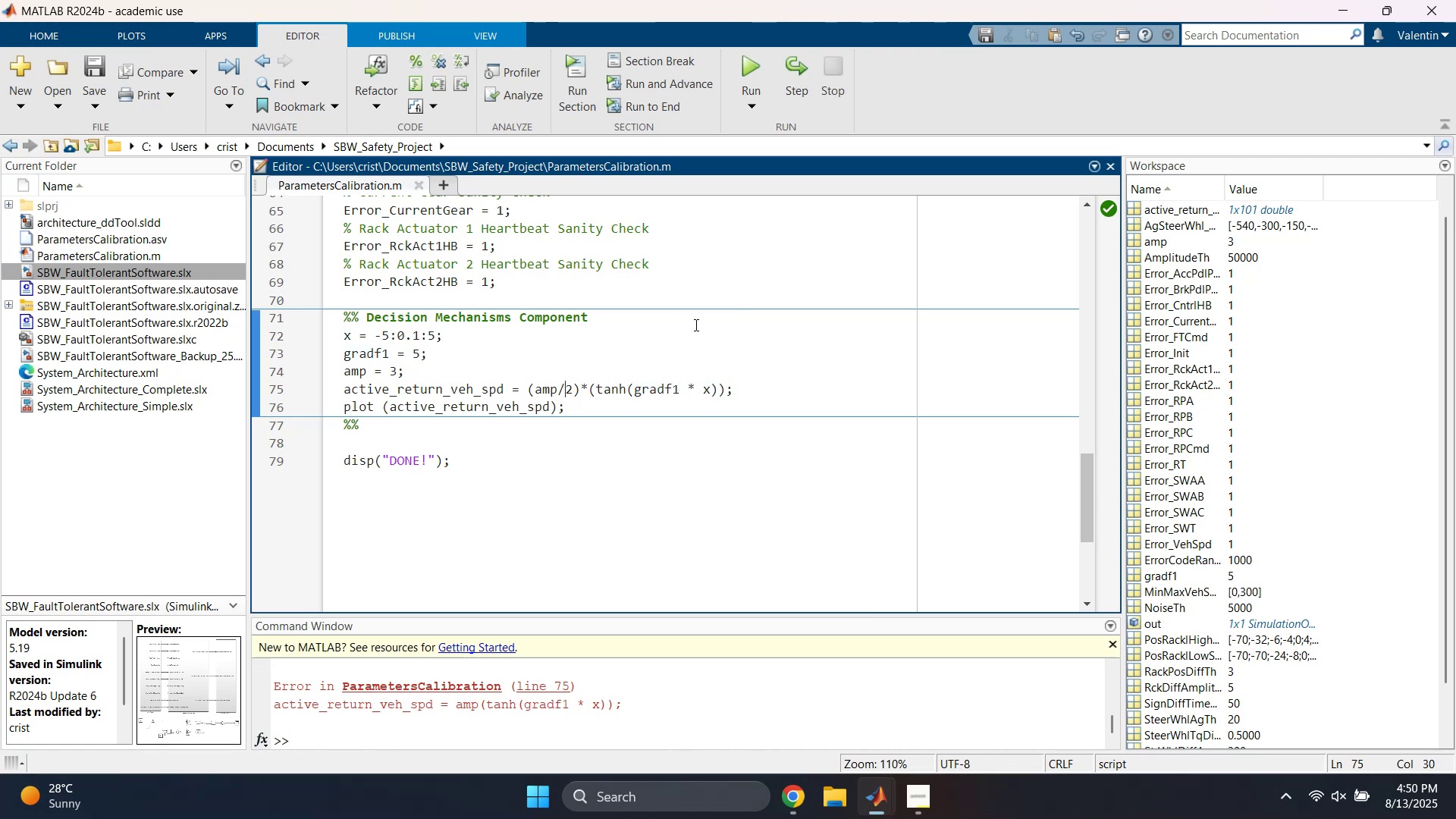 
key(Space)
 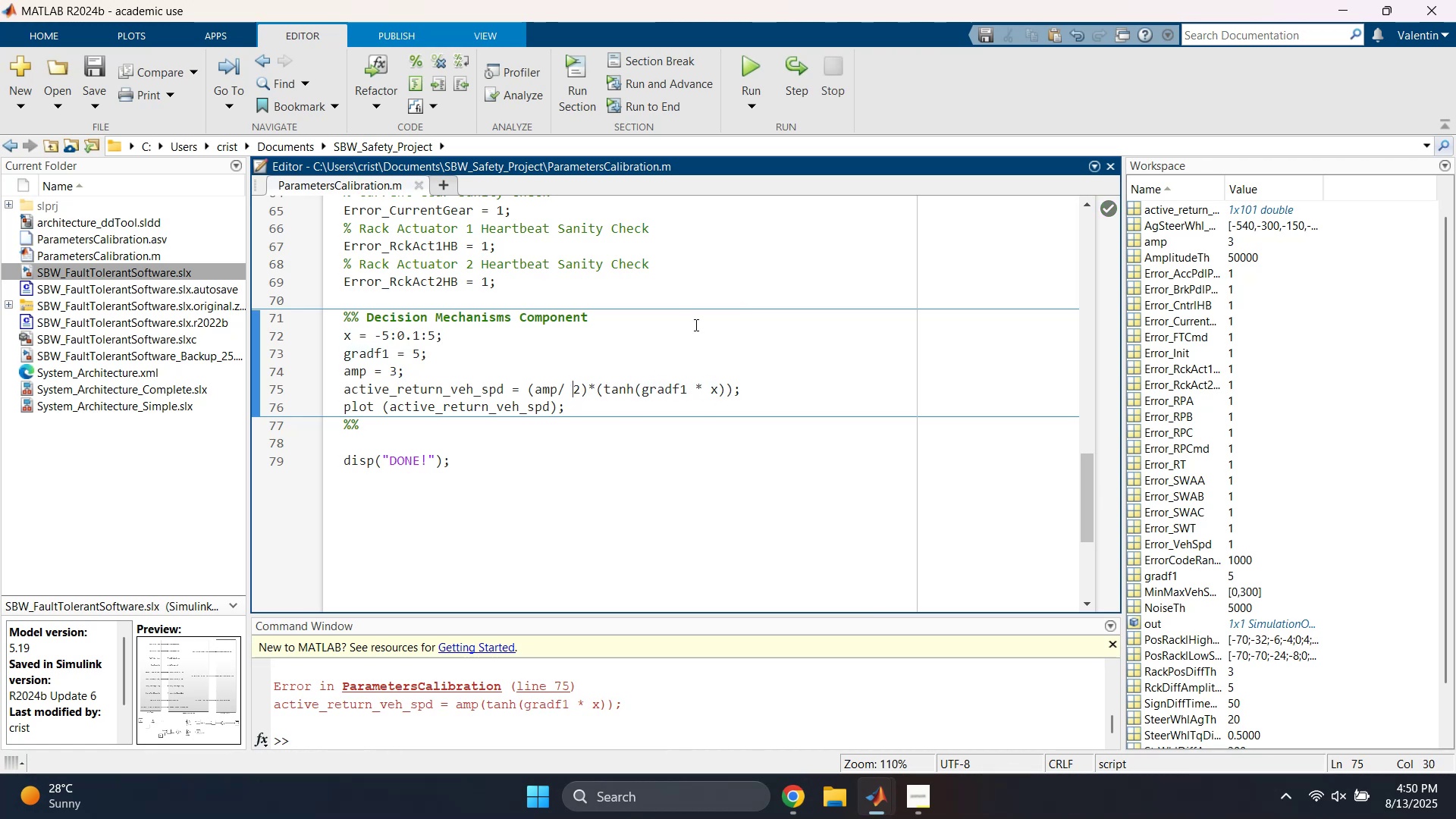 
key(ArrowLeft)
 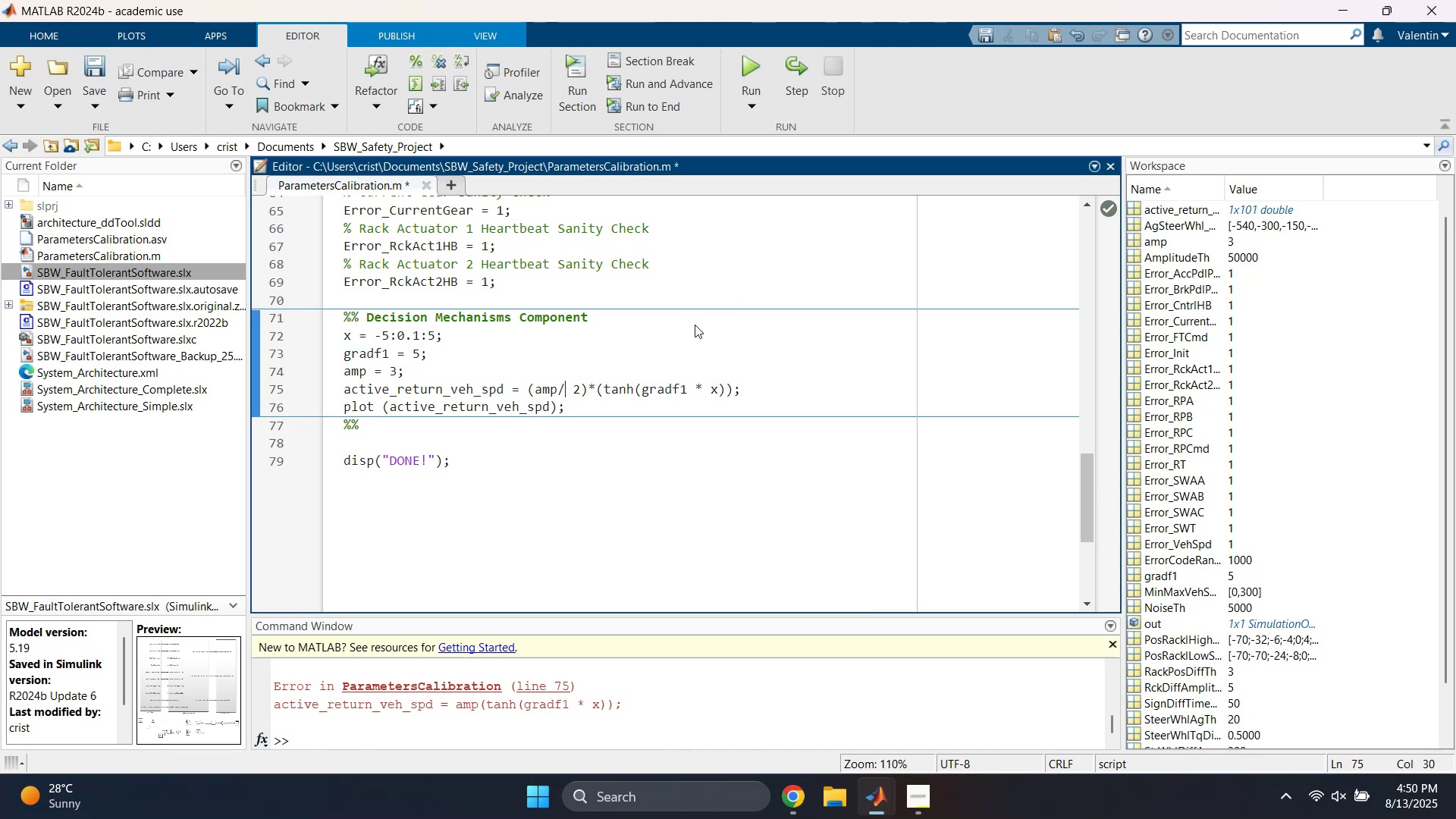 
key(ArrowLeft)
 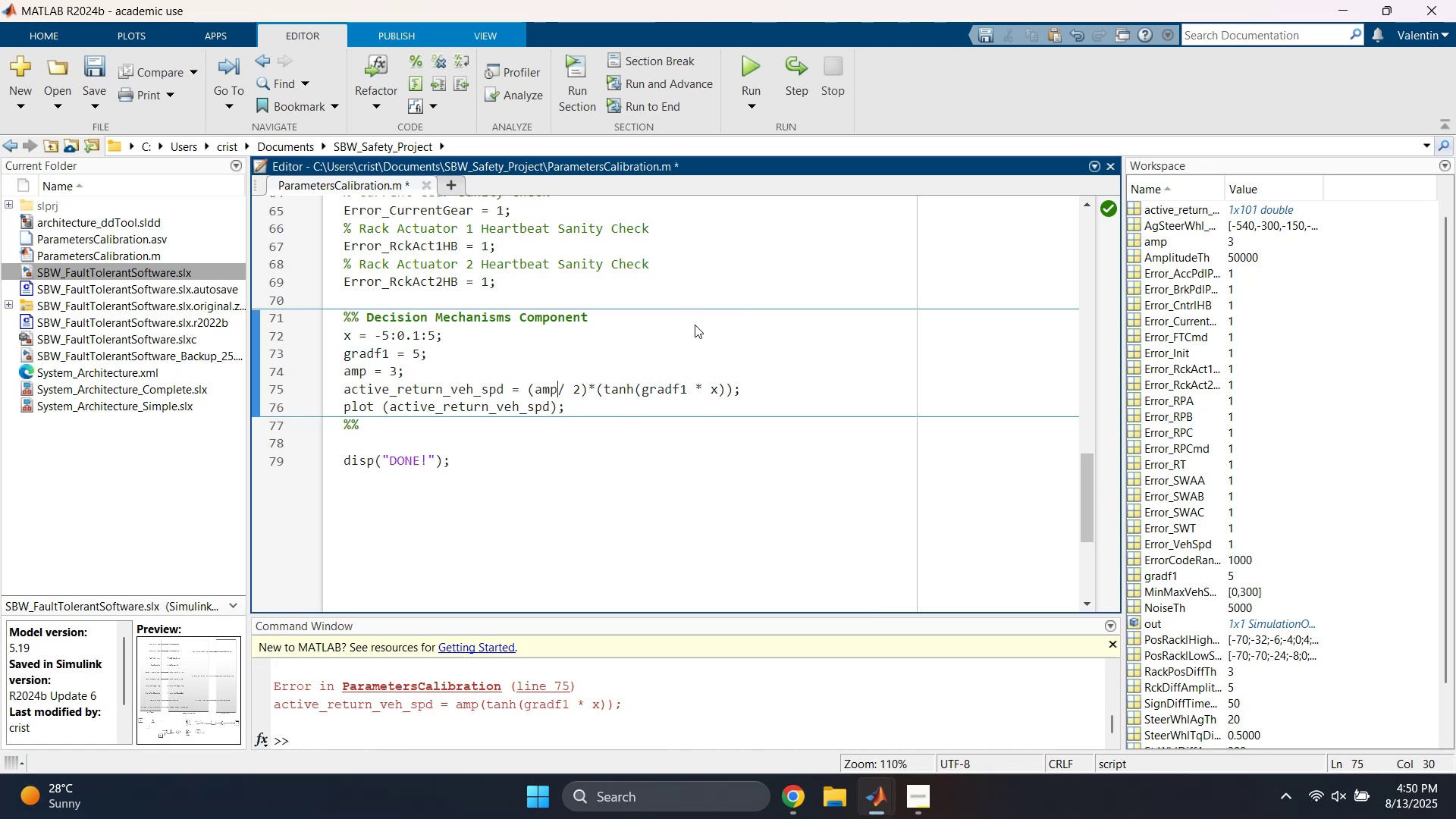 
key(Space)
 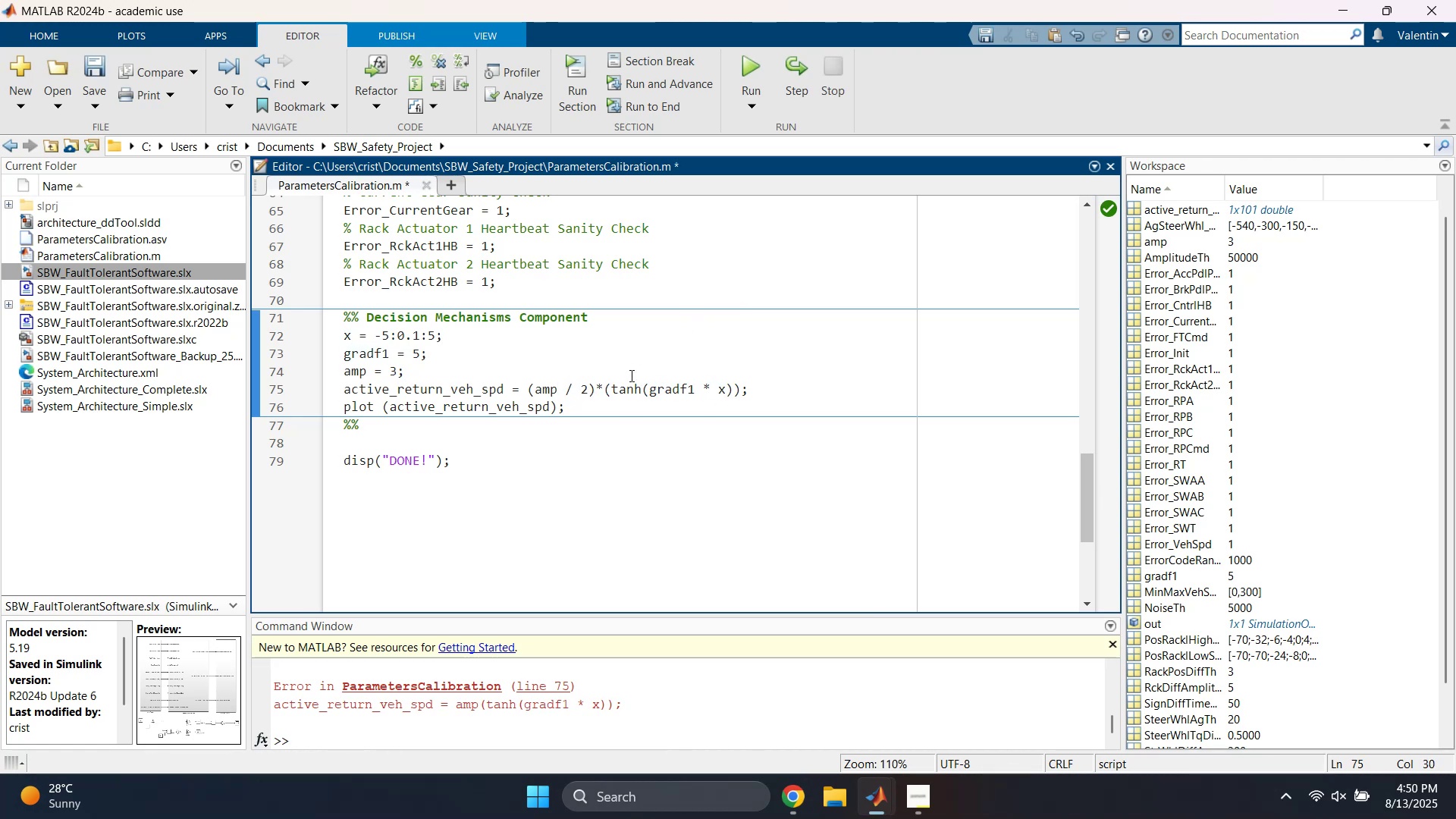 
left_click([609, 388])
 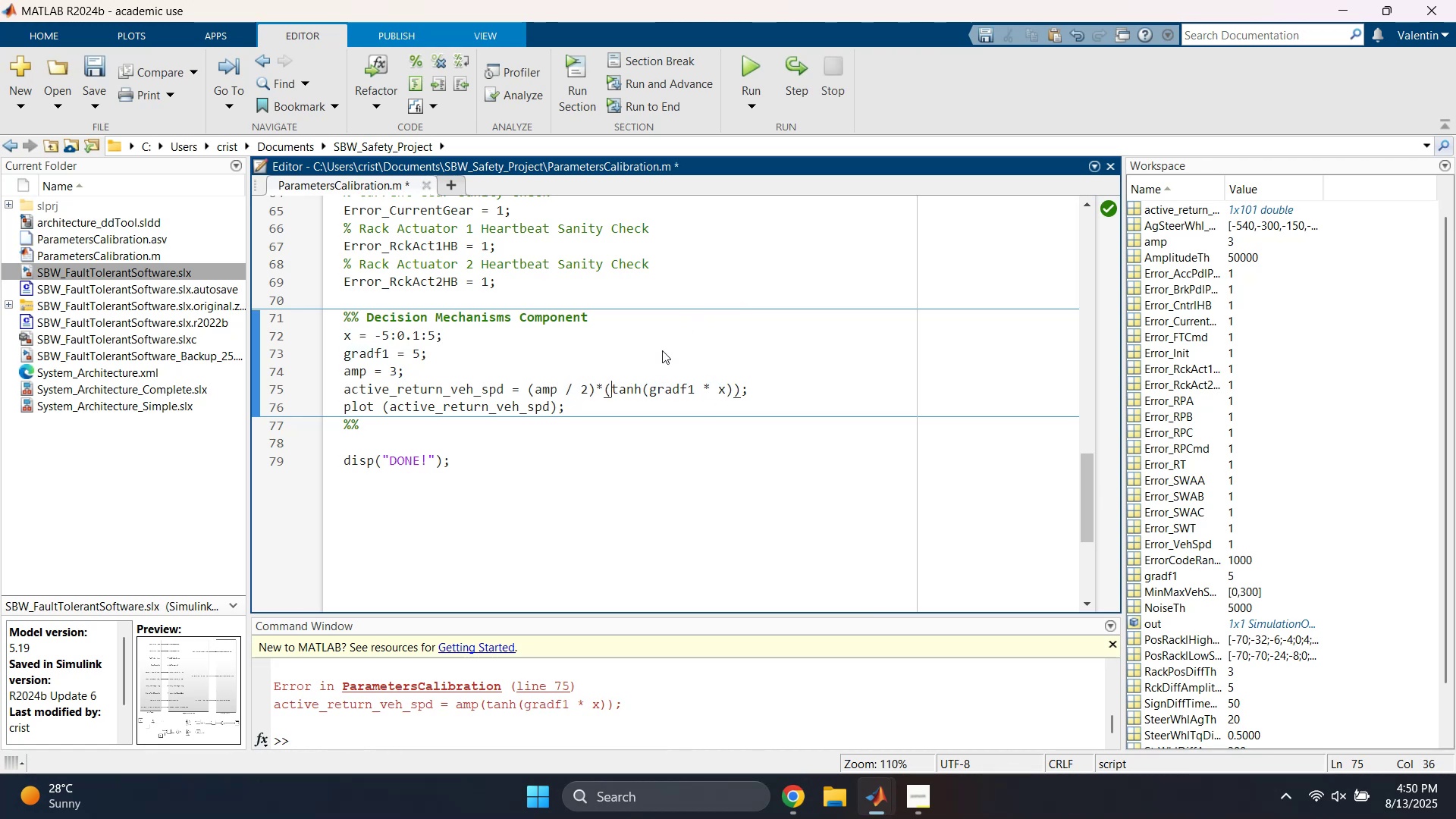 
key(ArrowLeft)
 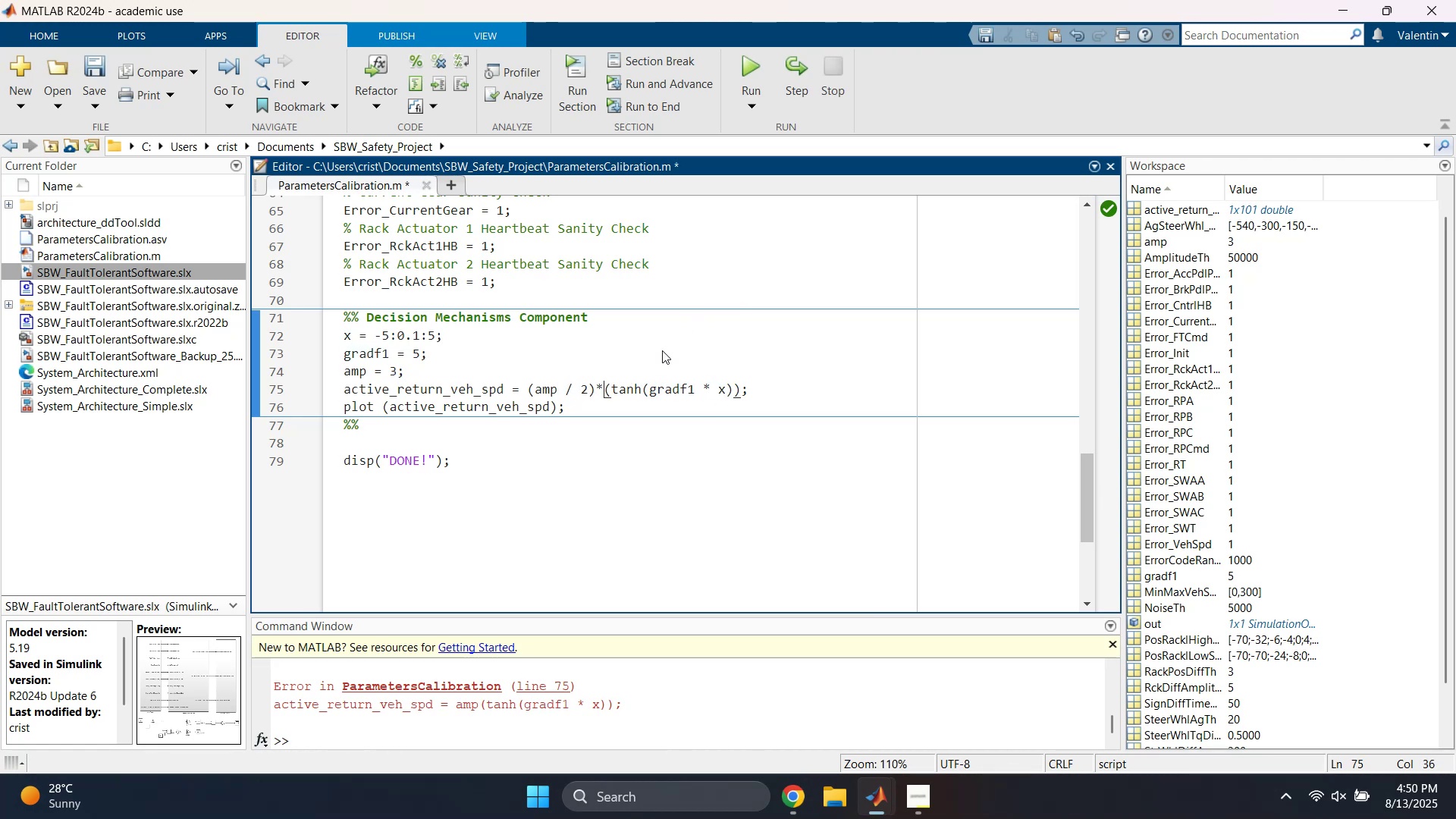 
key(Space)
 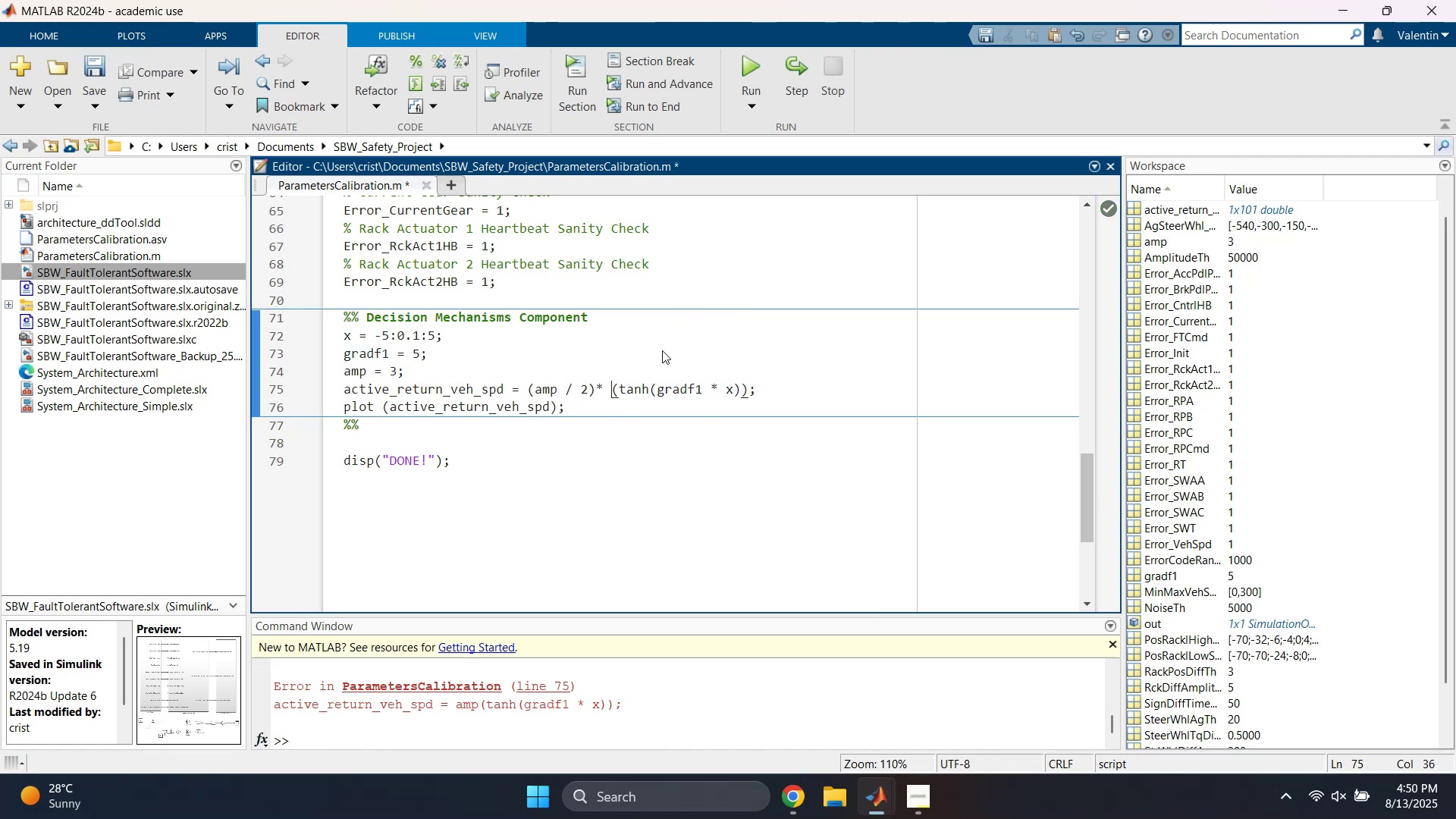 
key(ArrowLeft)
 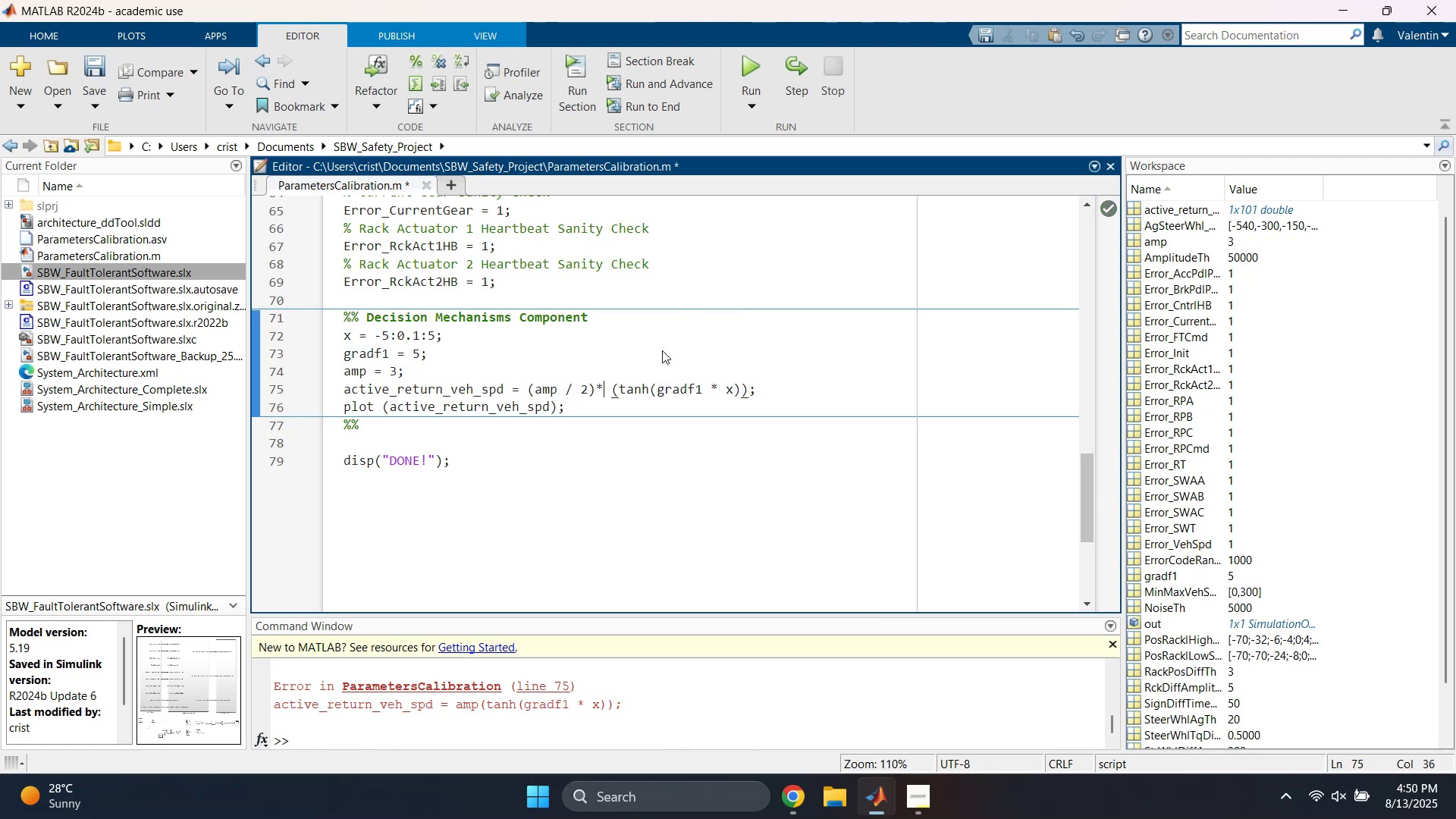 
key(ArrowLeft)
 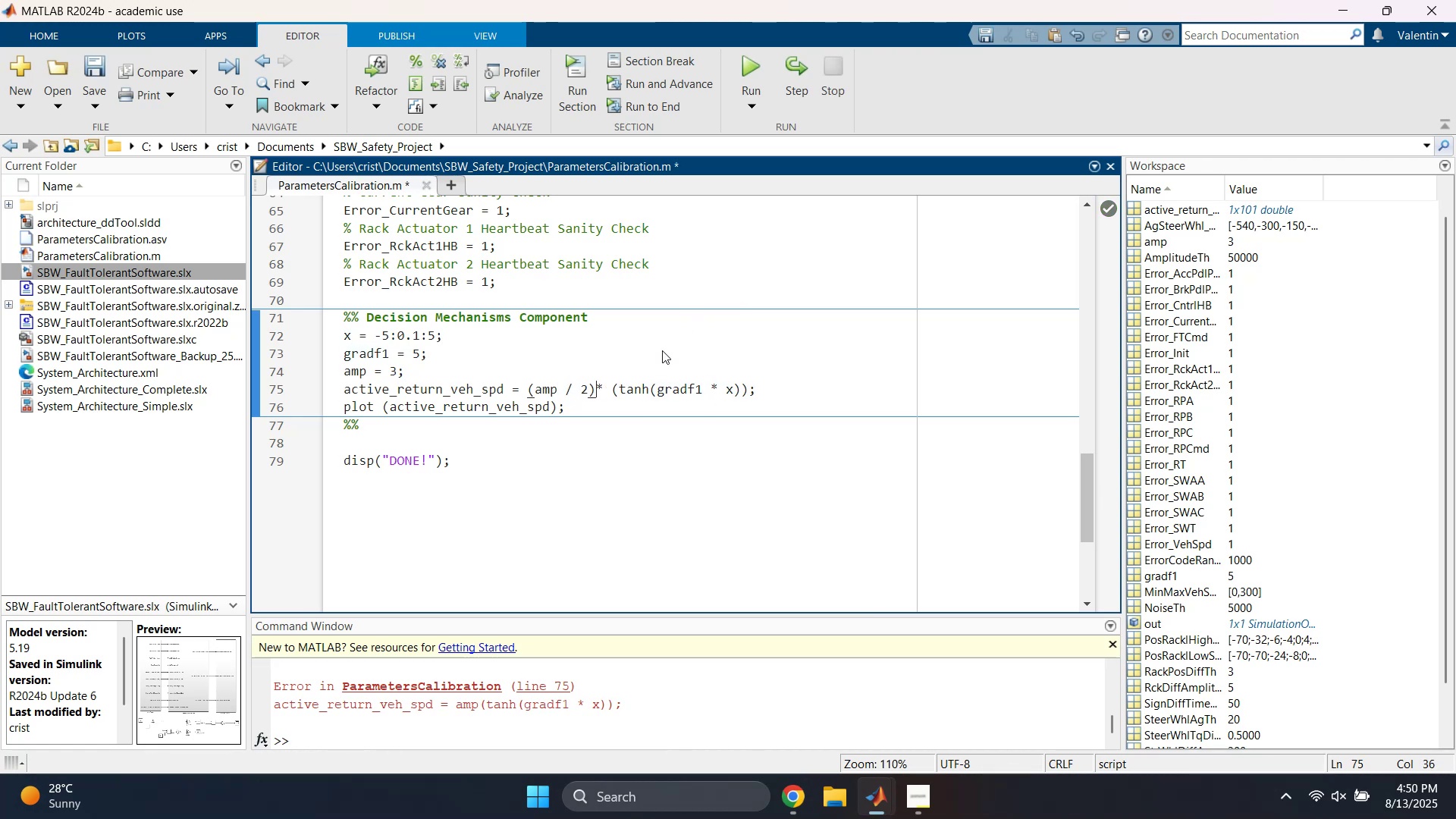 
key(Space)
 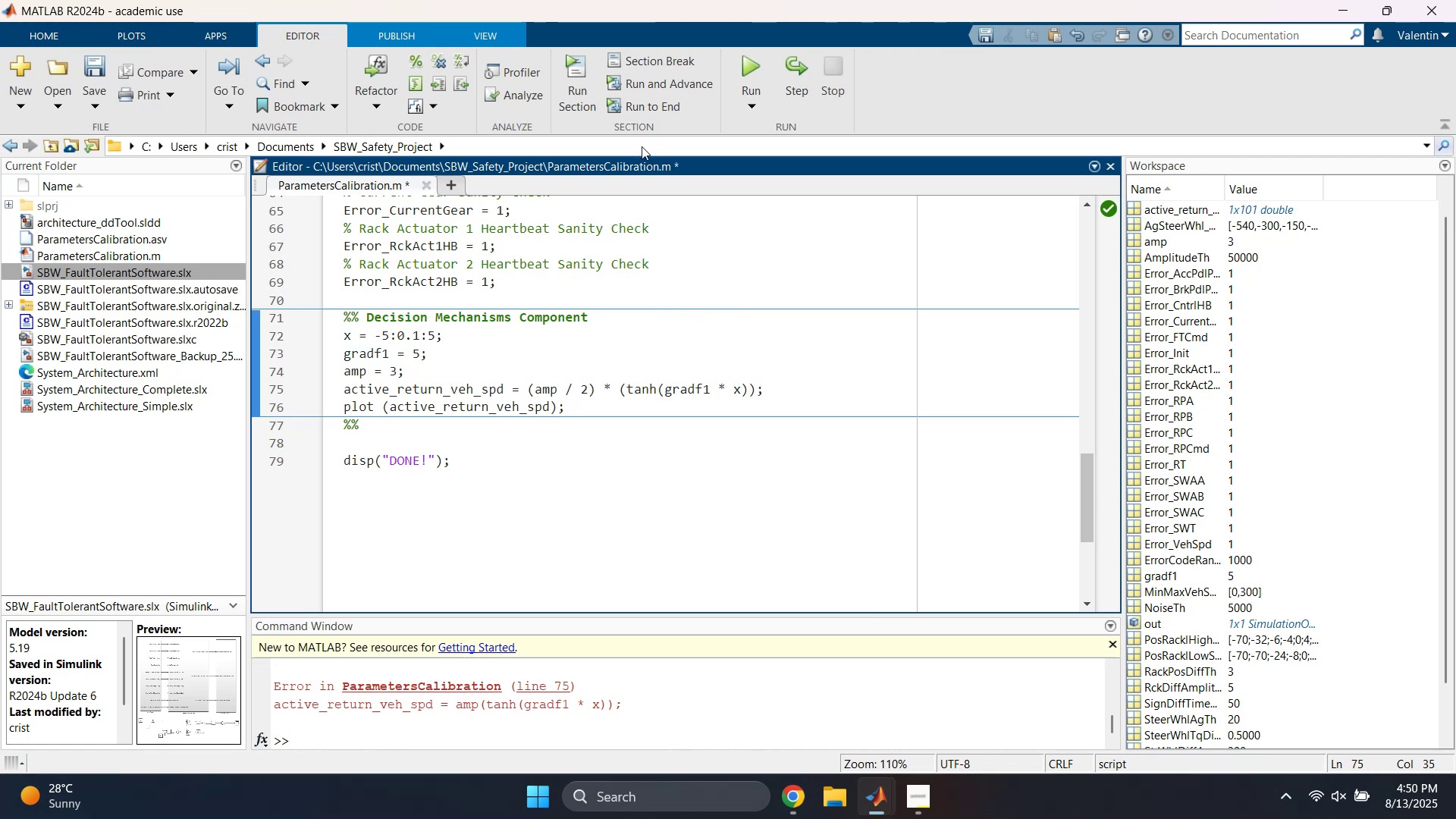 
left_click([585, 69])
 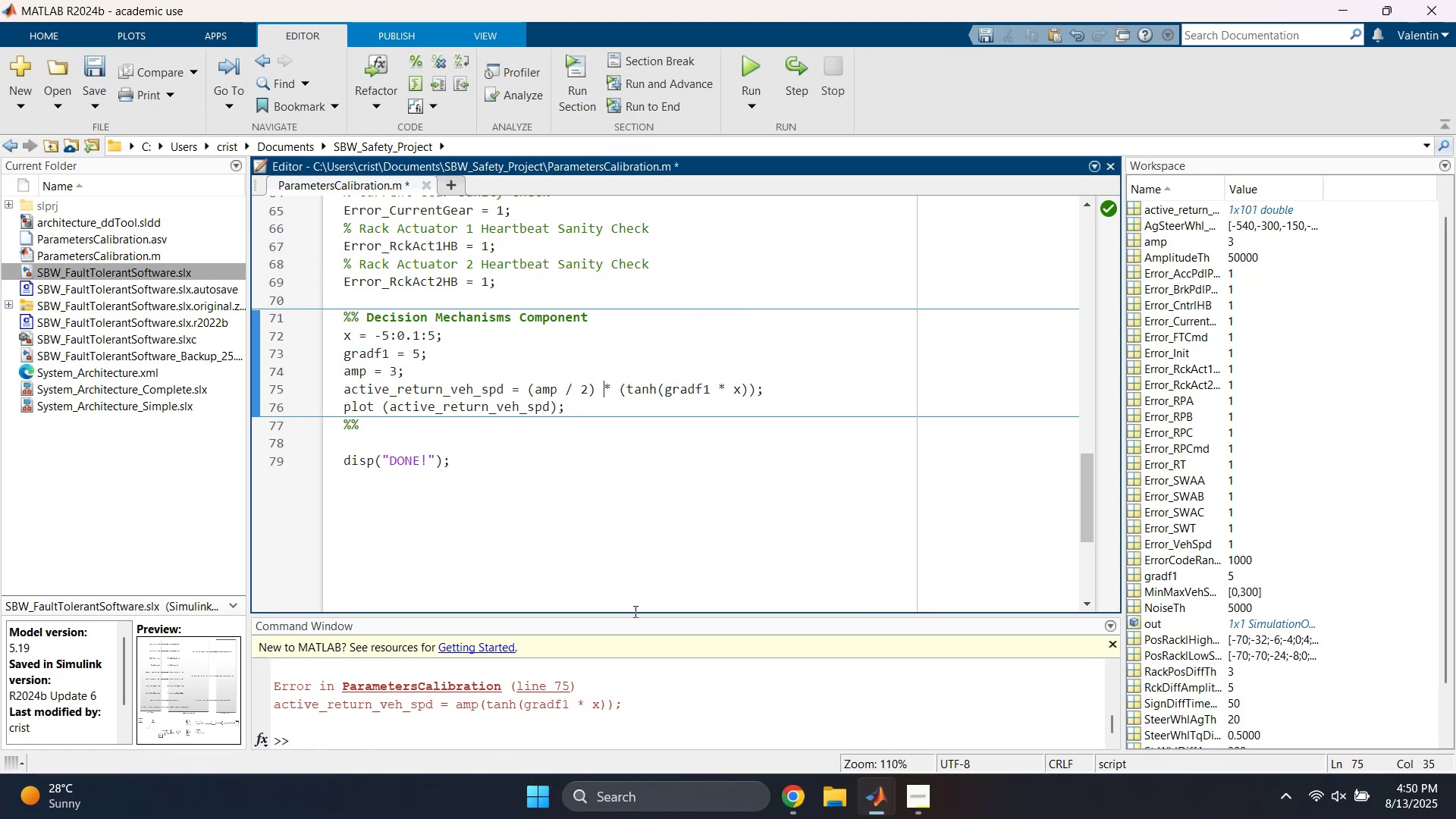 
left_click_drag(start_coordinate=[634, 613], to_coordinate=[670, 494])
 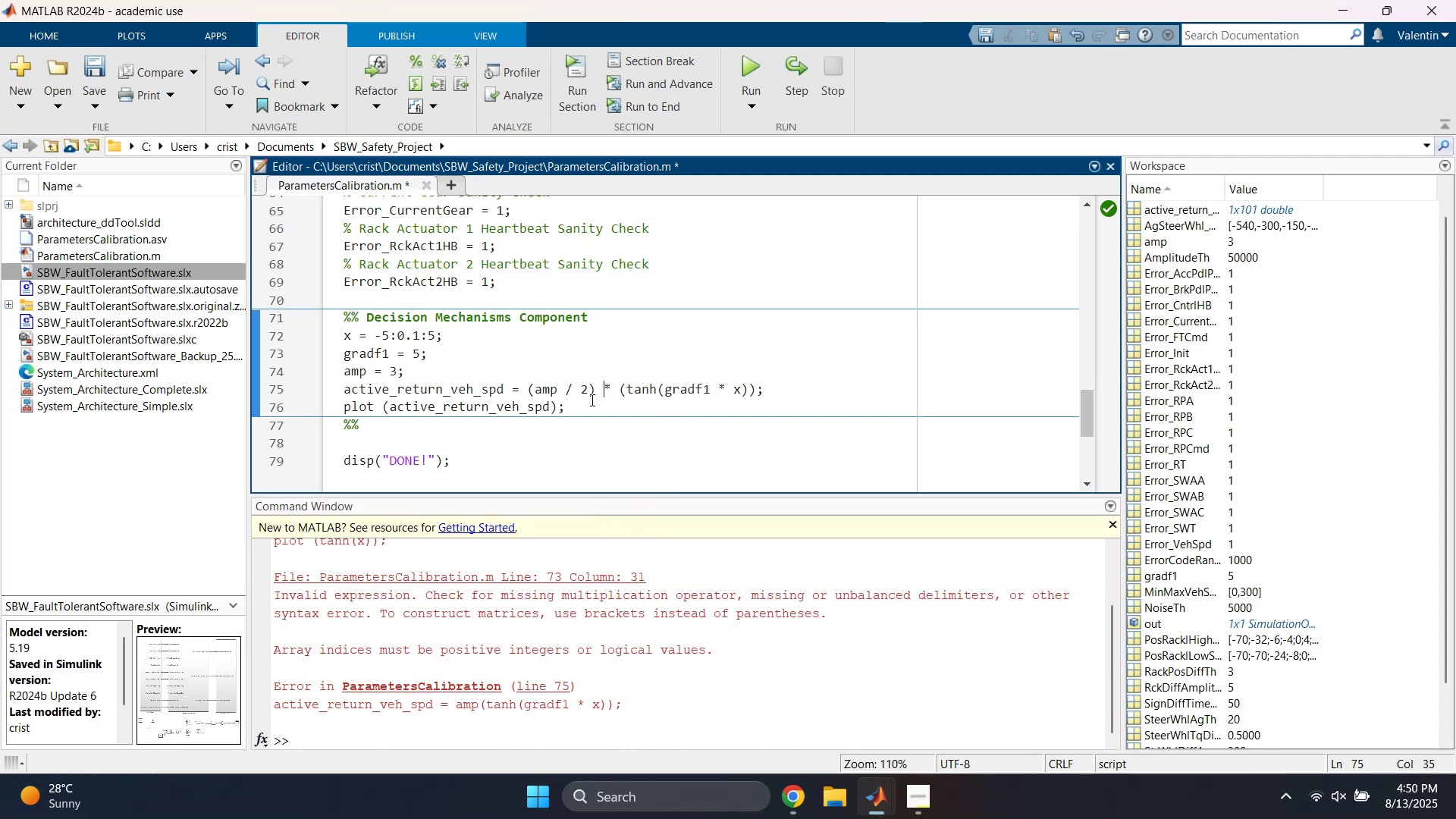 
wait(9.29)
 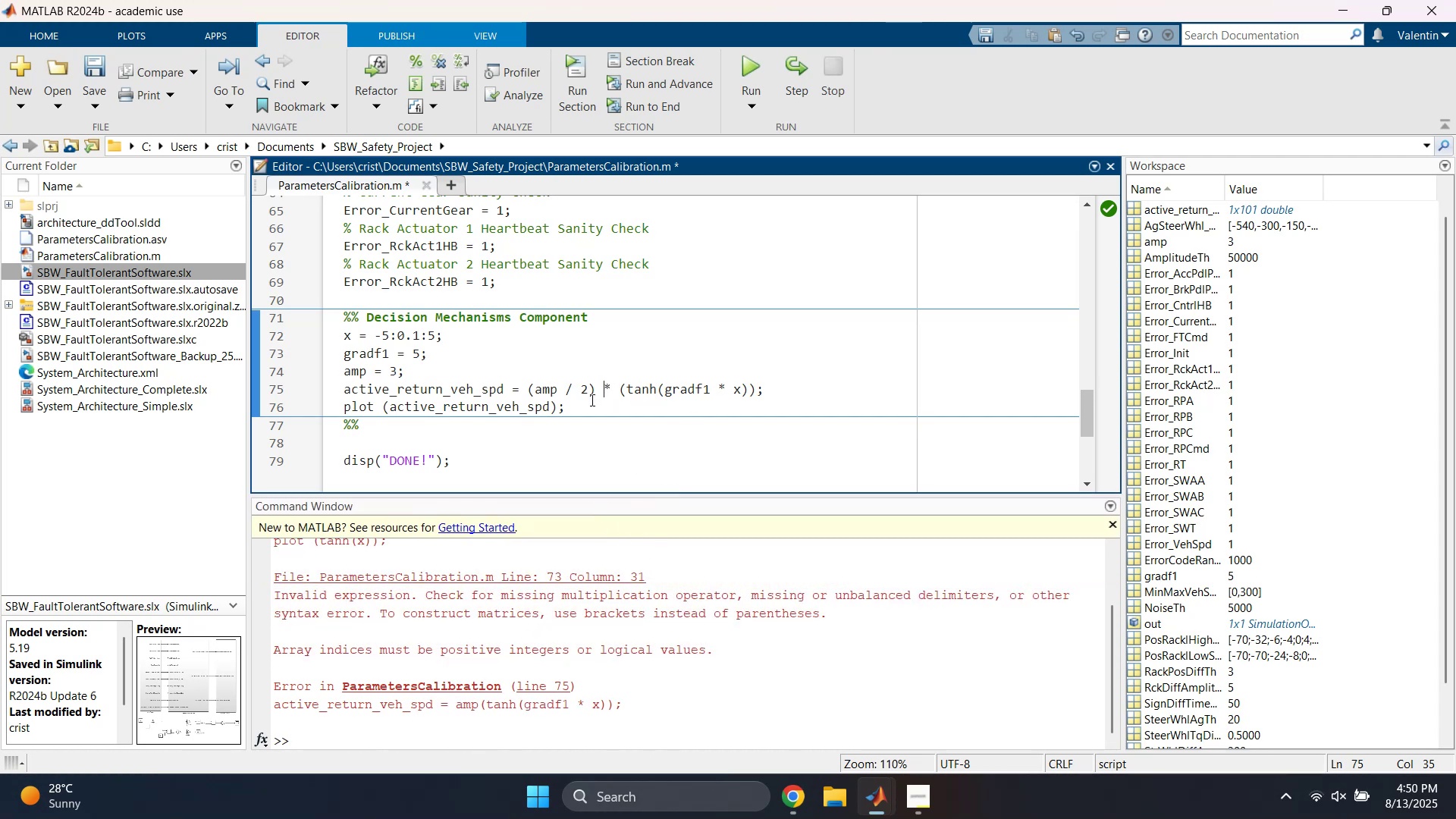 
double_click([356, 373])
 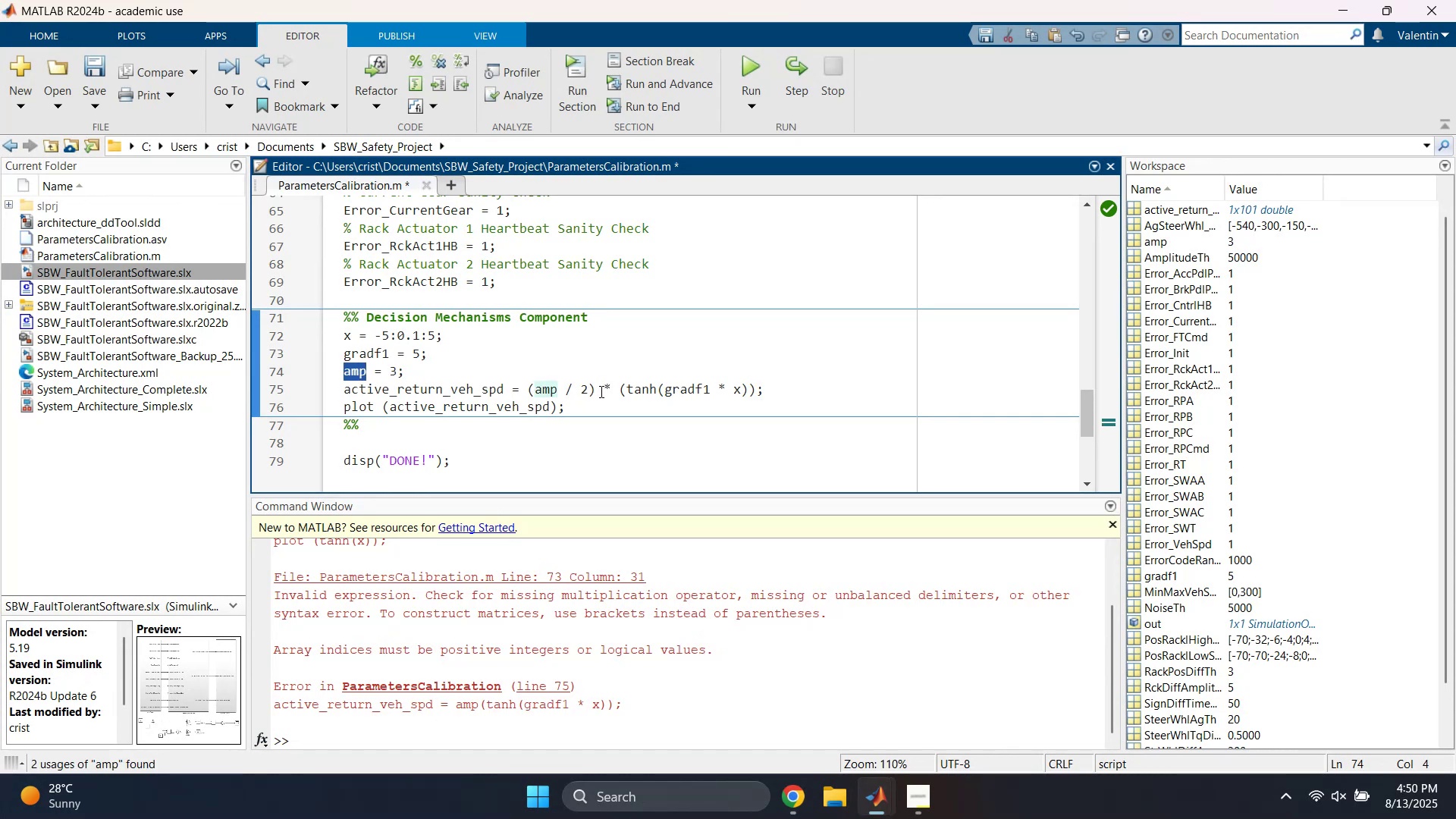 
left_click([588, 391])
 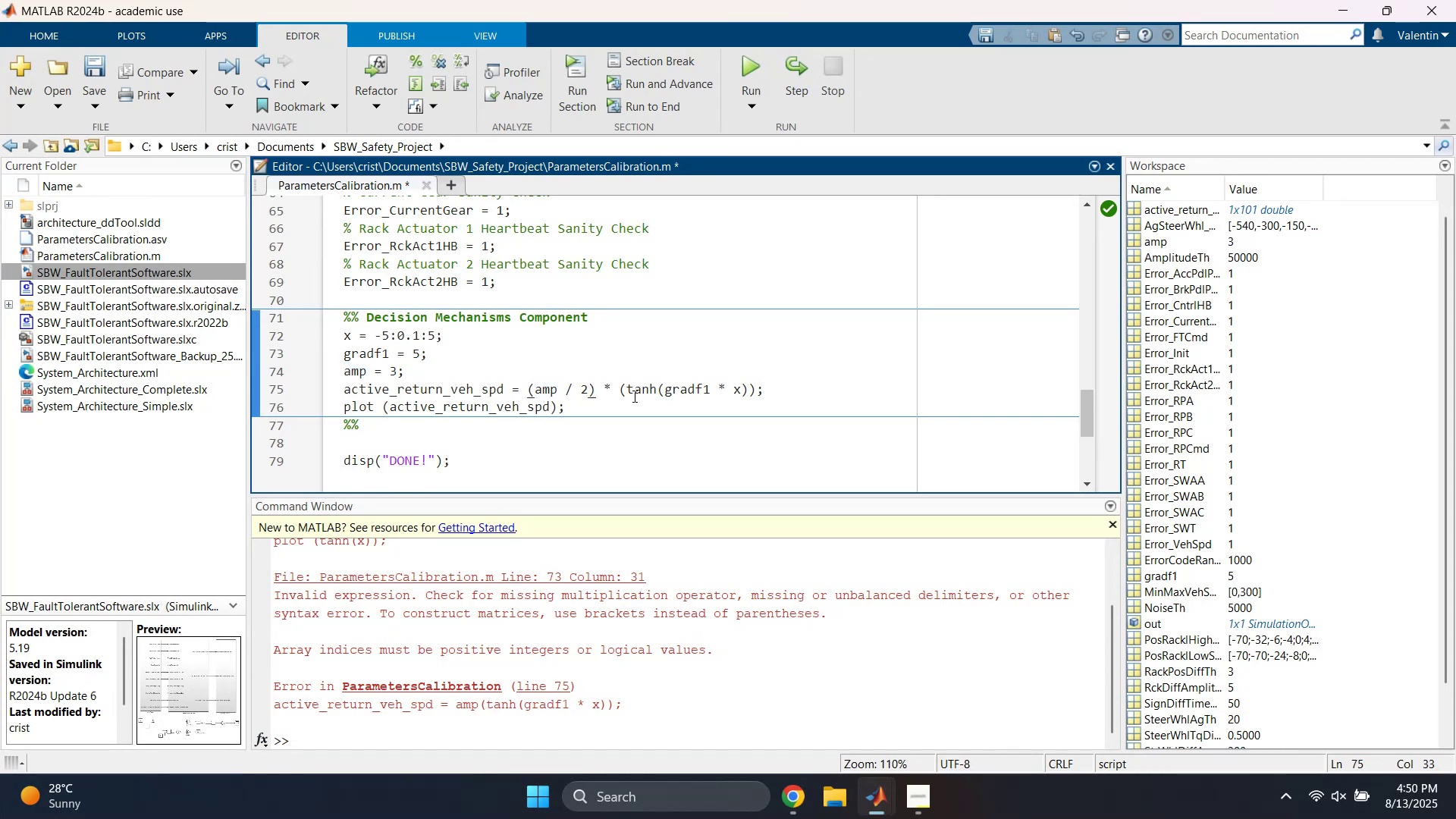 
left_click([646, 392])
 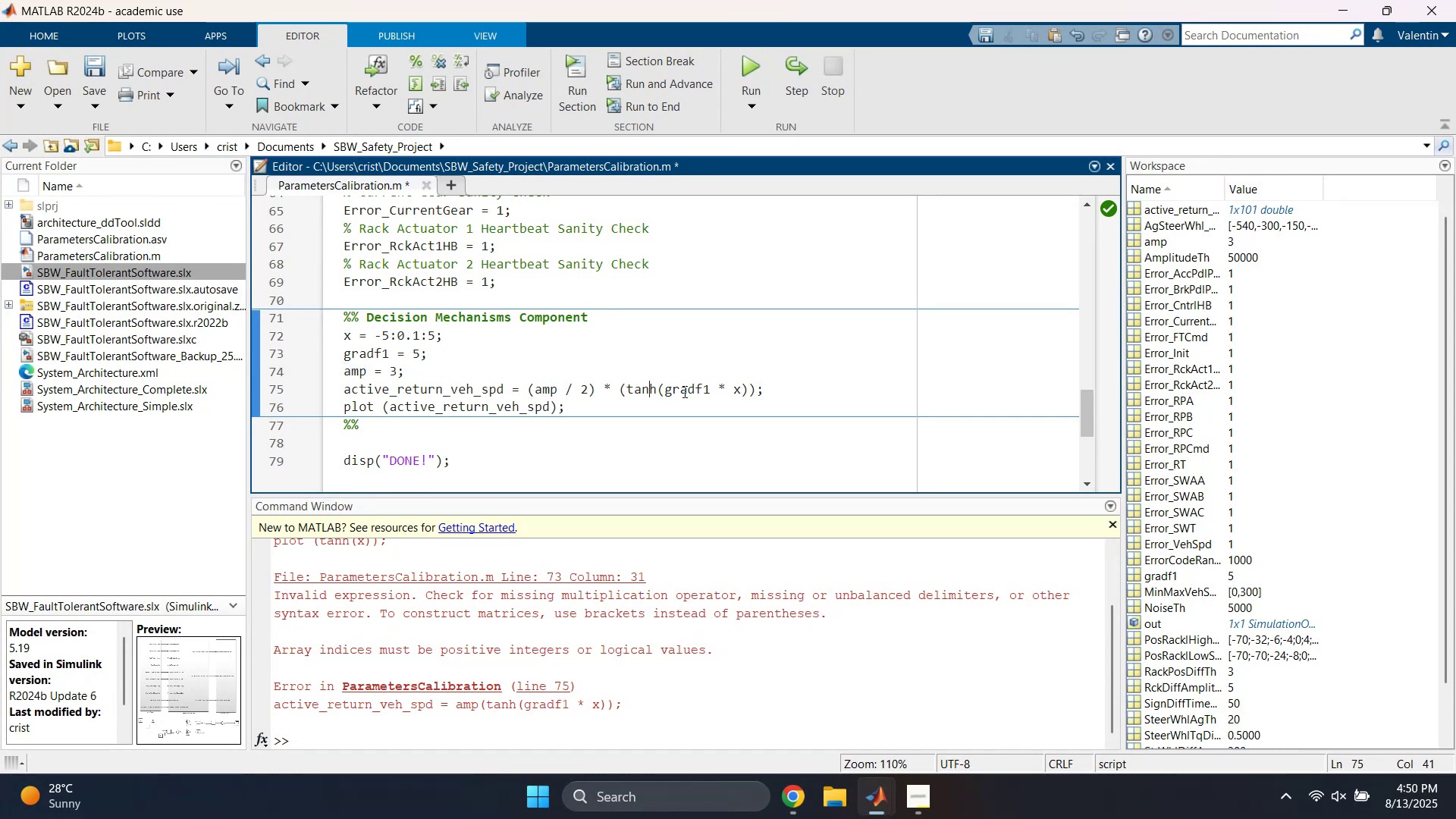 
double_click([684, 391])
 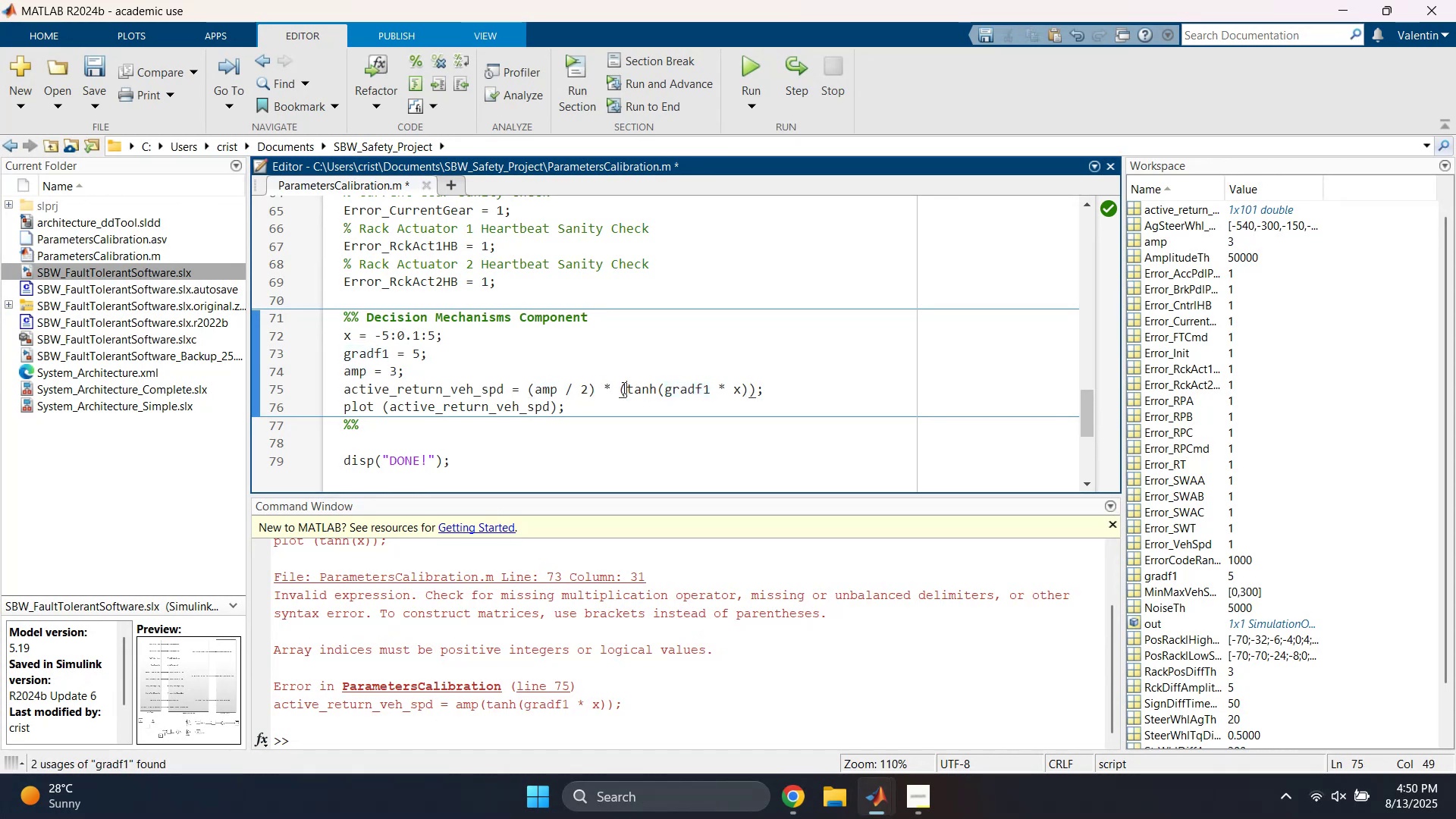 
double_click([631, 388])
 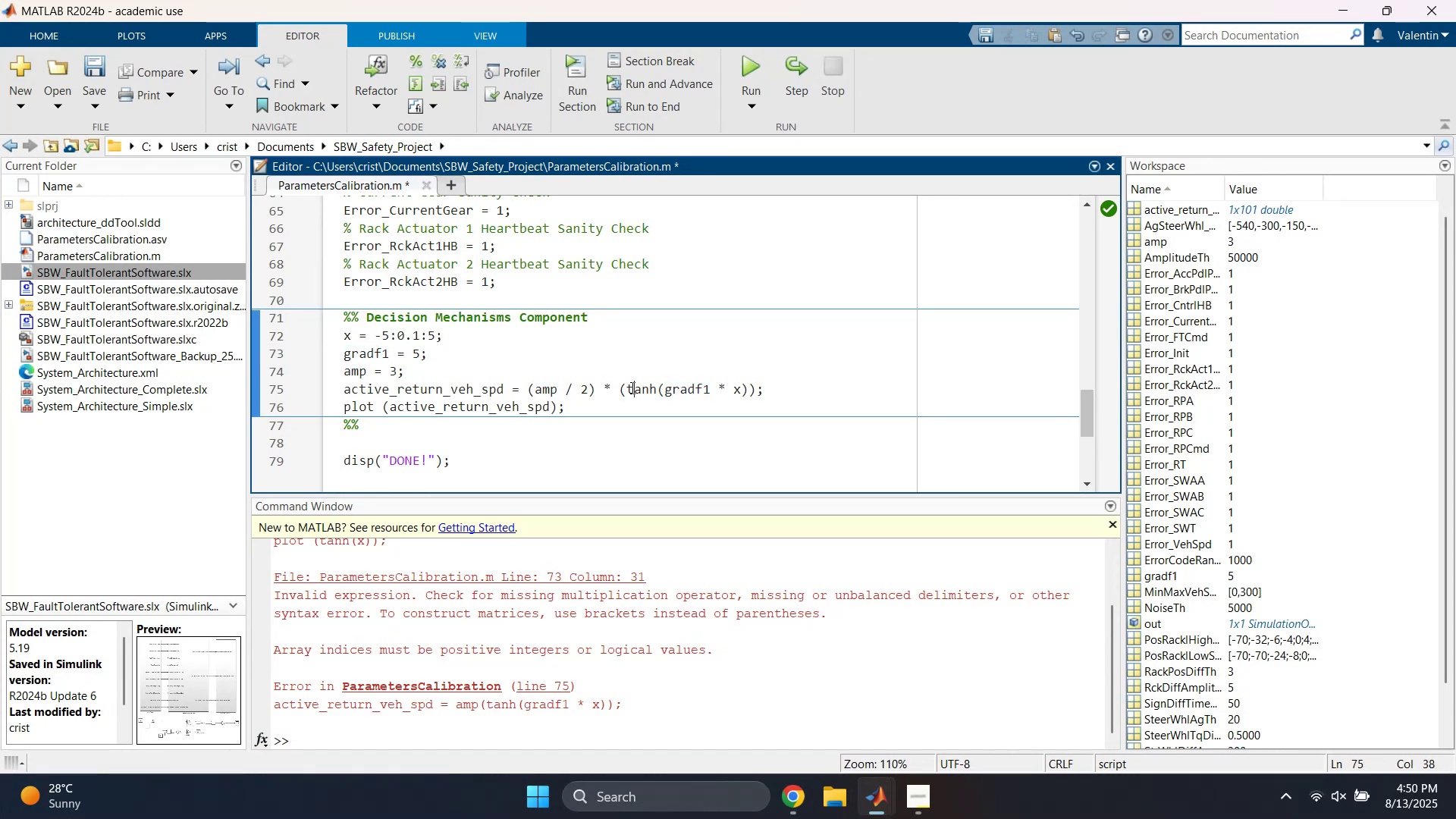 
triple_click([631, 388])
 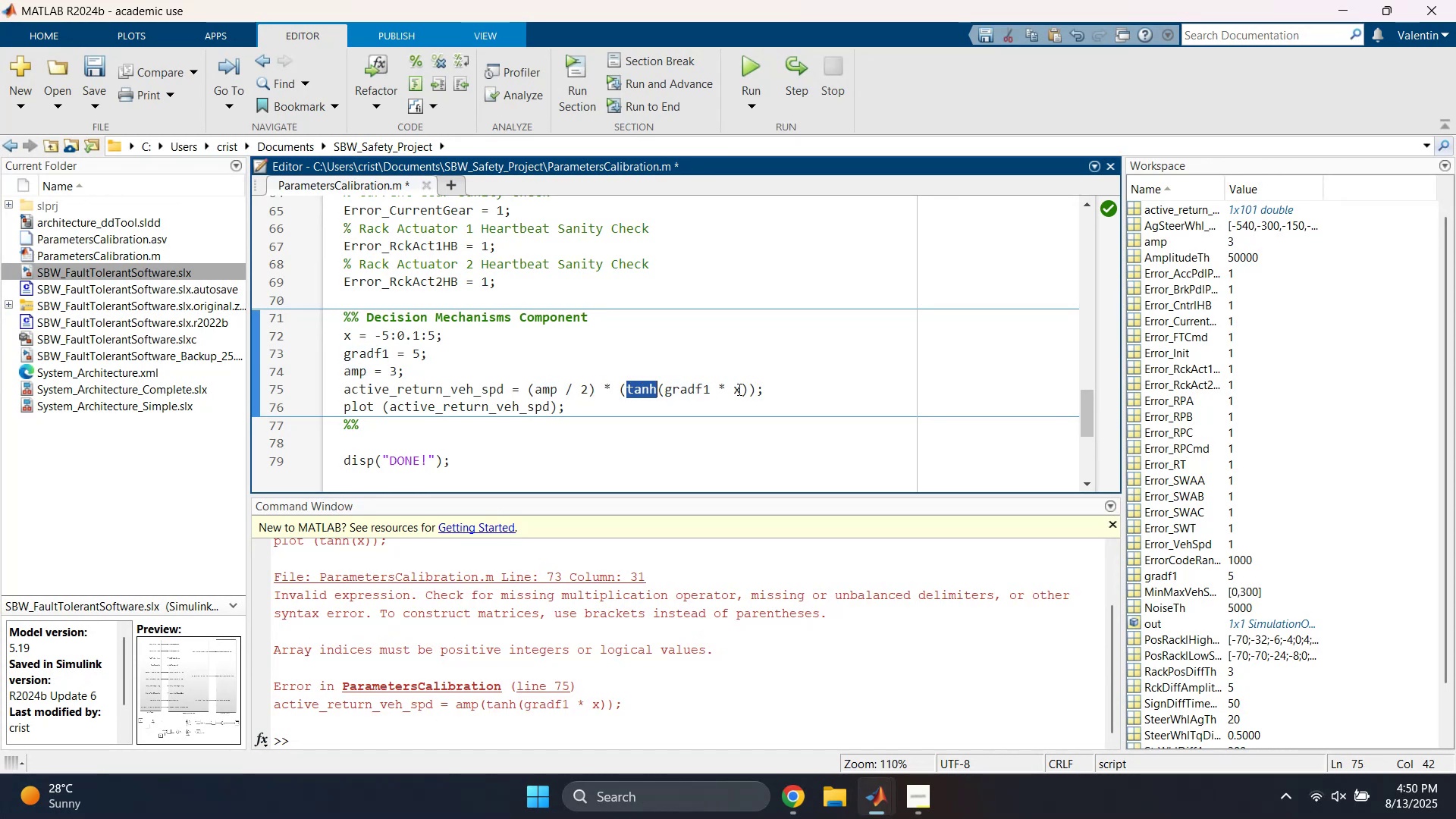 
double_click([740, 388])
 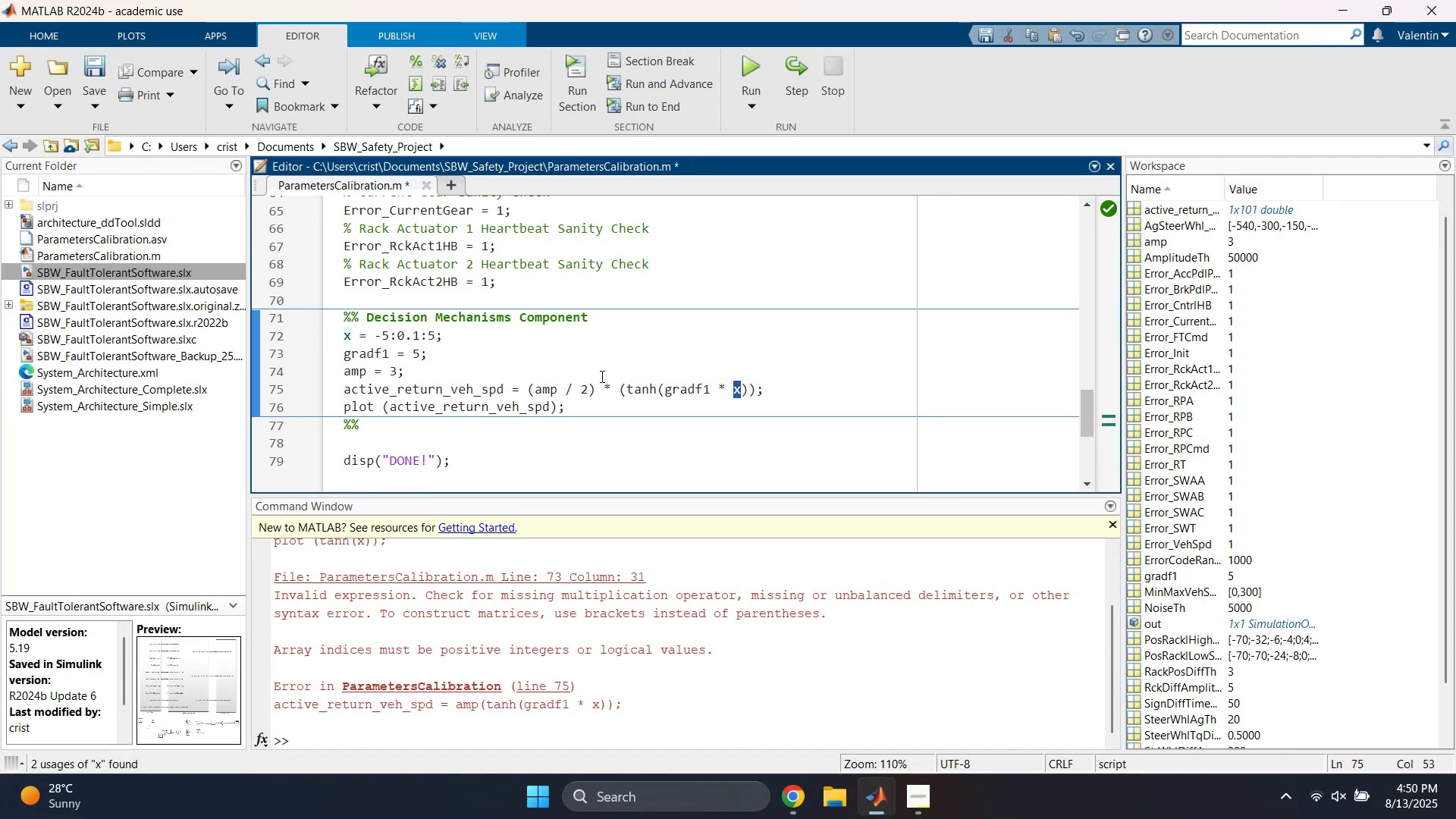 
left_click([591, 373])
 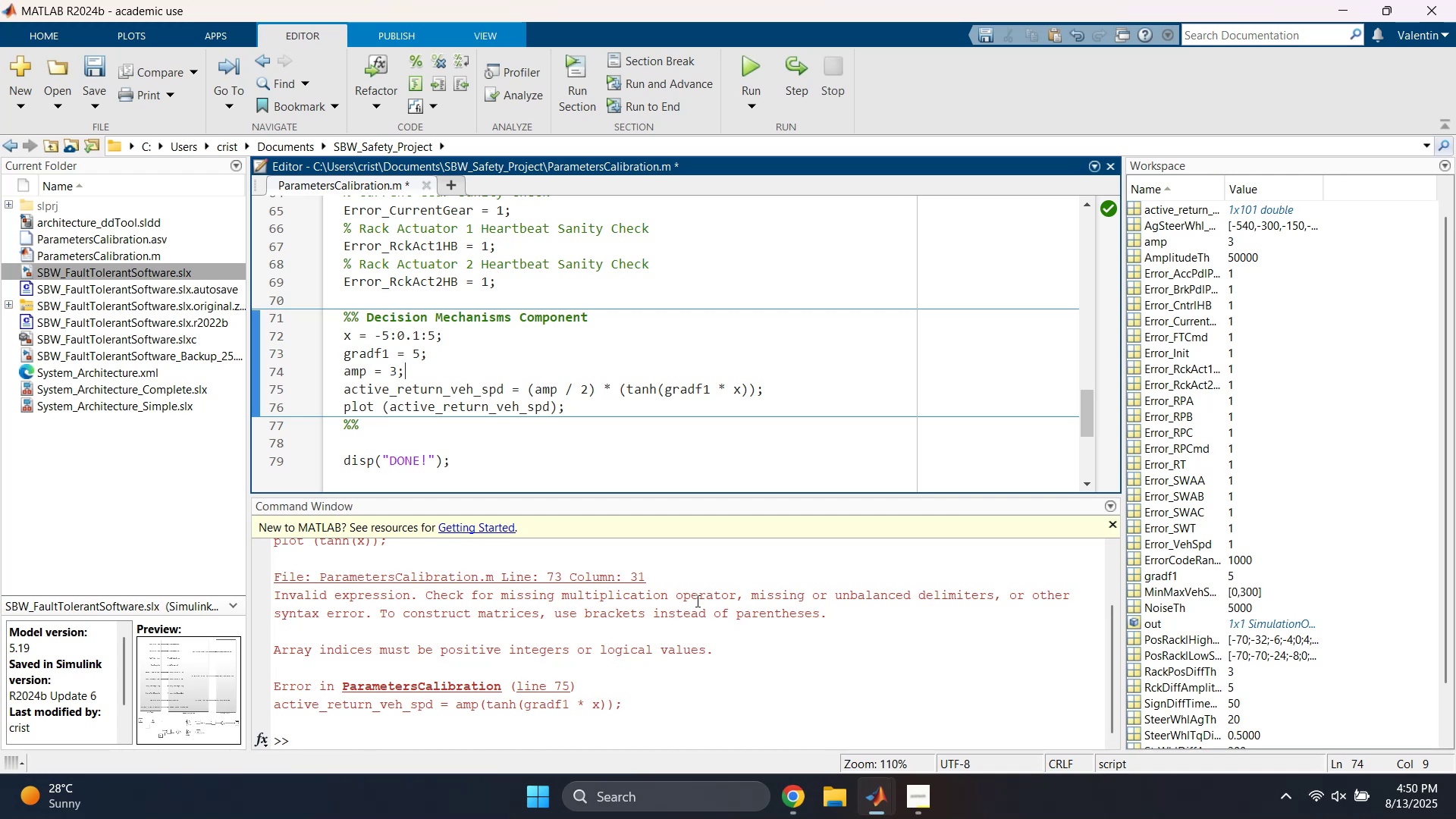 
wait(6.85)
 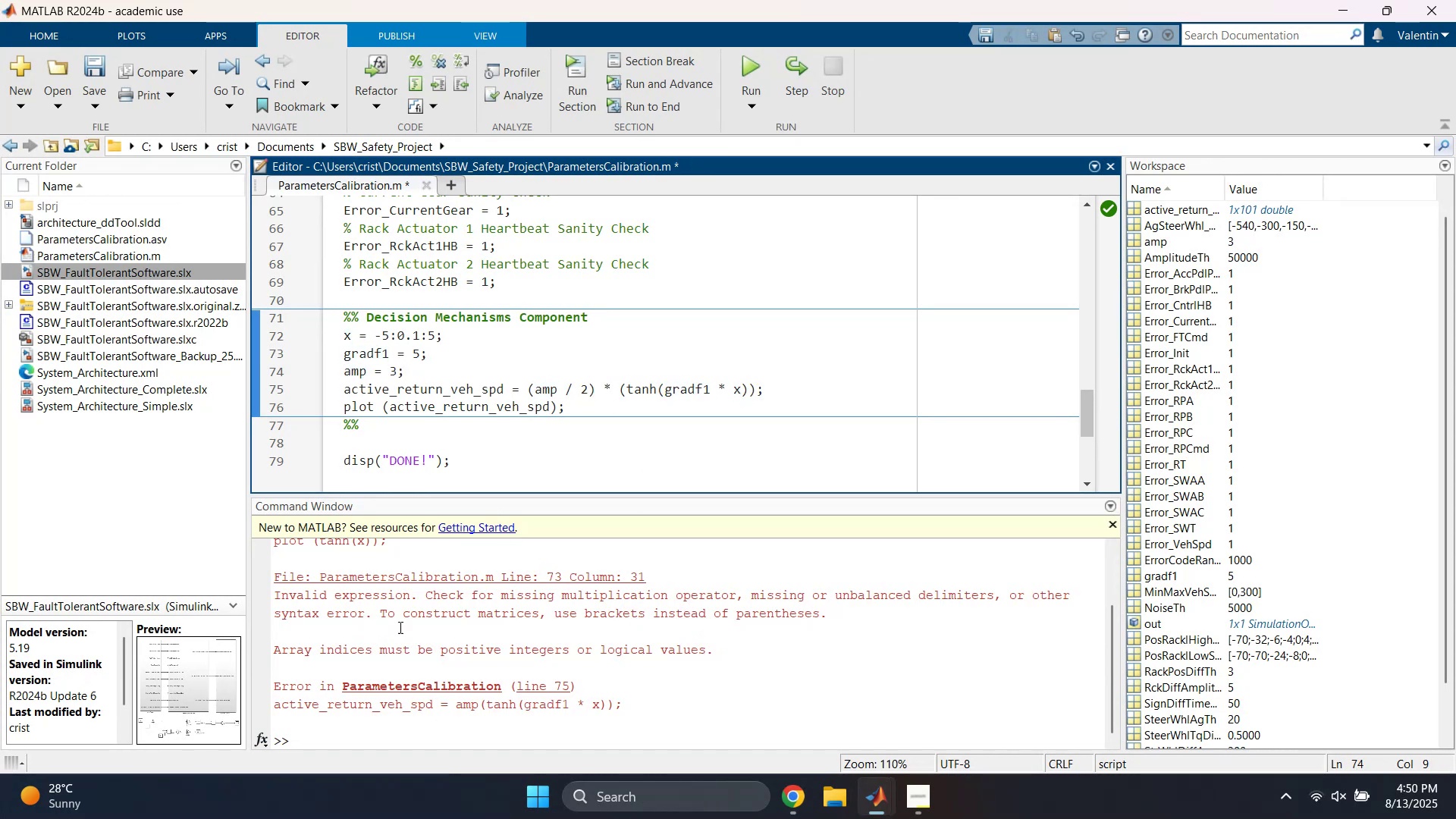 
left_click([613, 387])
 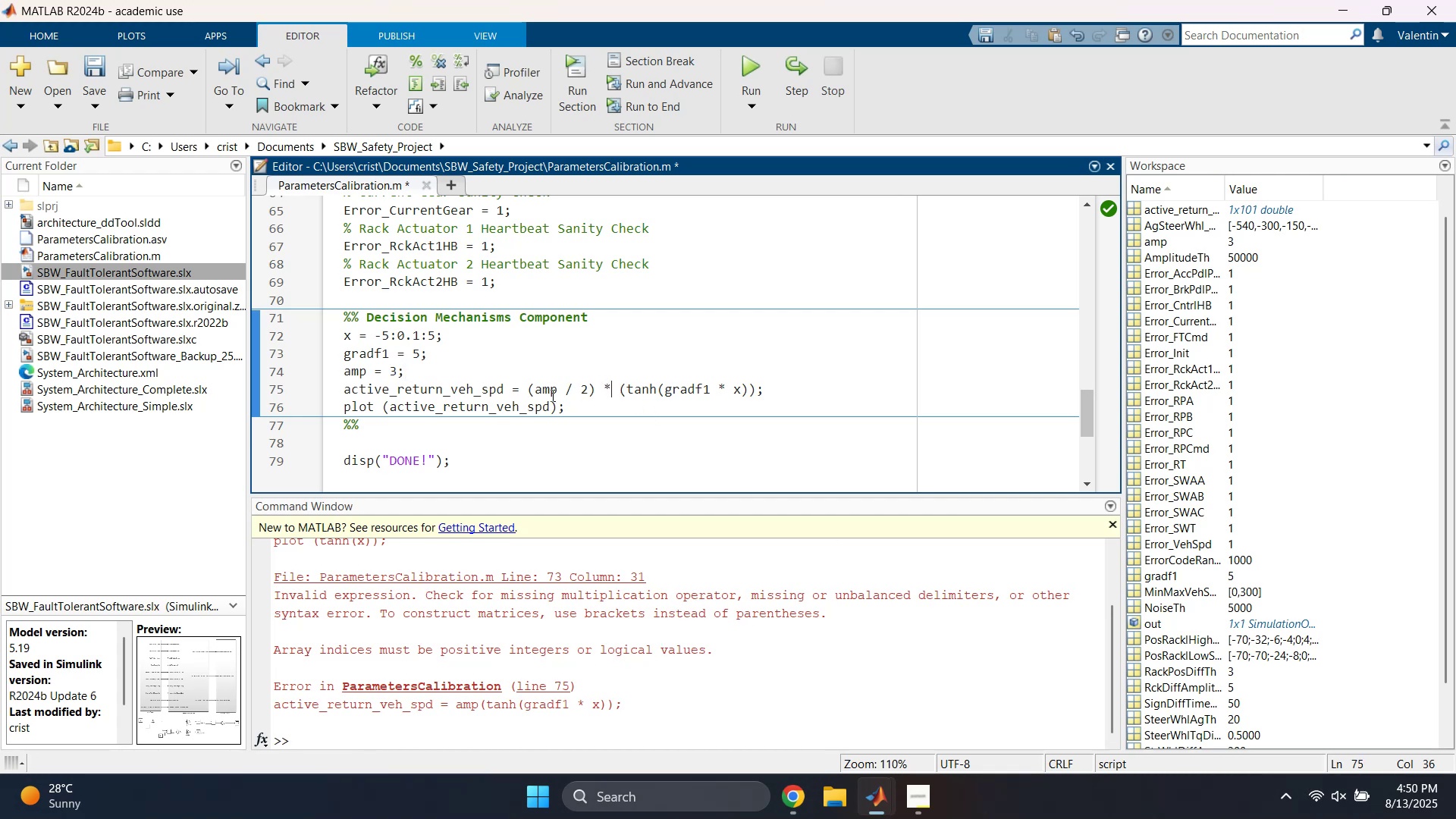 
left_click([557, 389])
 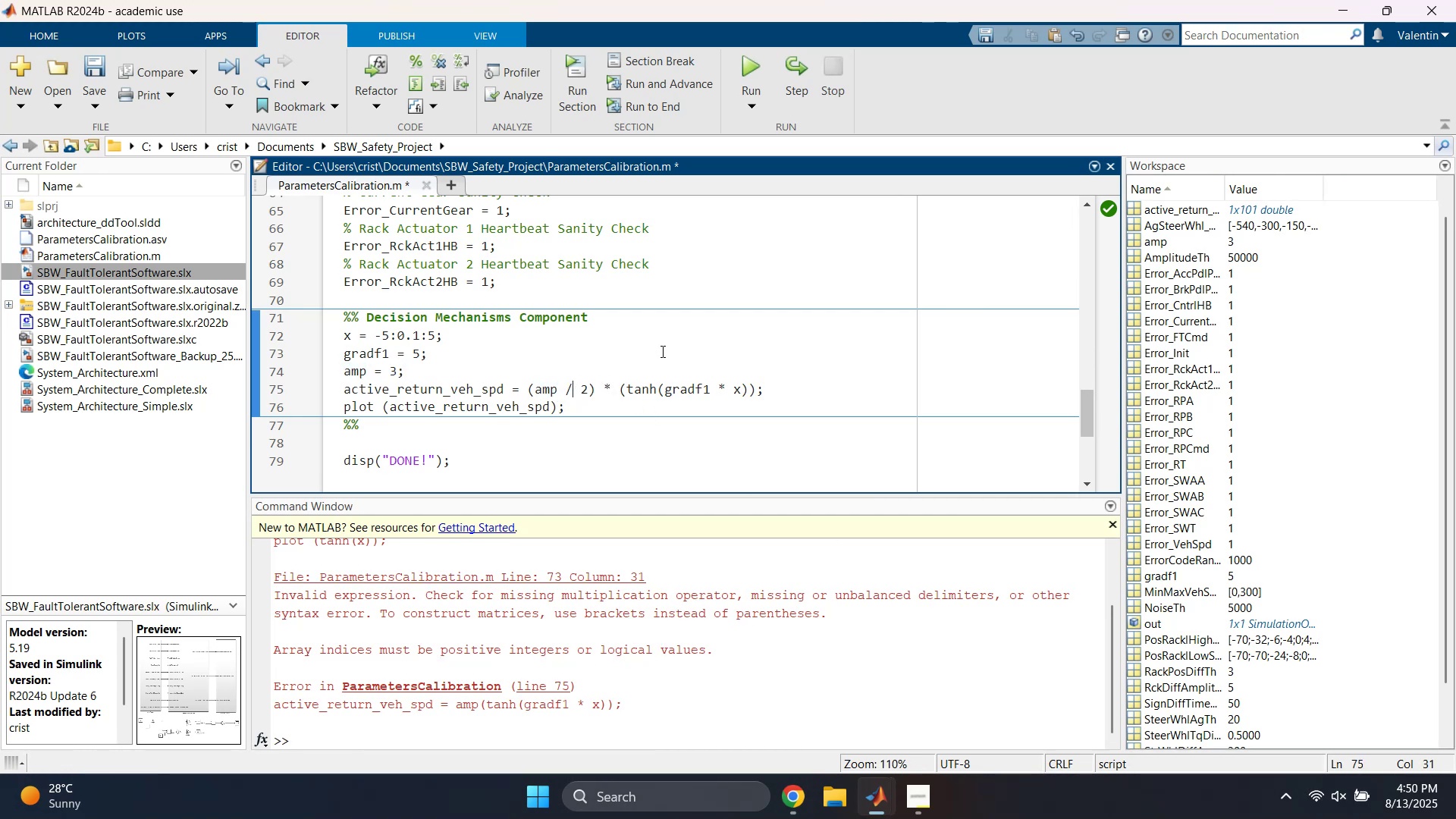 
key(Period)
 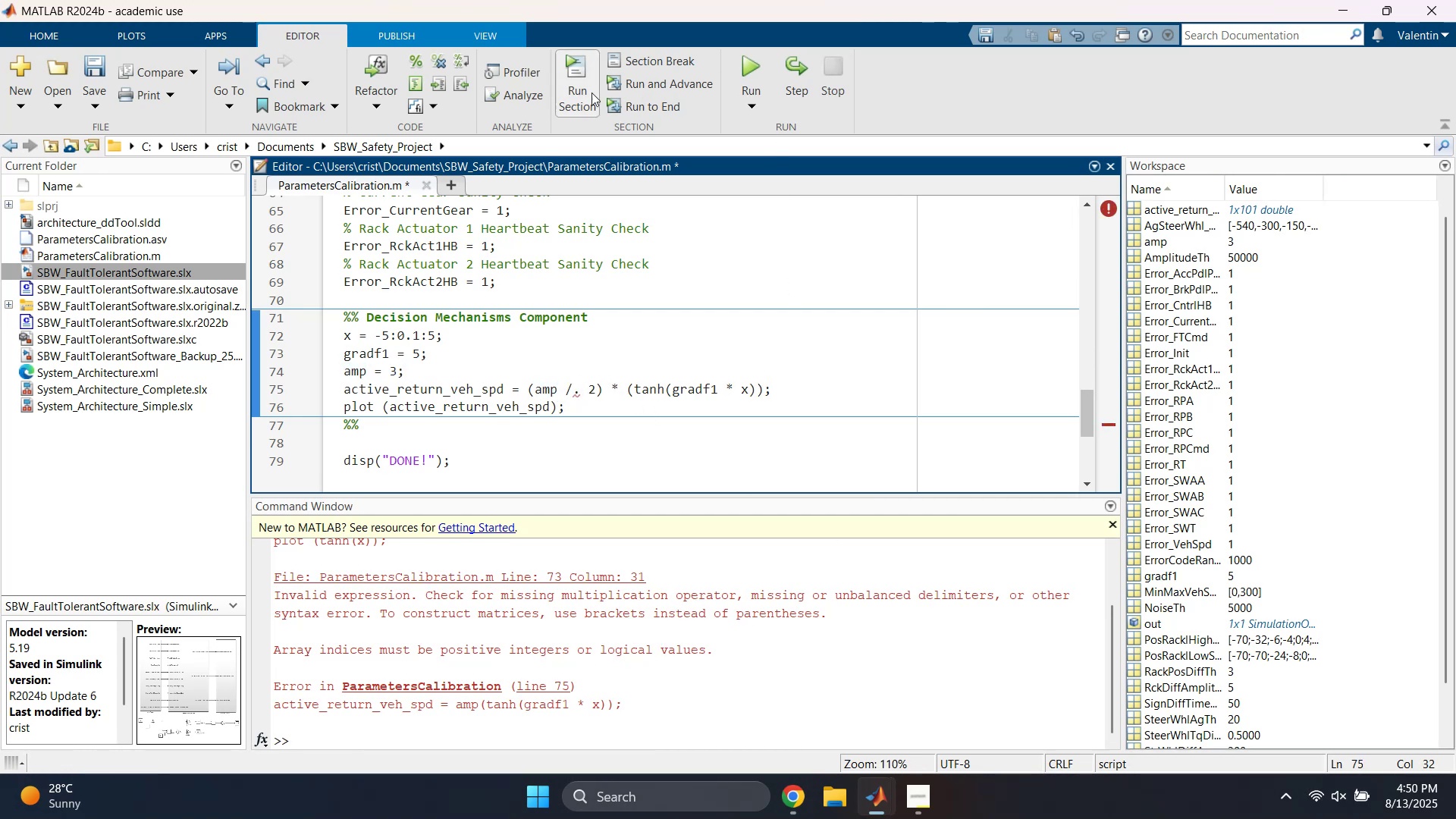 
left_click([566, 80])
 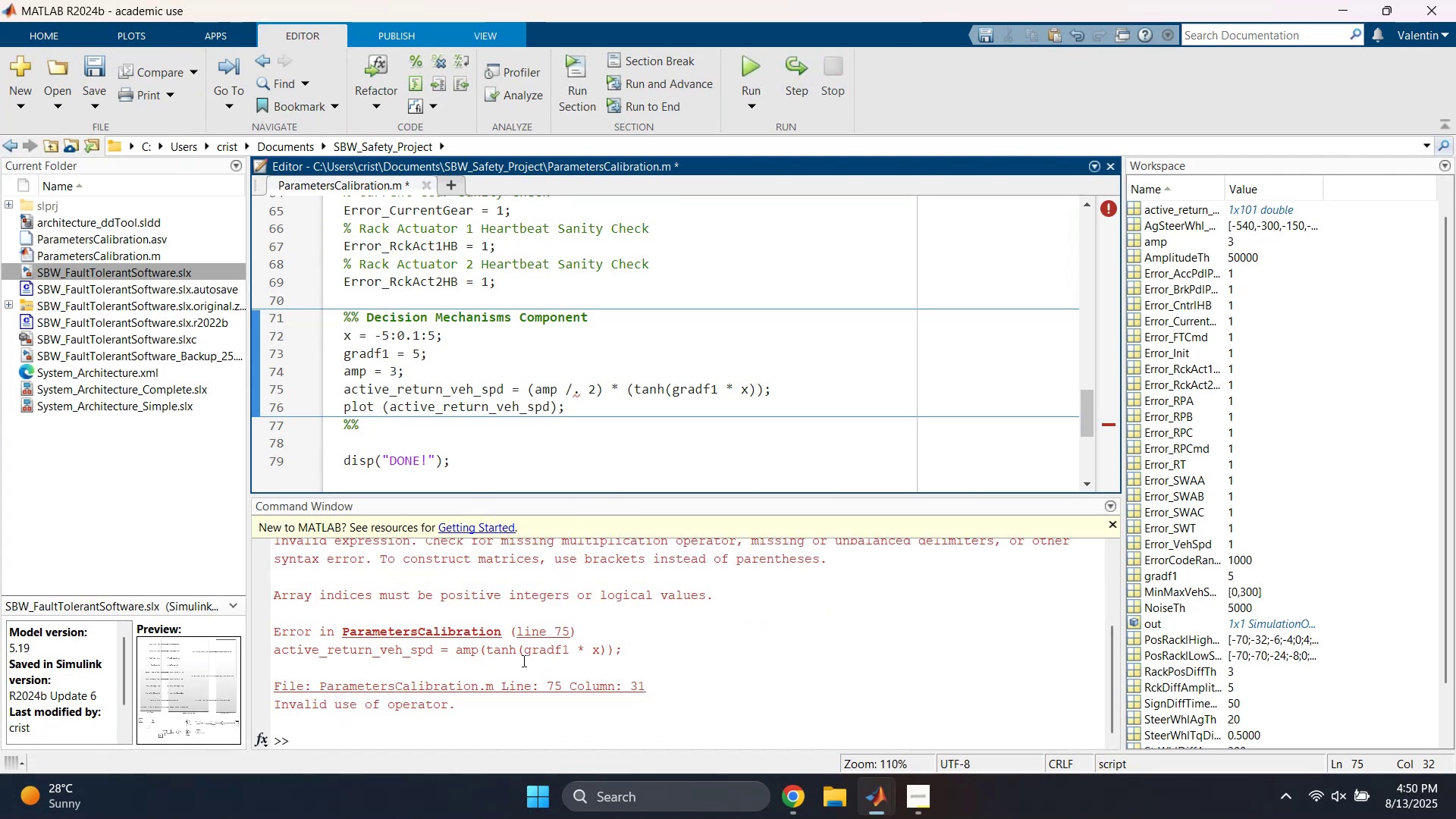 
wait(9.04)
 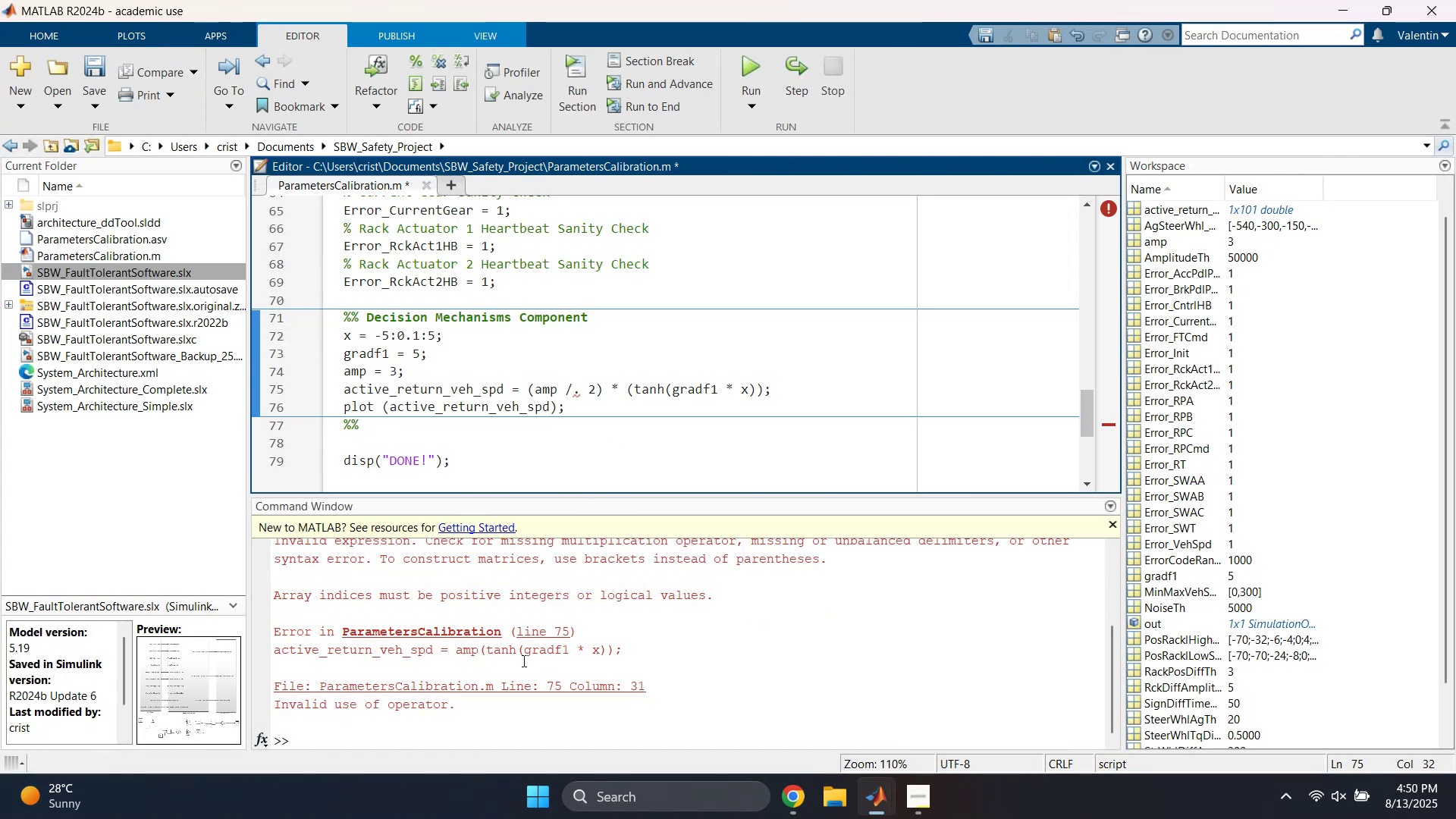 
key(Backspace)
 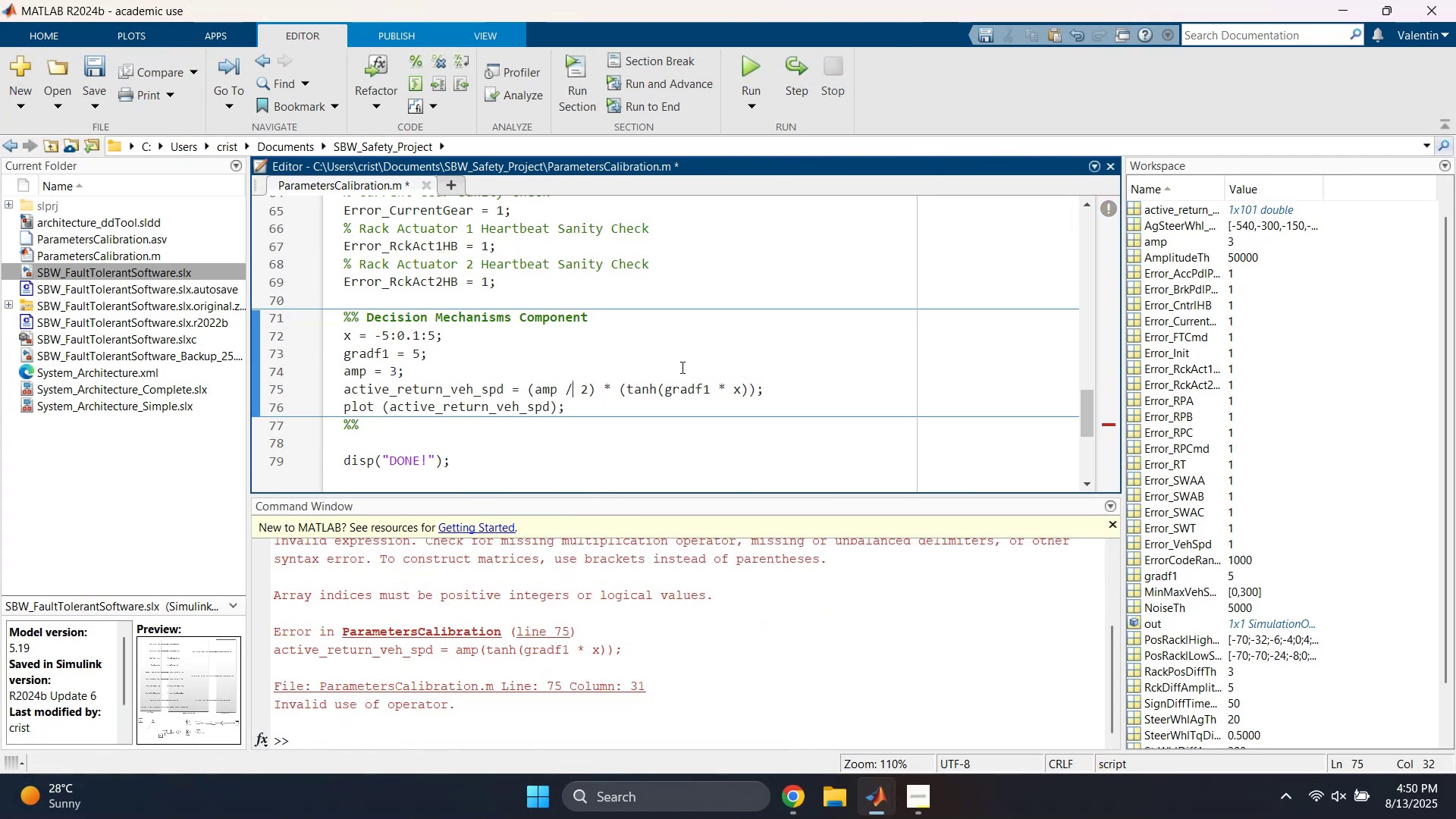 
key(Backspace)
 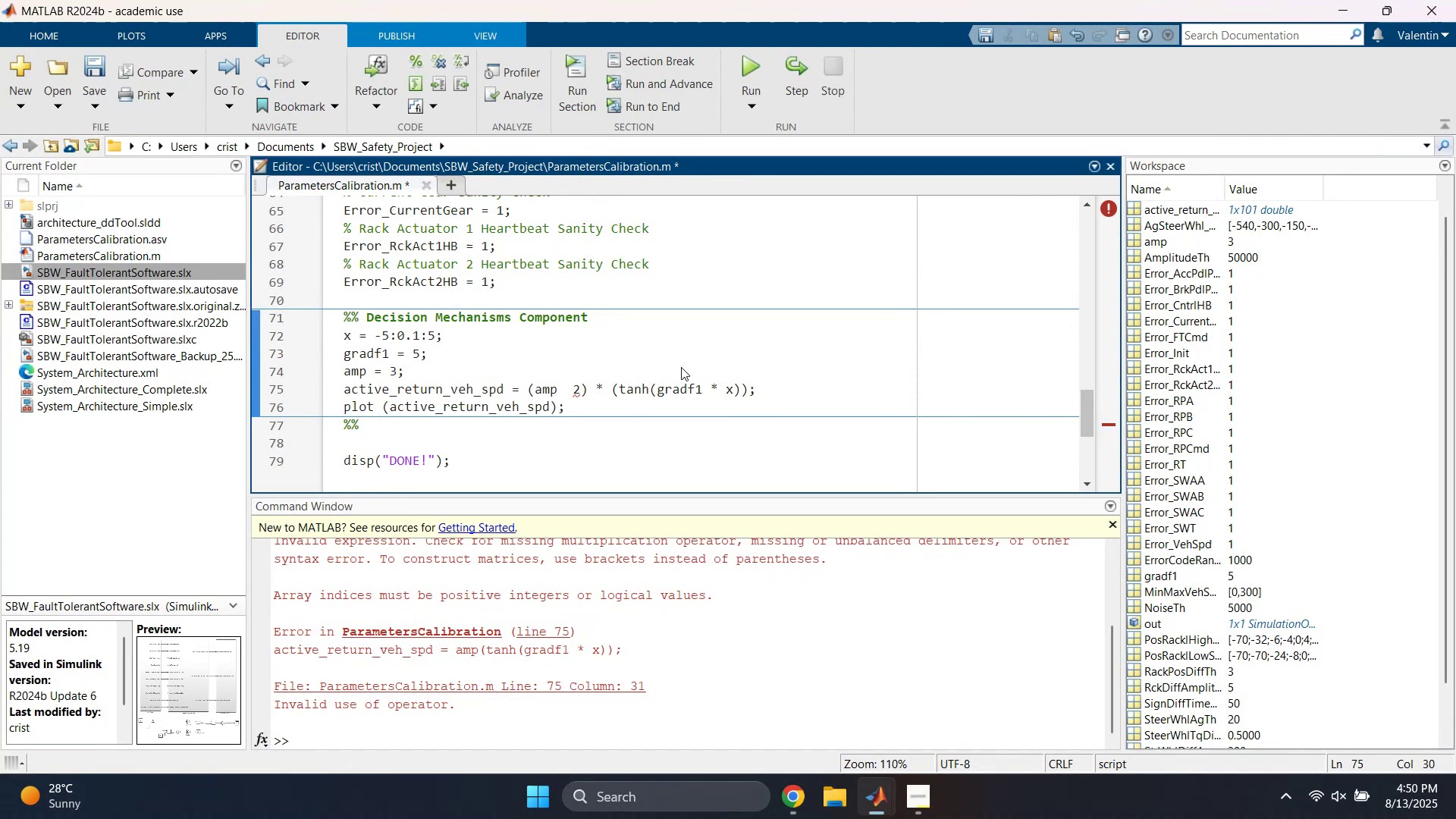 
key(Slash)
 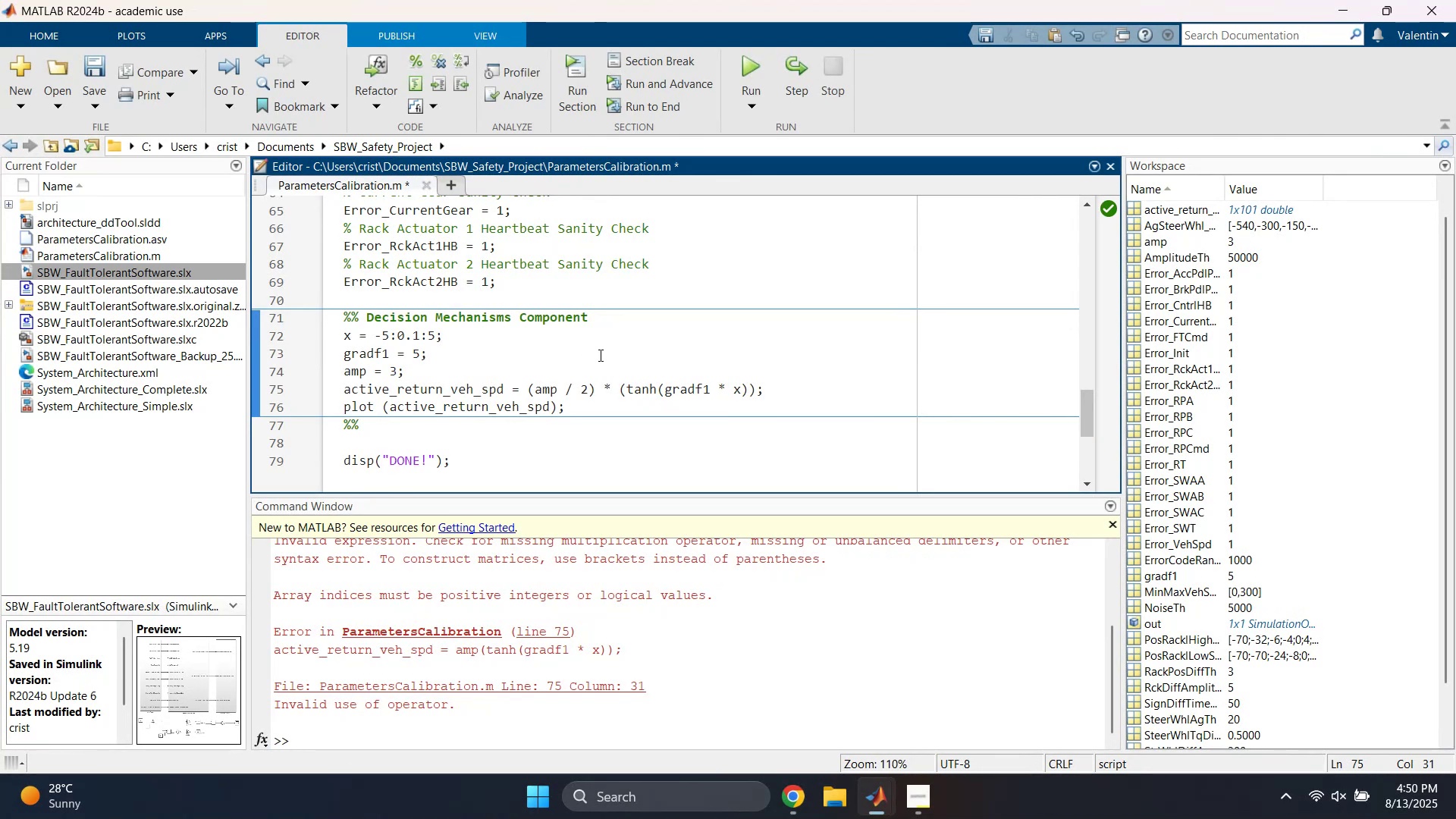 
wait(6.44)
 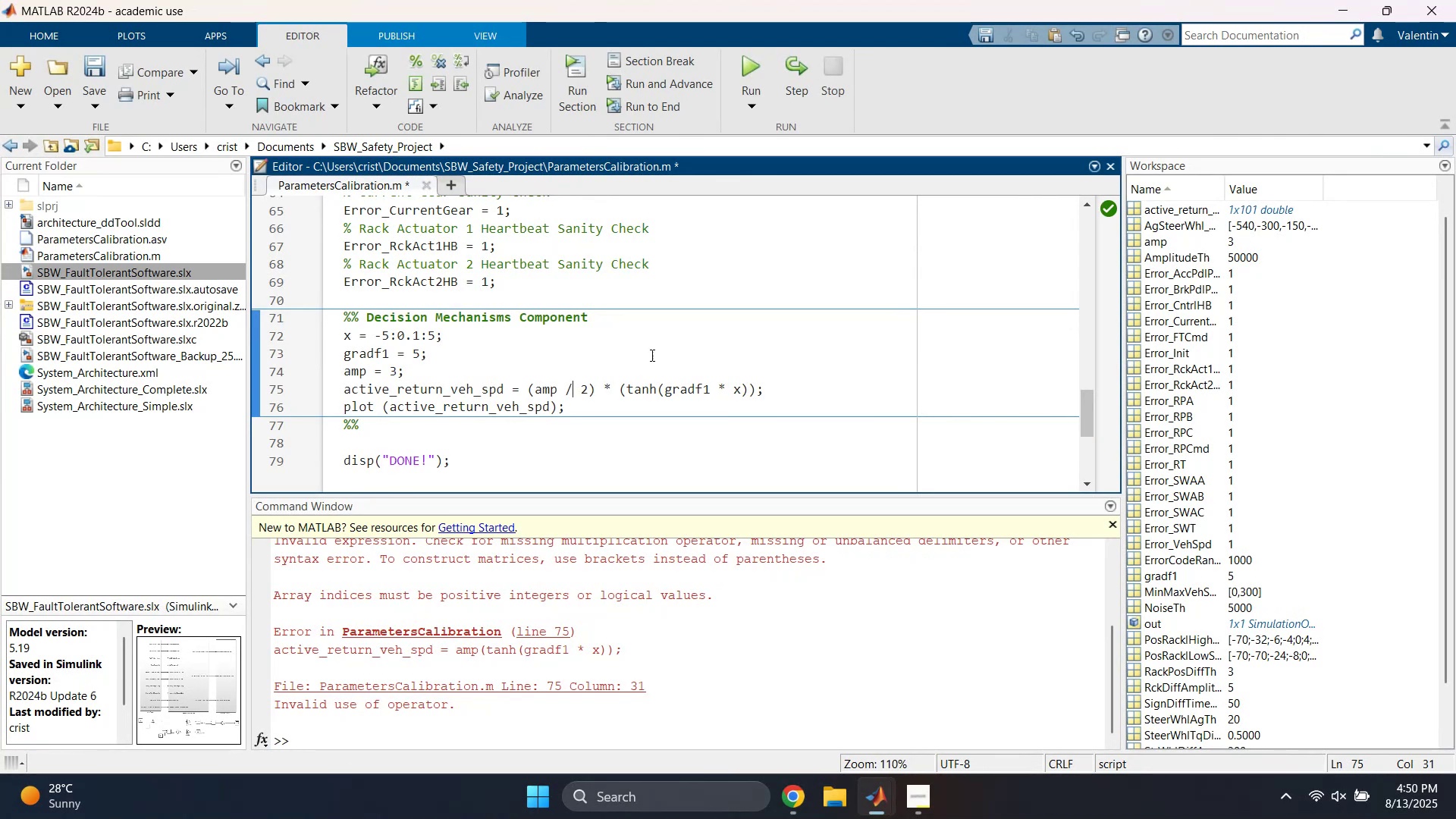 
double_click([746, 355])
 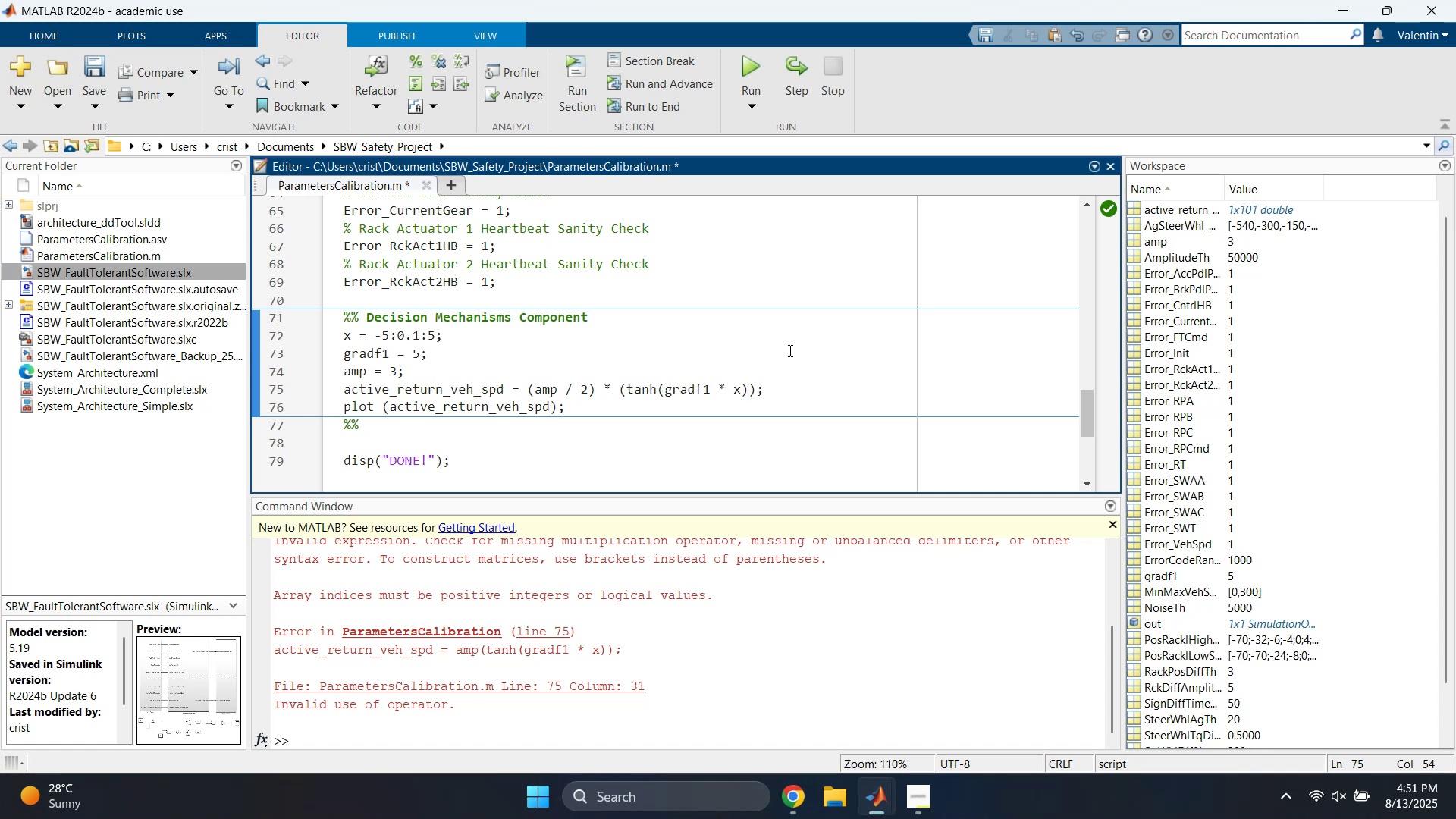 
wait(6.16)
 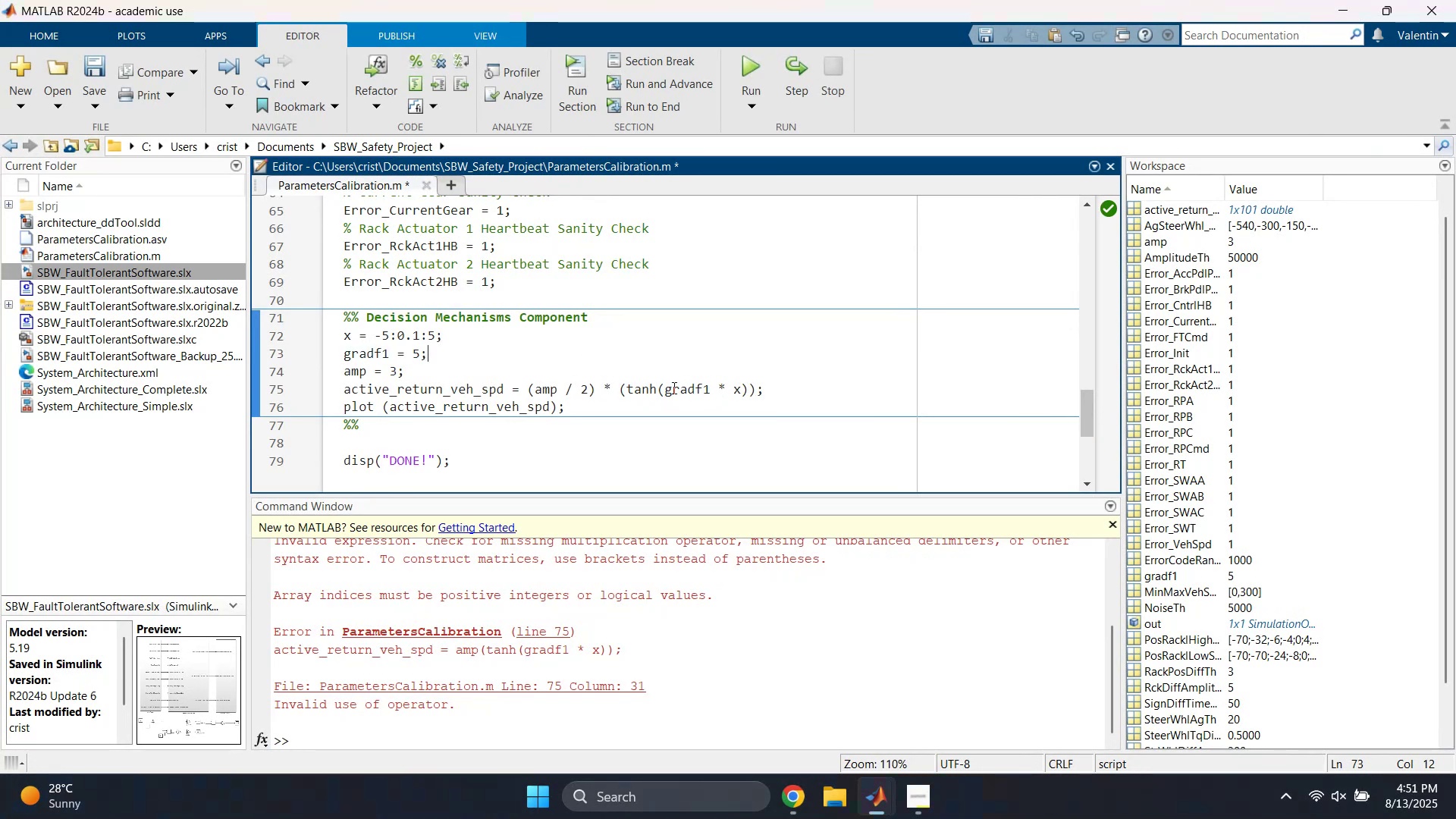 
left_click([622, 388])
 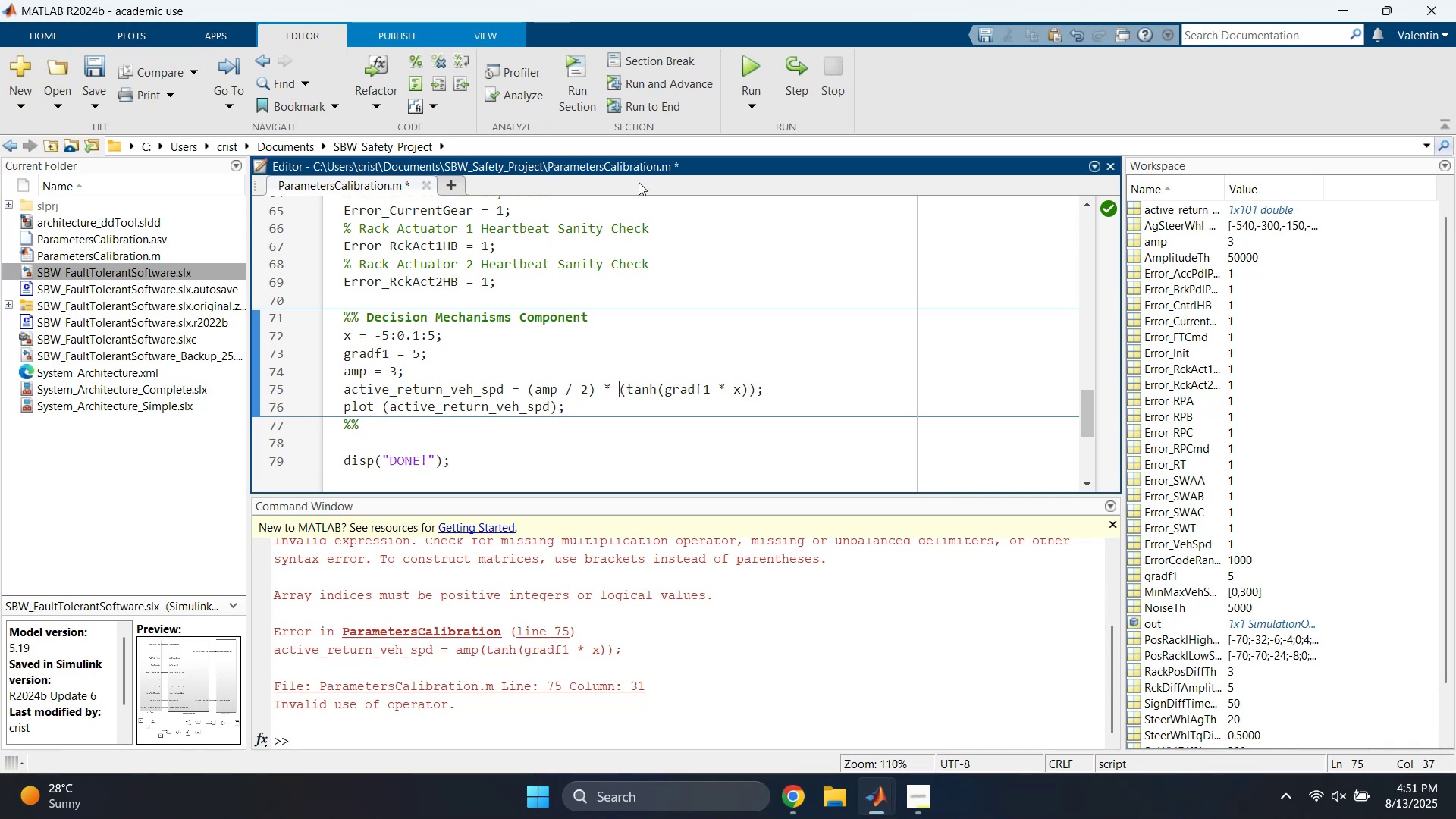 
left_click([581, 75])
 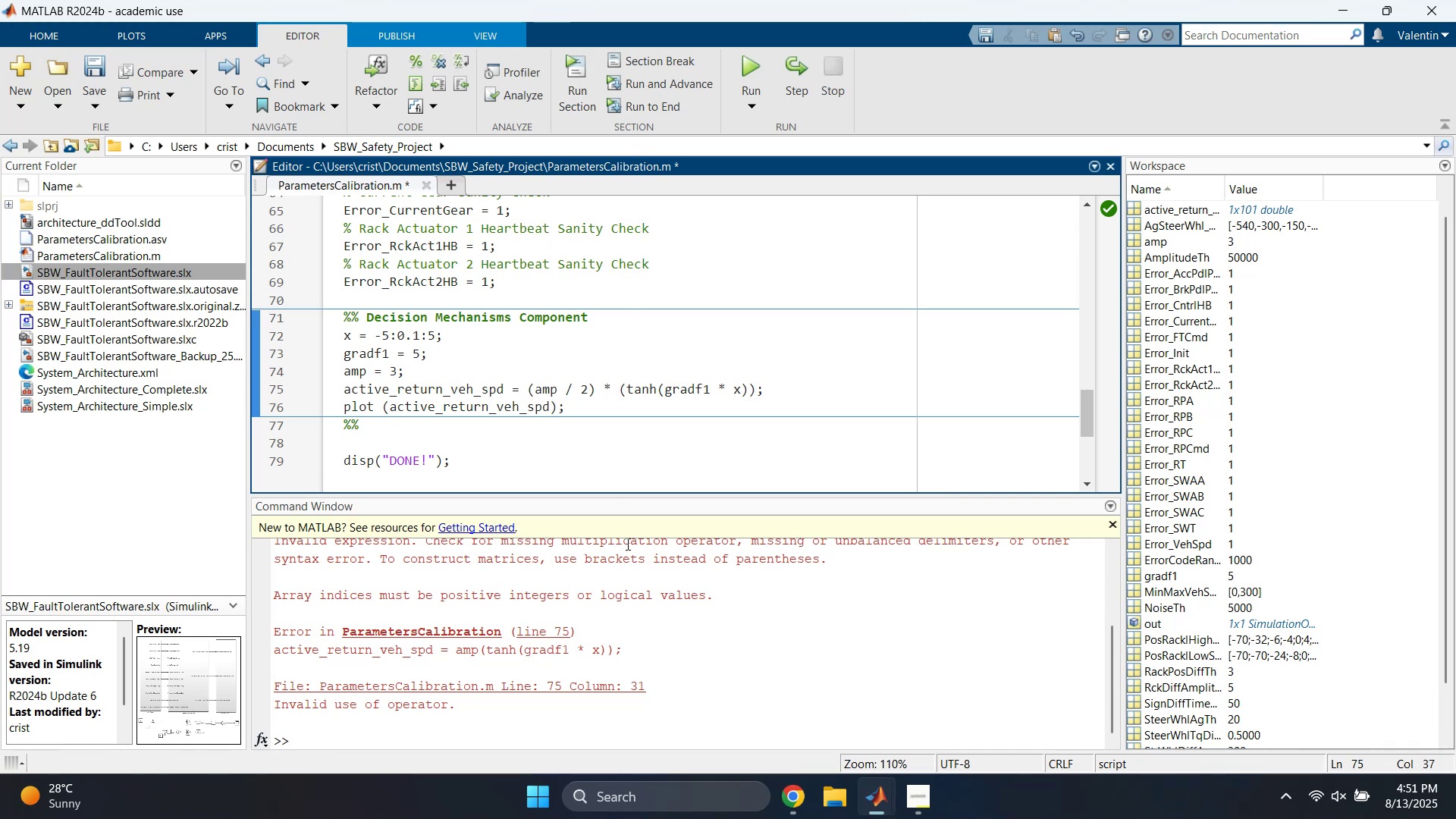 
scroll: coordinate [629, 570], scroll_direction: up, amount: 1.0
 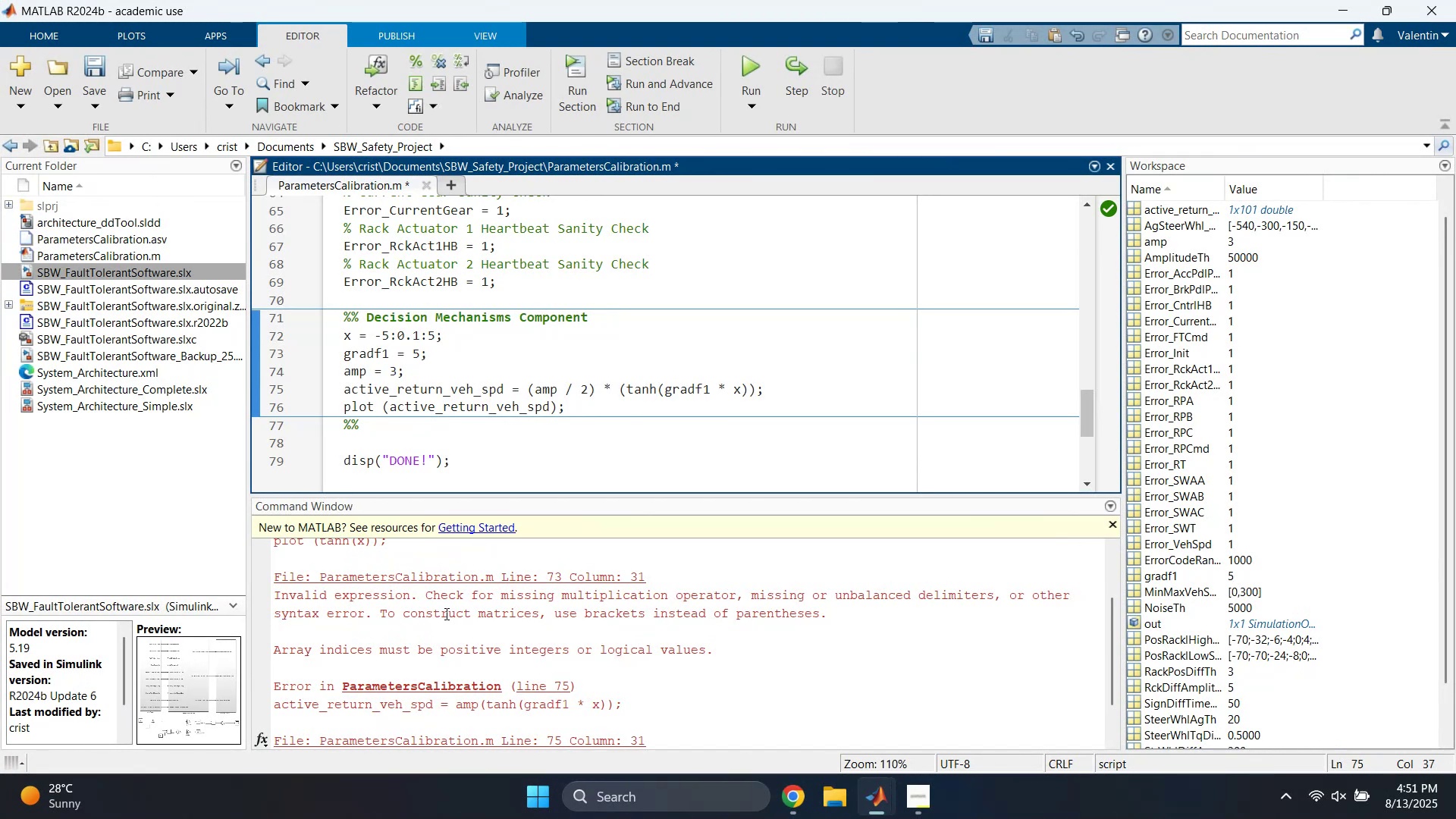 
wait(14.73)
 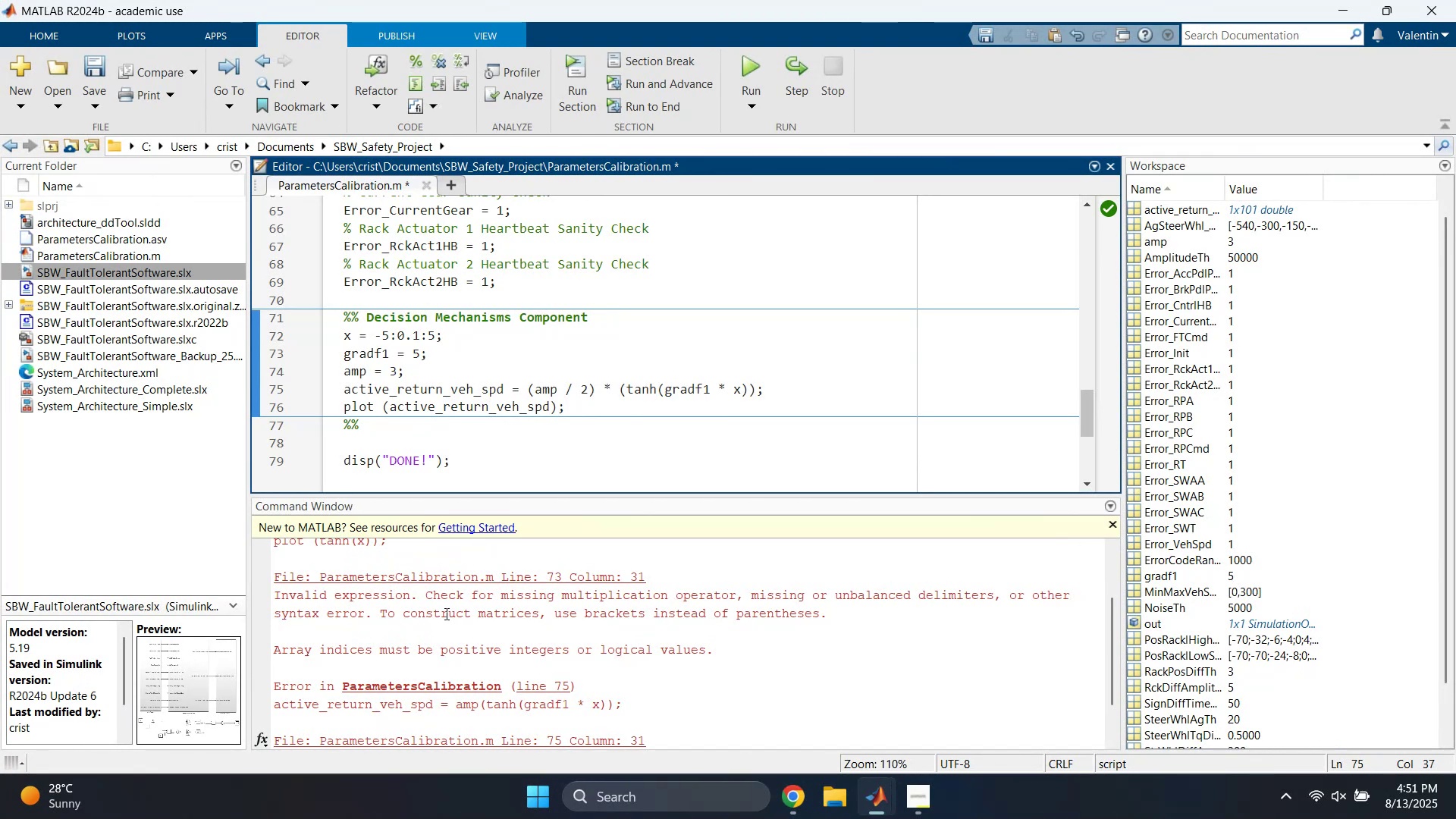 
left_click([507, 370])
 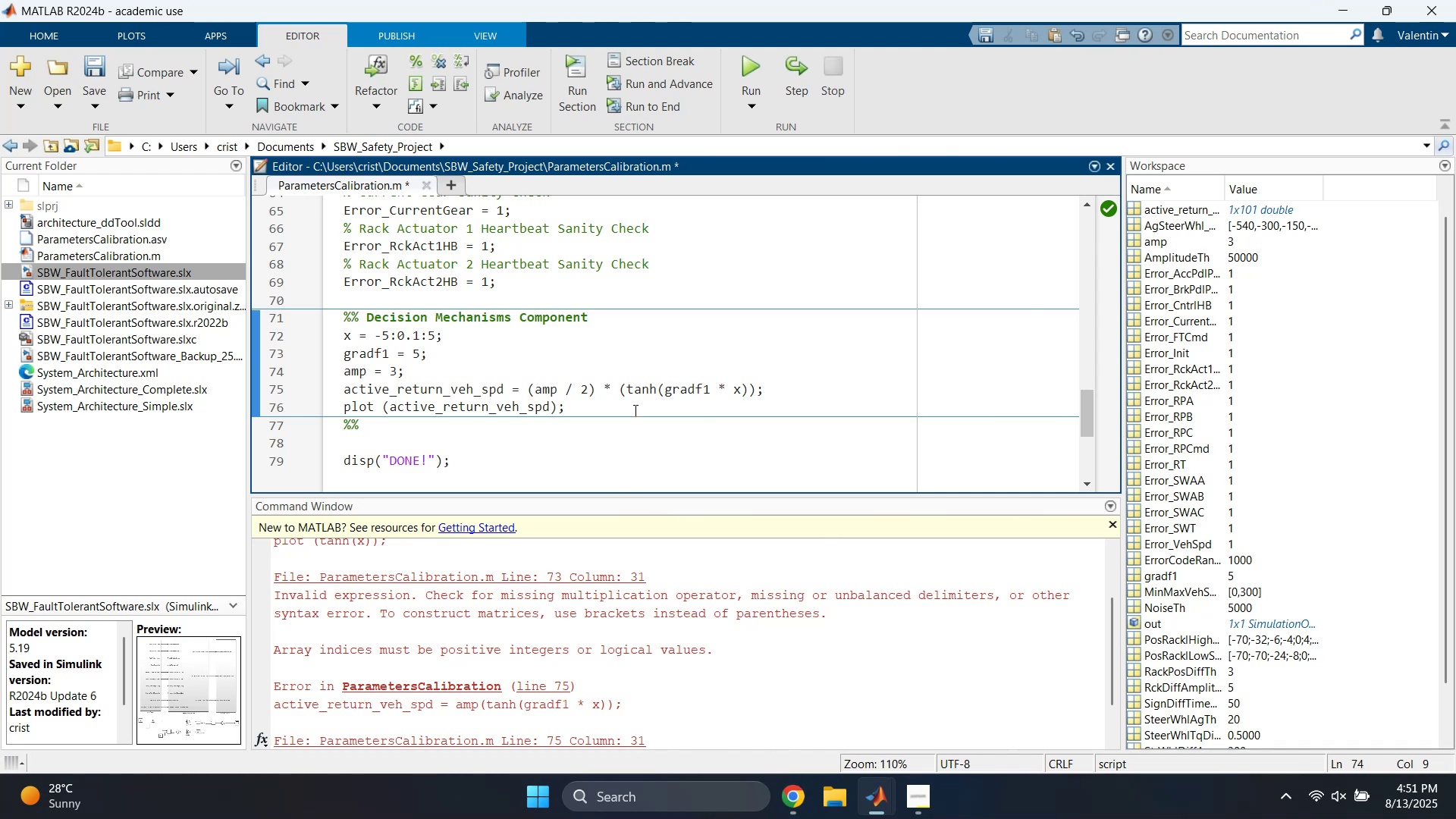 
scroll: coordinate [652, 482], scroll_direction: down, amount: 3.0
 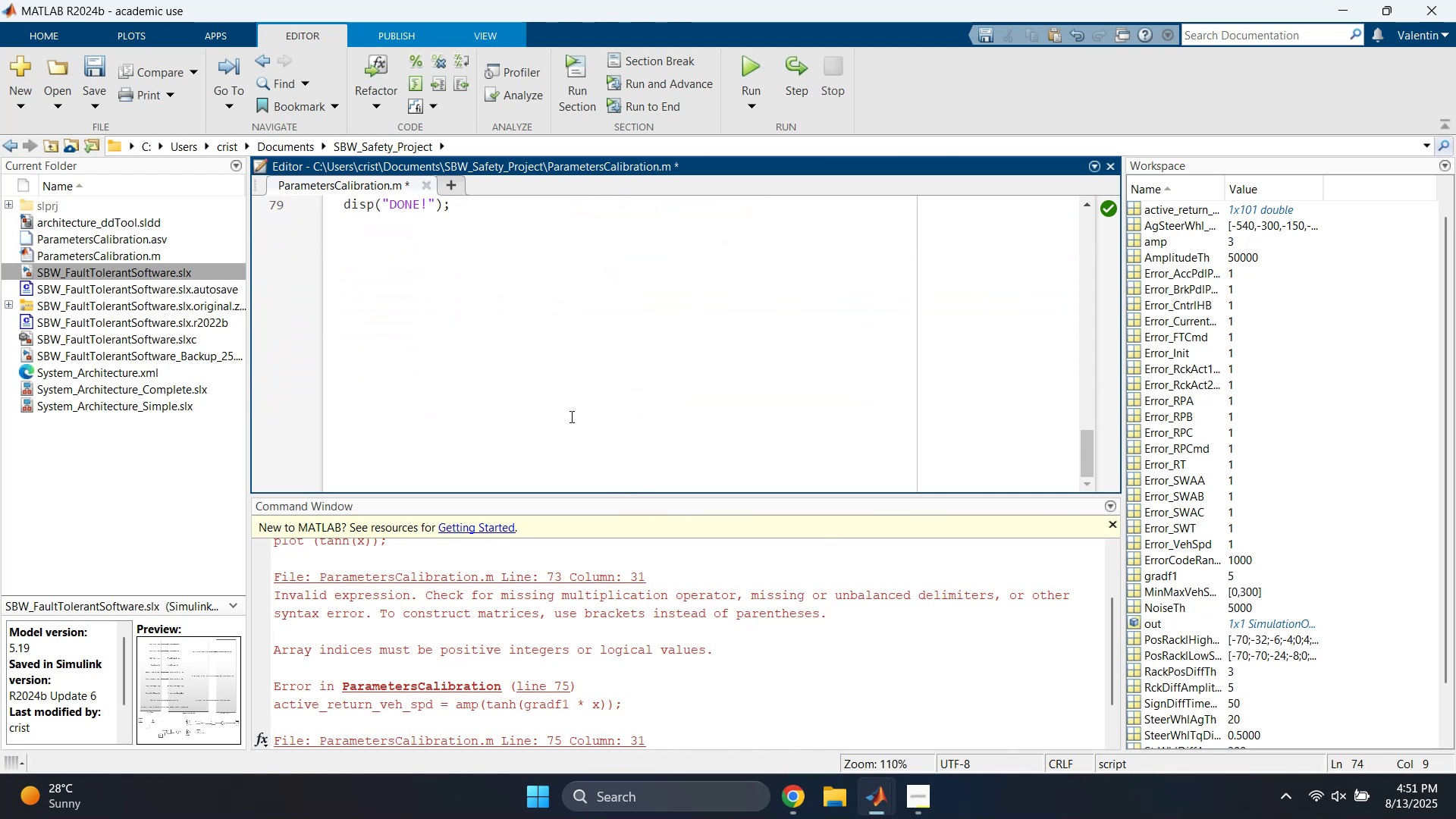 
scroll: coordinate [570, 416], scroll_direction: up, amount: 3.0
 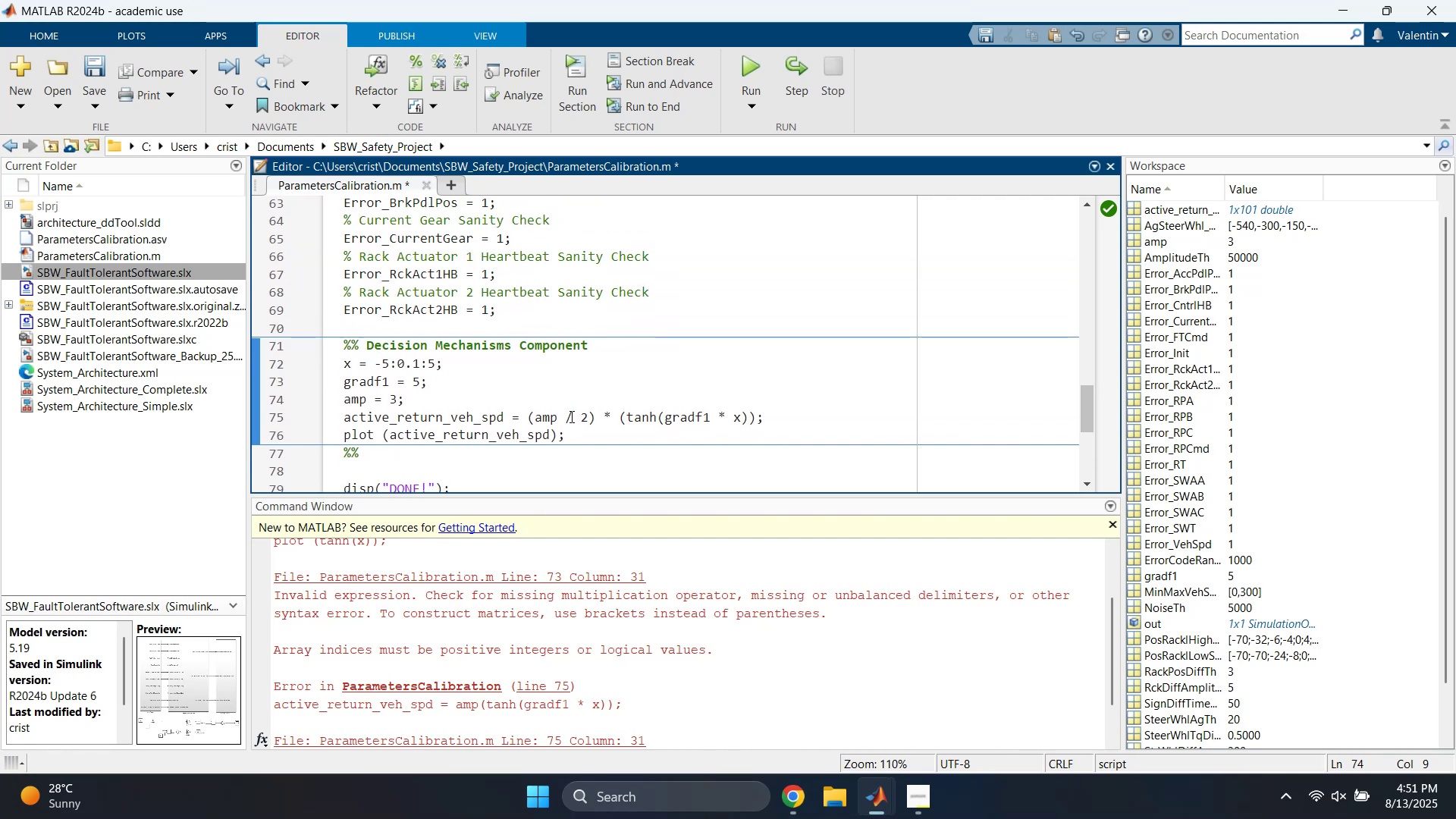 
left_click([550, 371])
 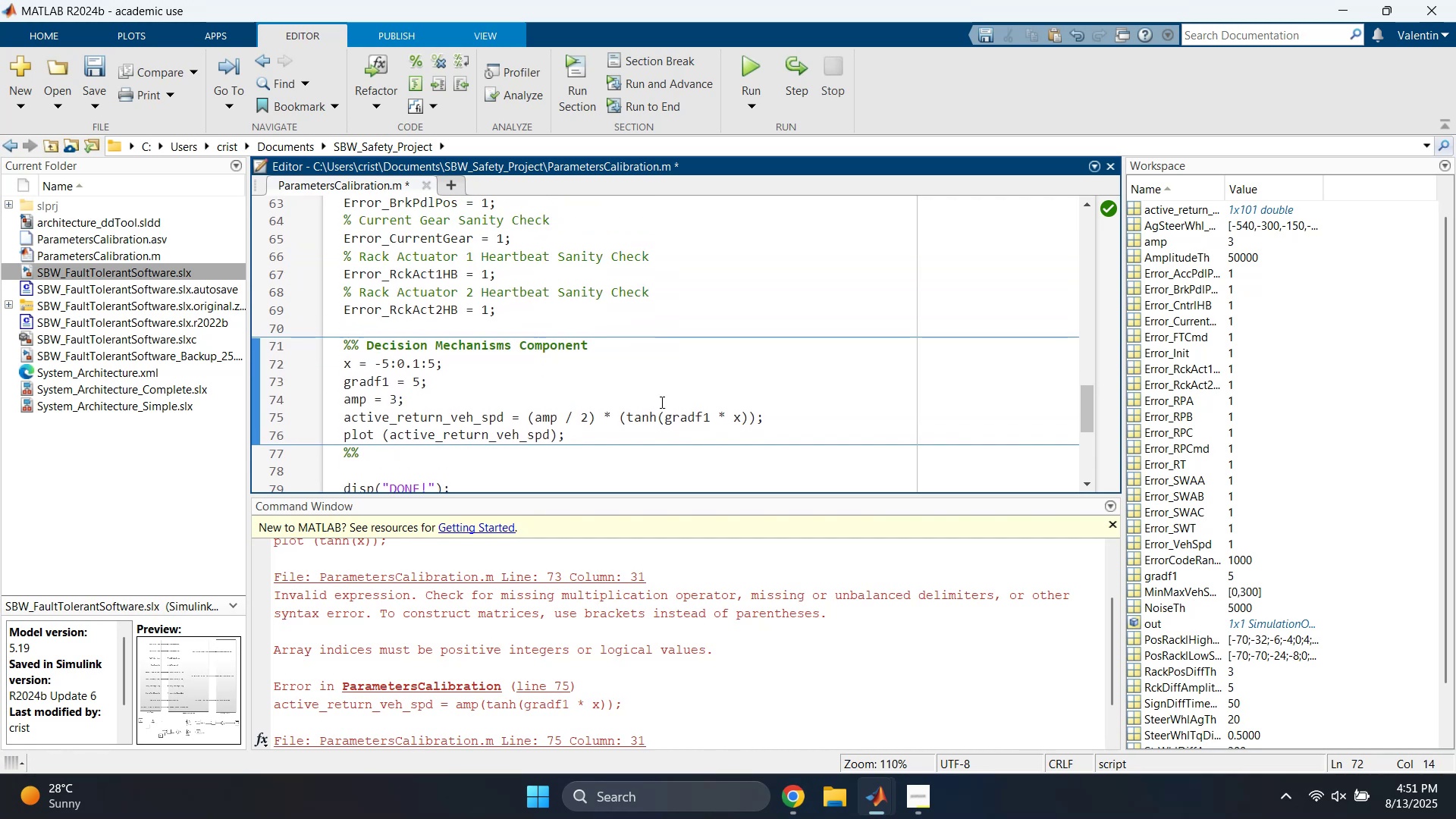 
left_click([794, 796])
 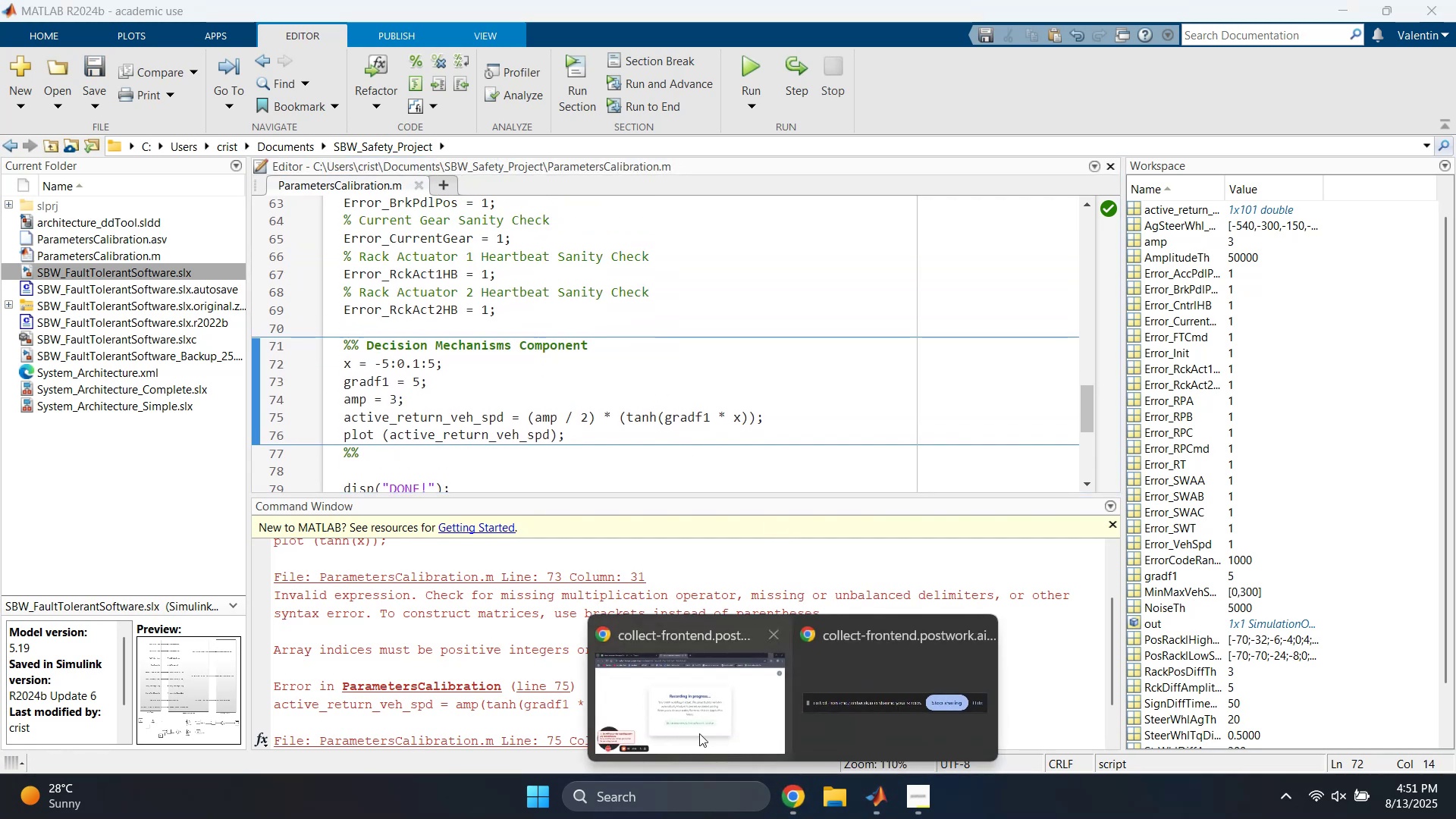 
left_click([677, 704])
 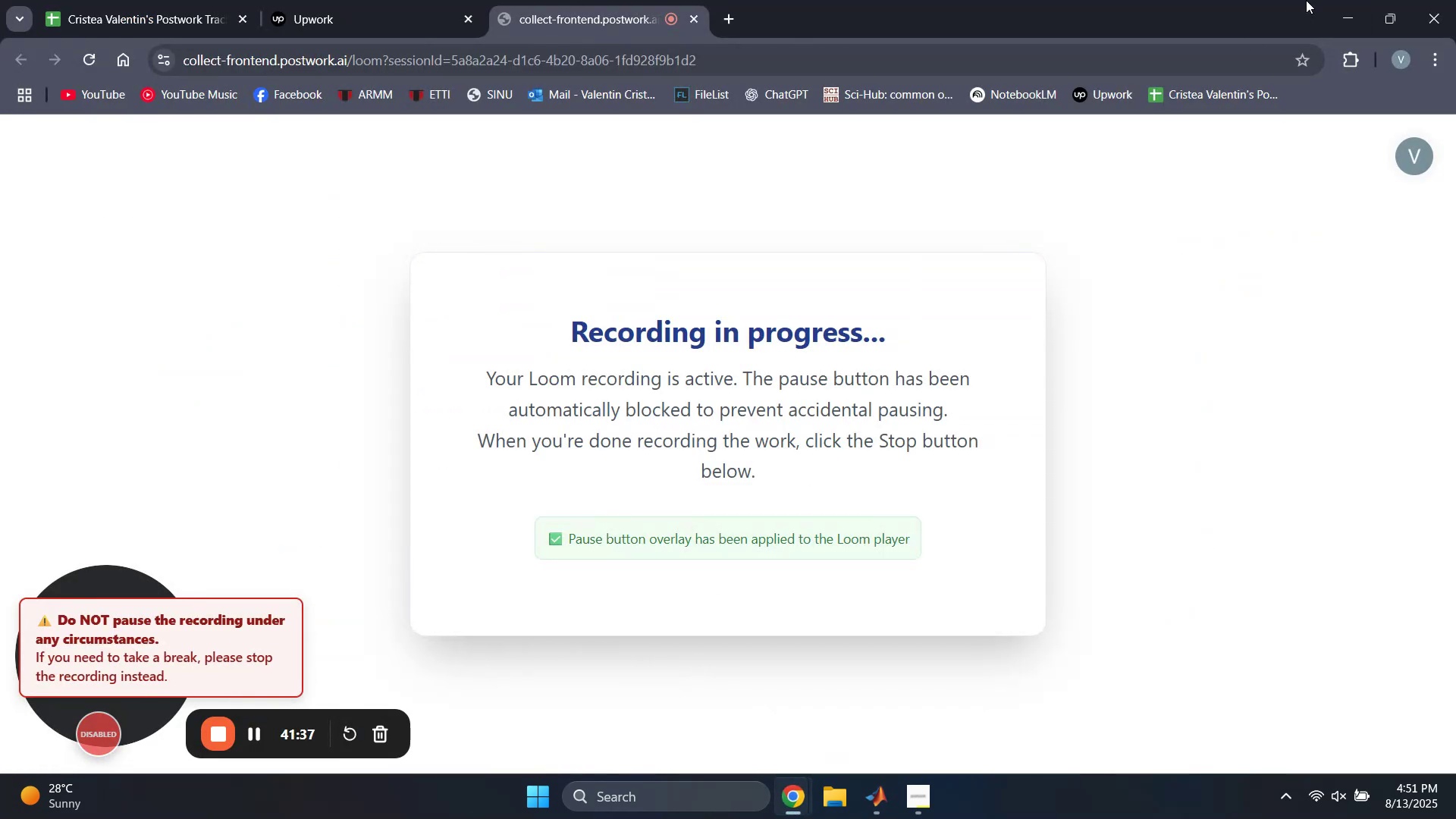 
left_click([1338, 18])
 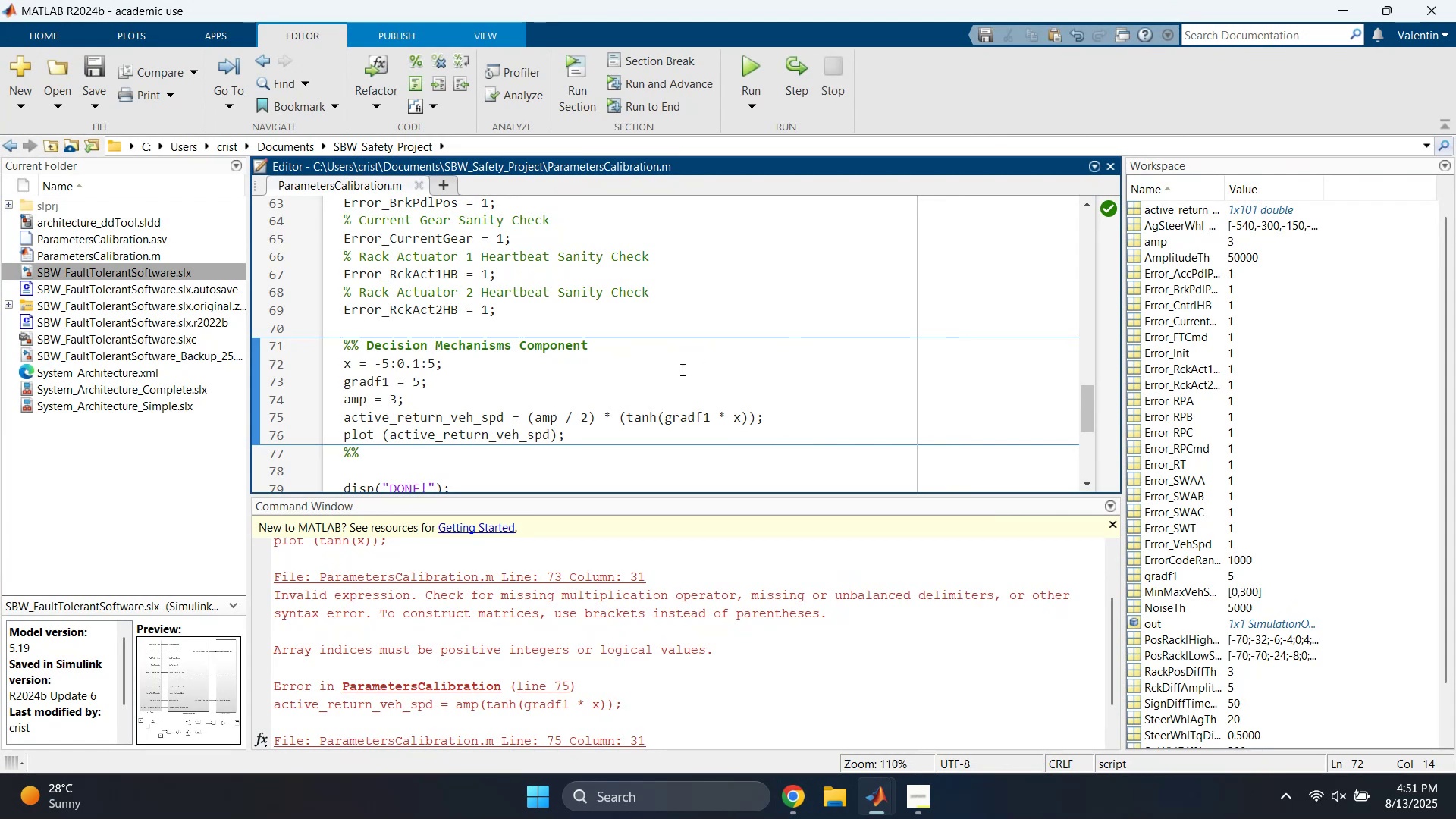 
scroll: coordinate [472, 375], scroll_direction: none, amount: 0.0
 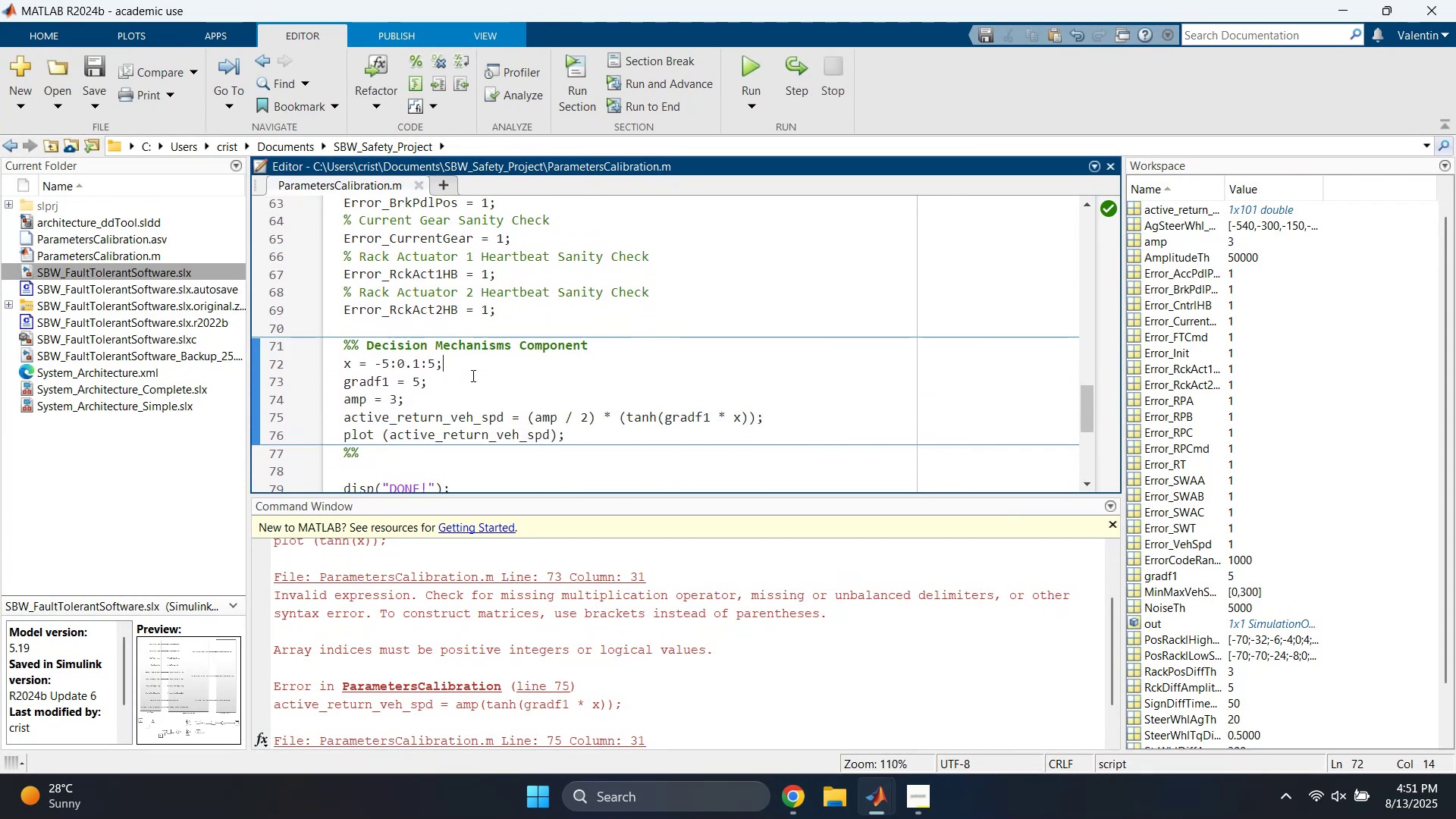 
scroll: coordinate [491, 392], scroll_direction: down, amount: 1.0
 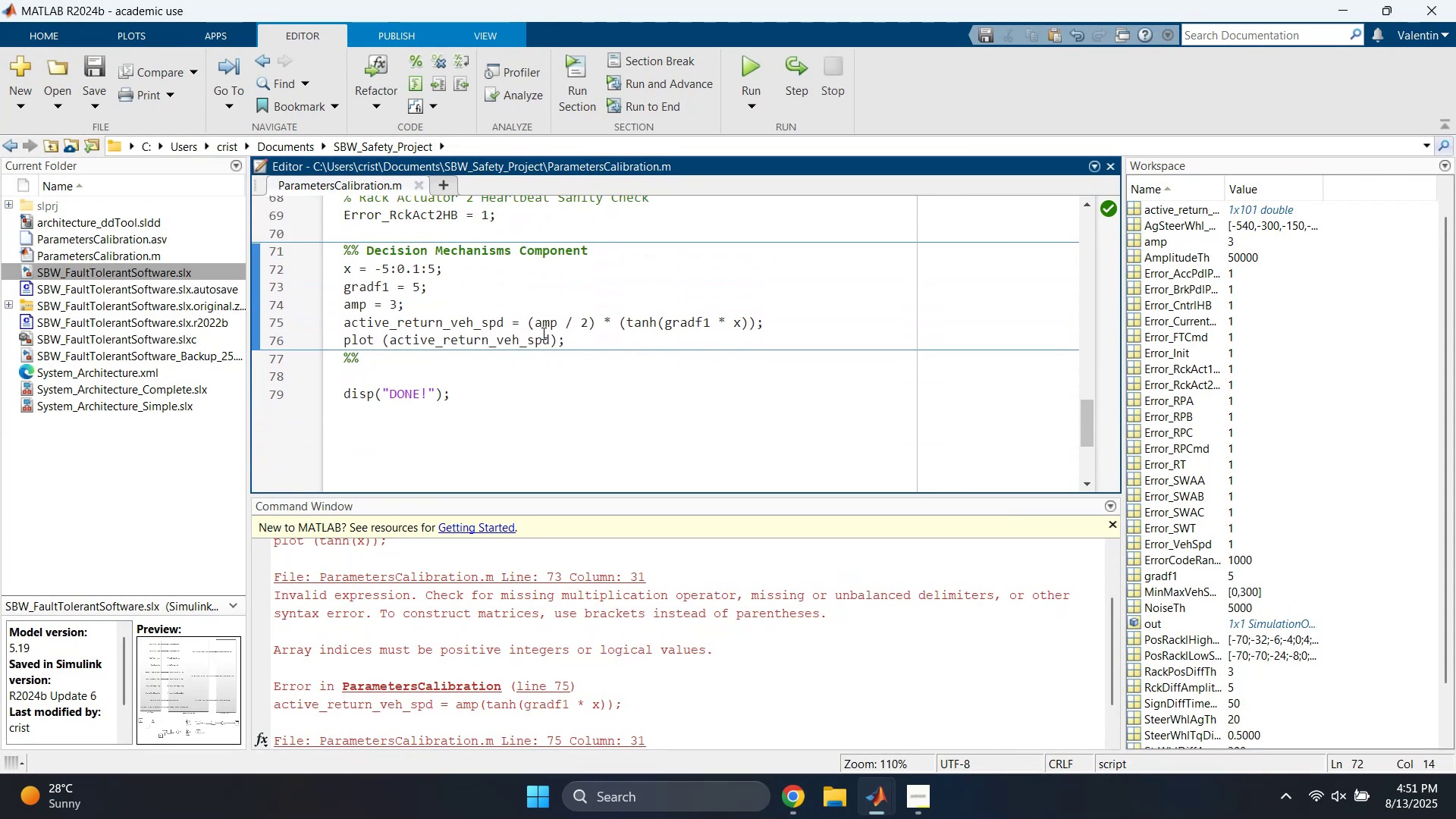 
double_click([544, 322])
 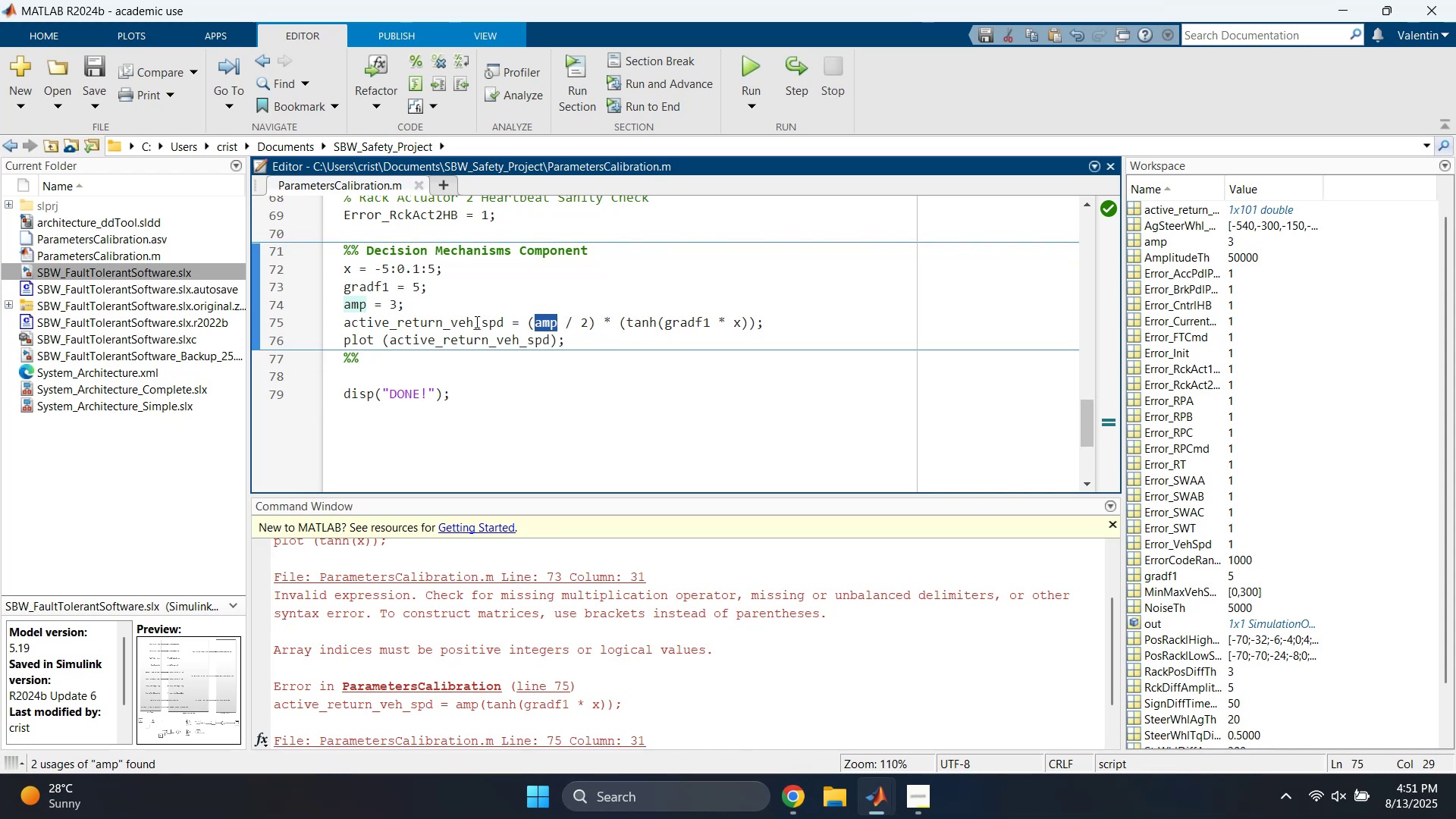 
wait(5.87)
 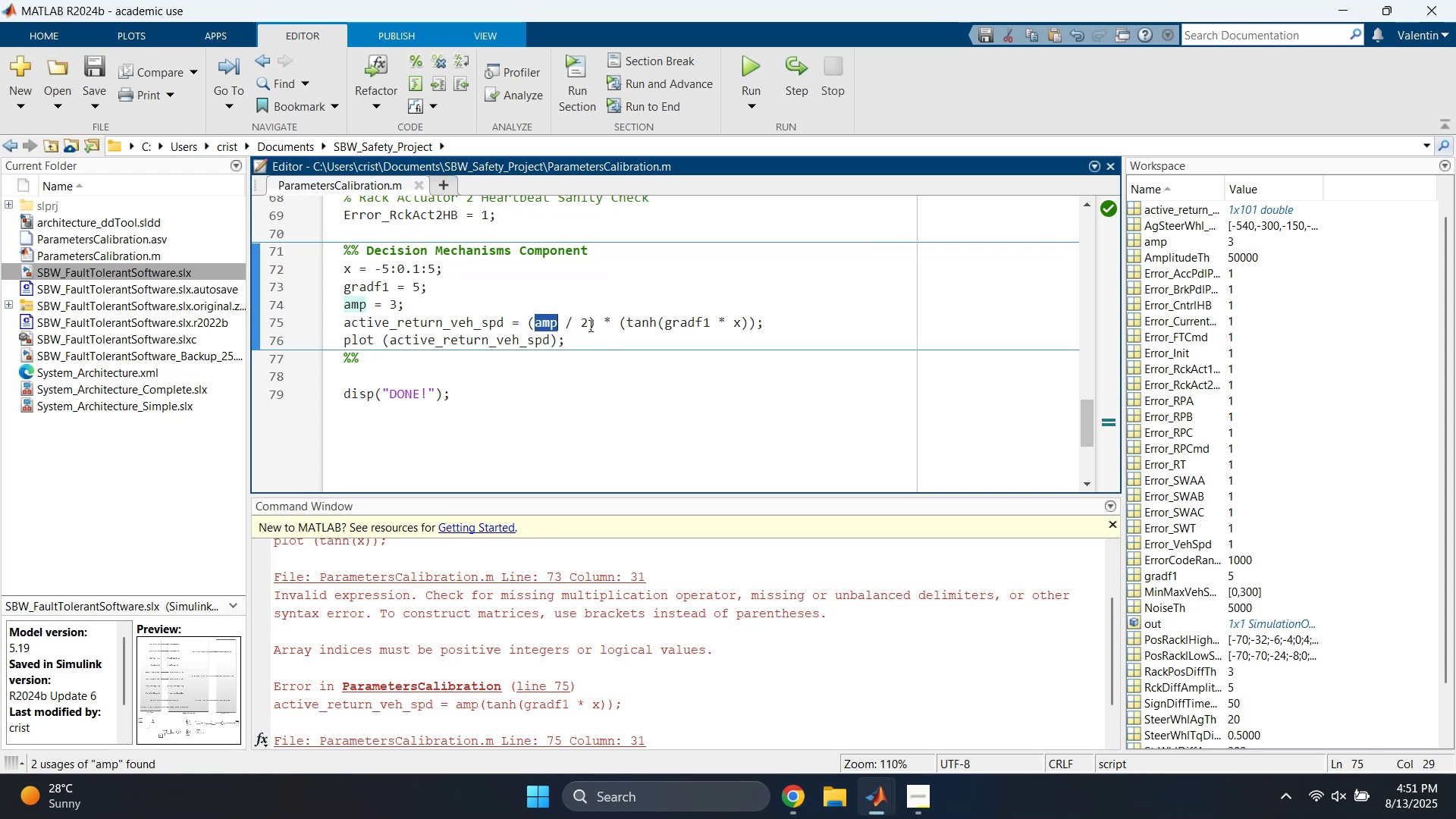 
double_click([475, 322])
 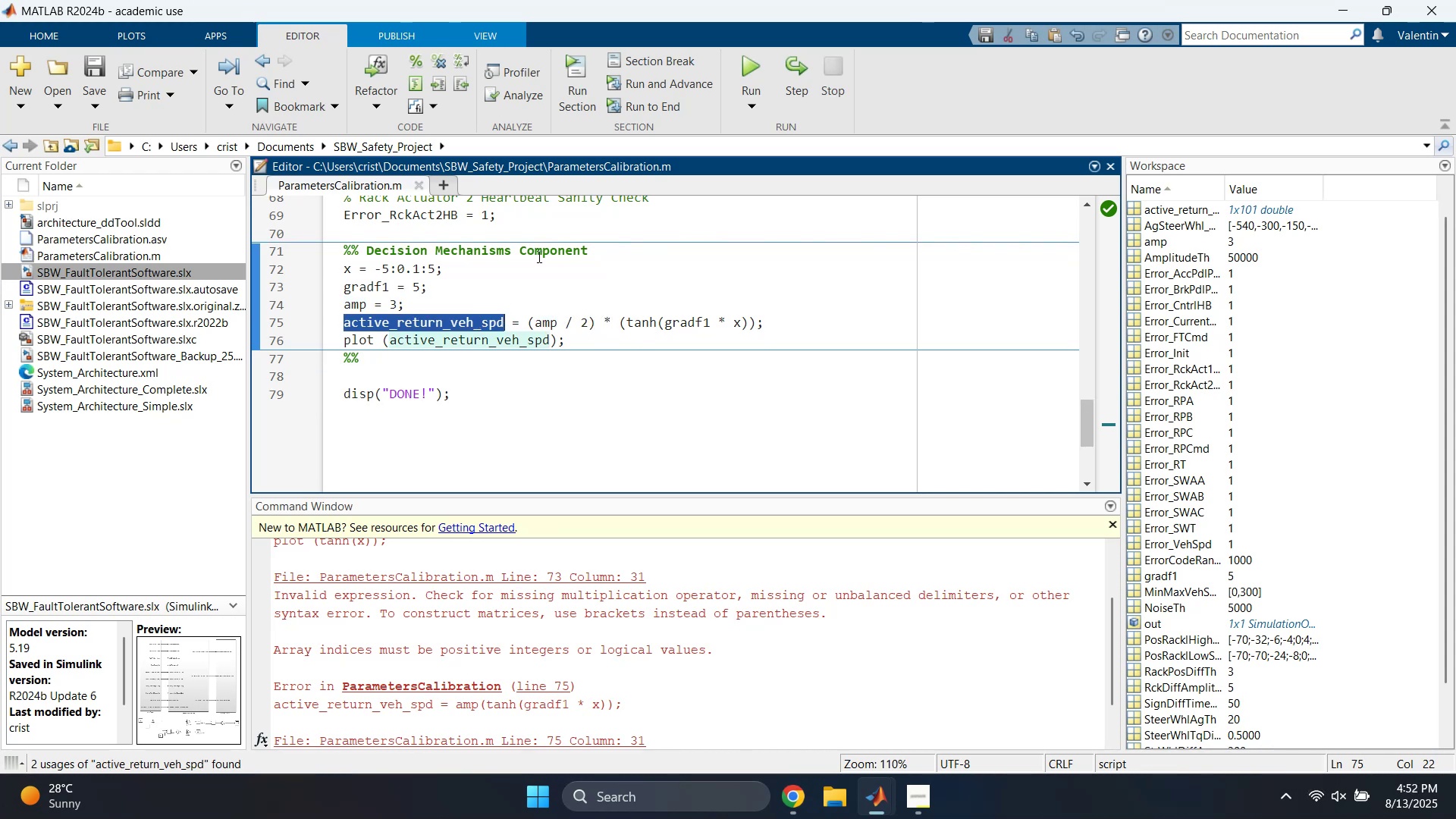 
type(f1)
 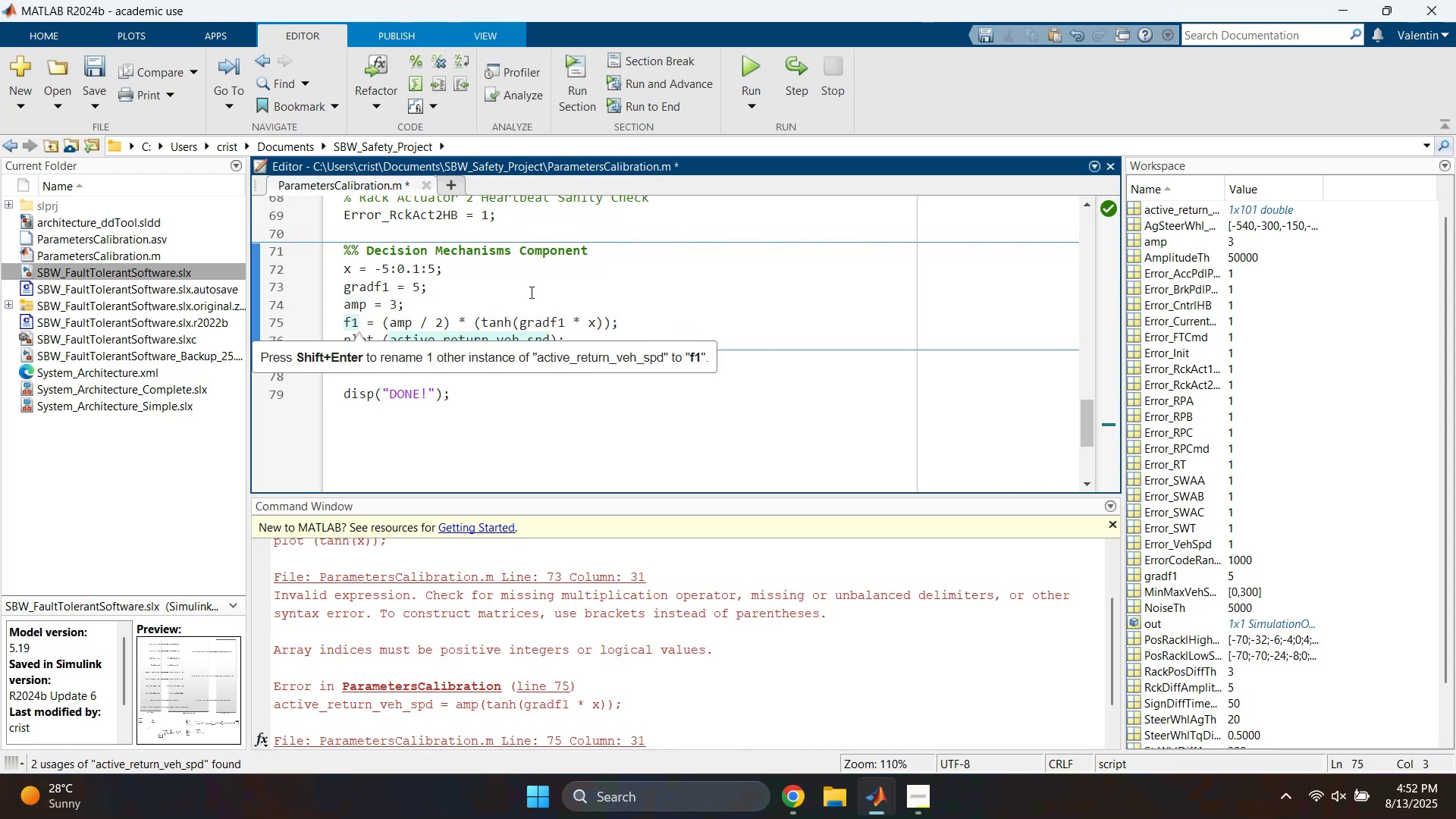 
left_click([532, 284])
 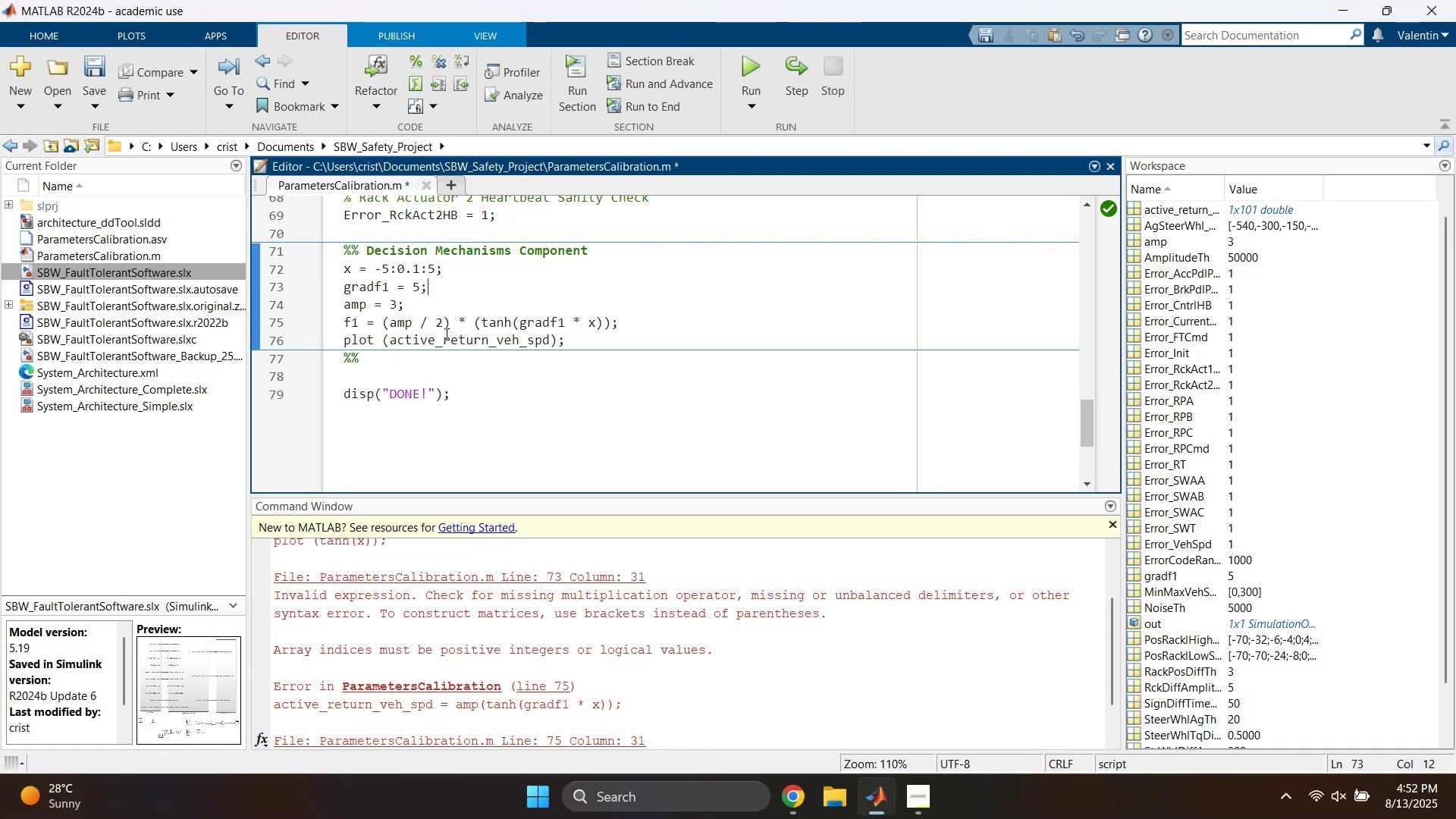 
double_click([350, 319])
 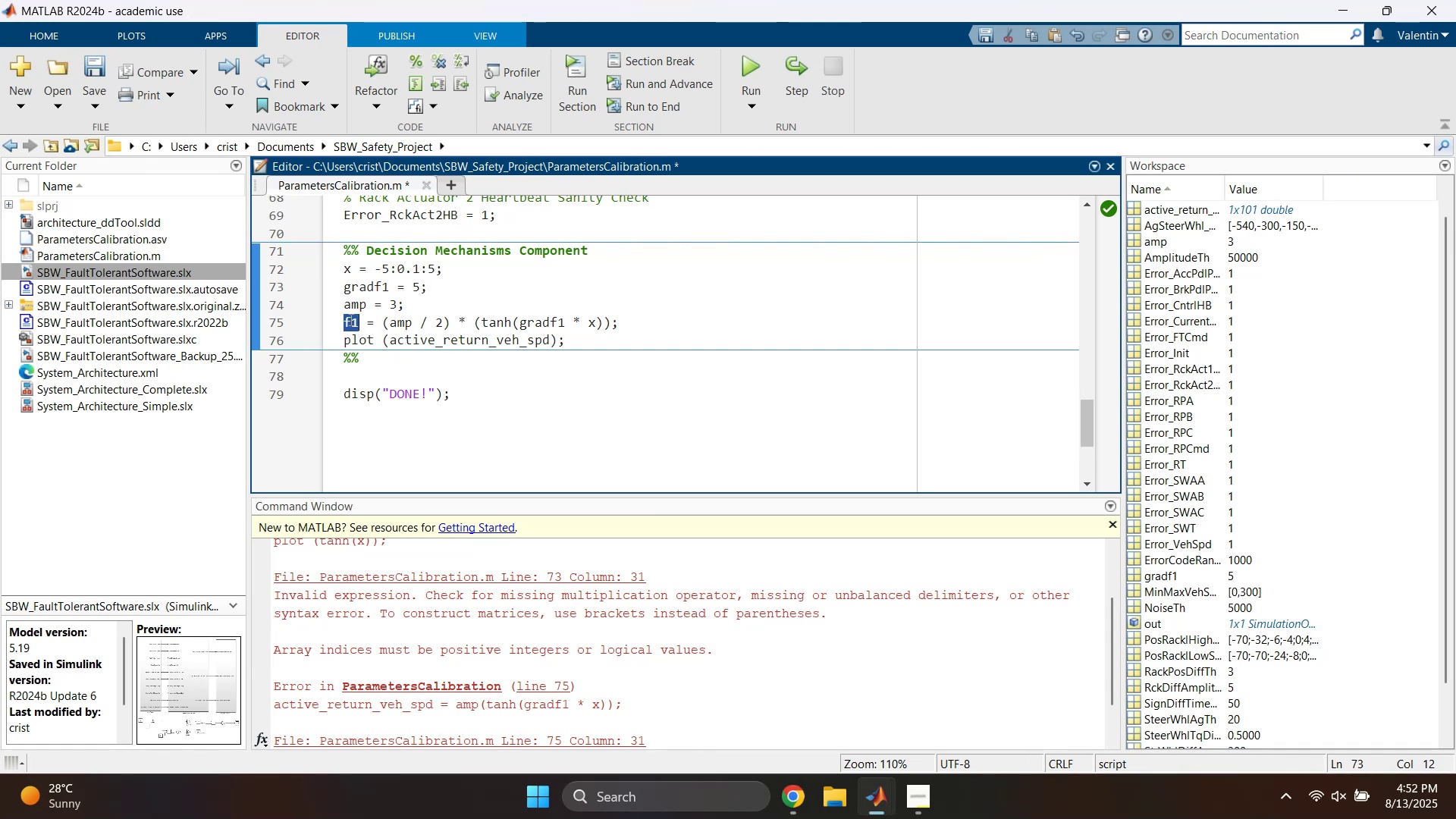 
key(Control+C)
 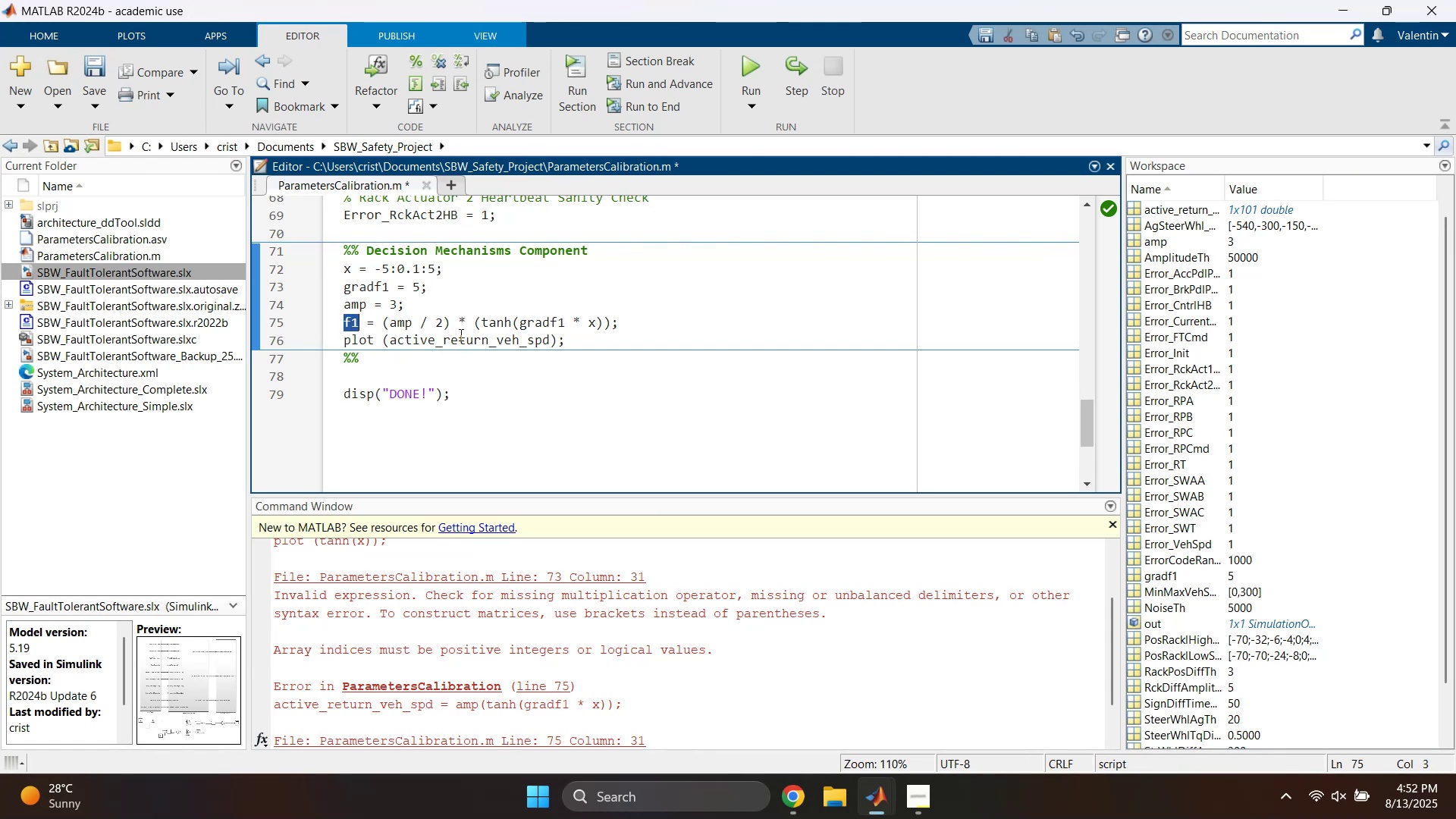 
double_click([460, 334])
 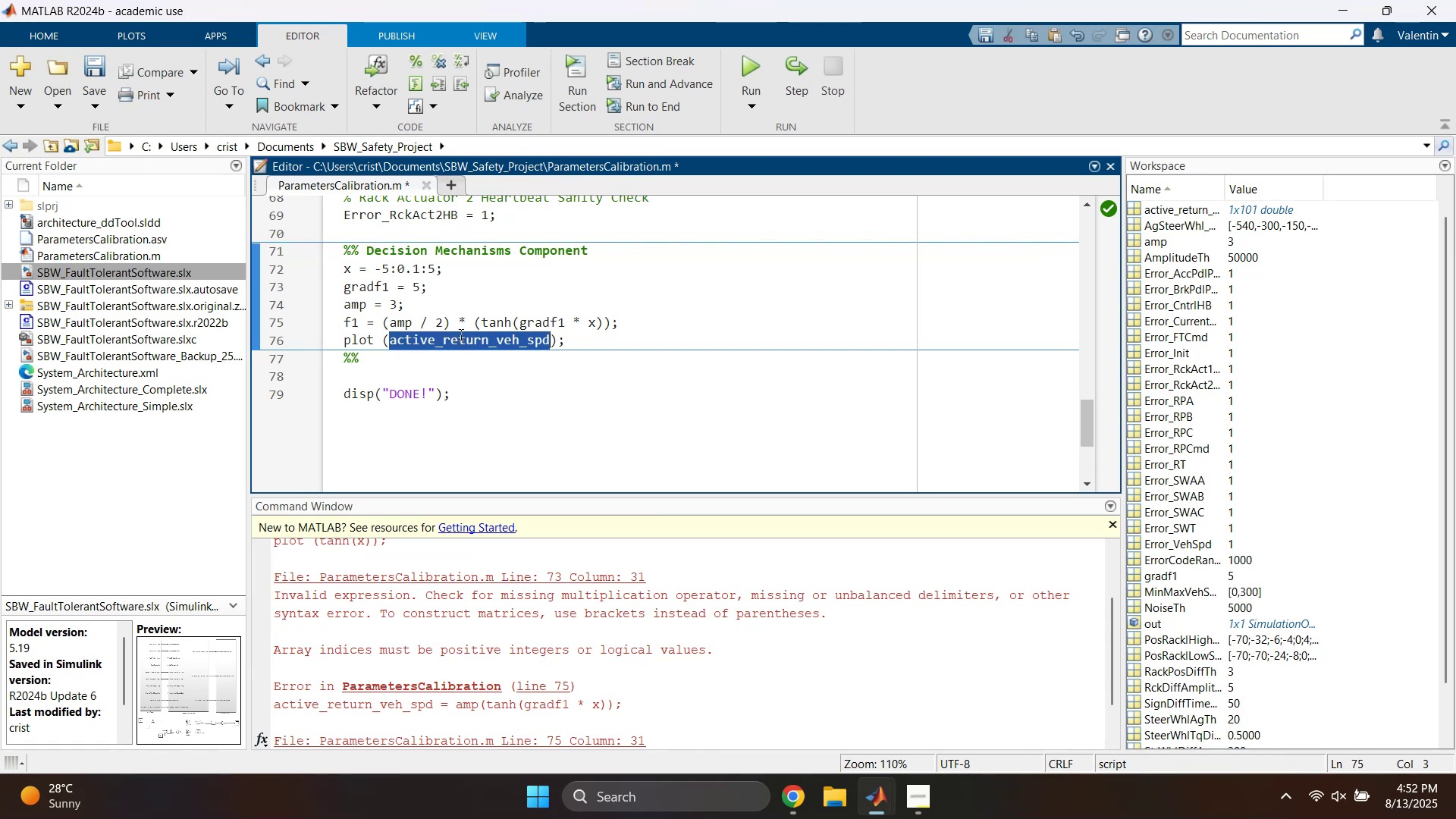 
key(Control+ControlLeft)
 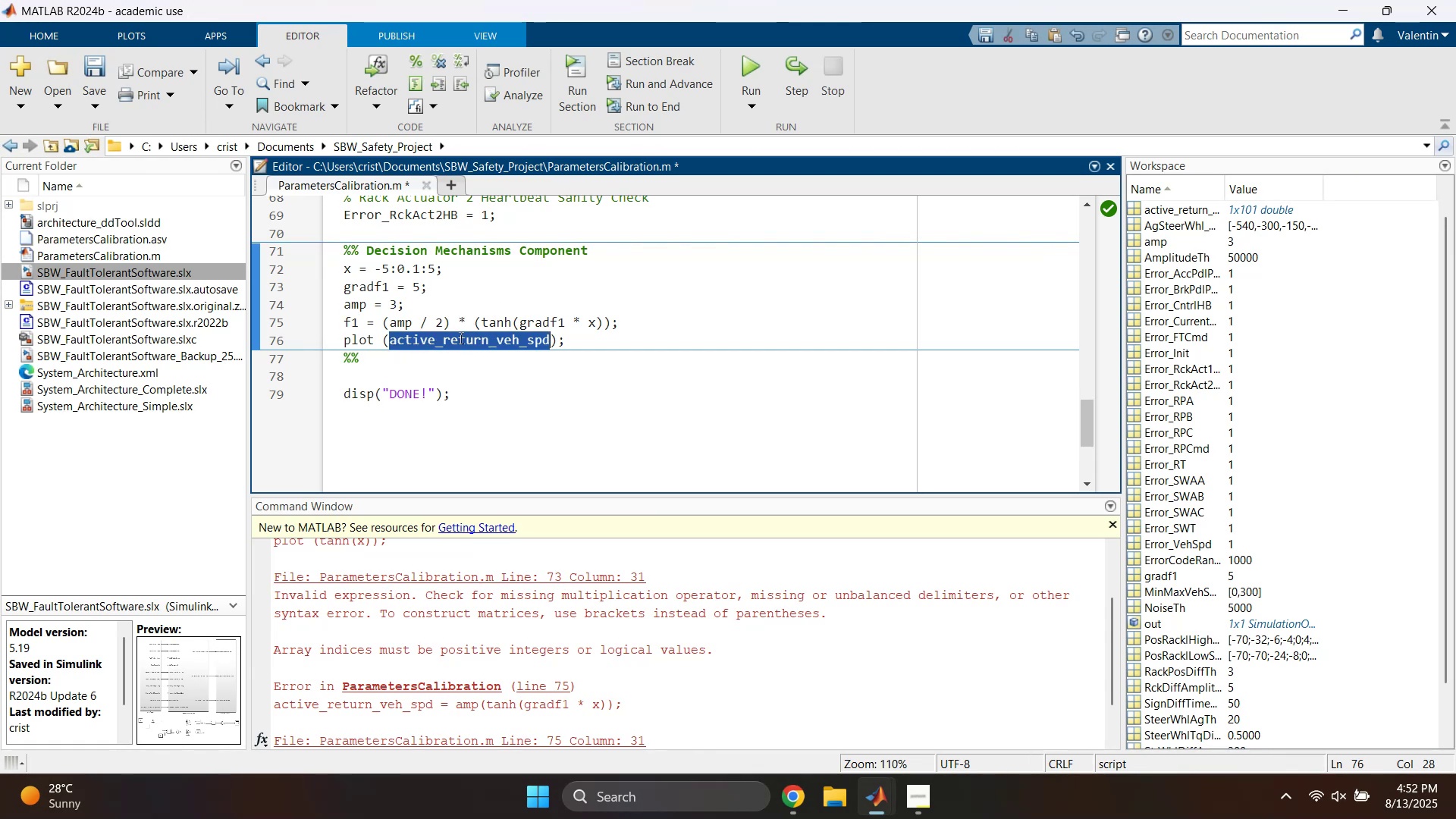 
key(Control+V)
 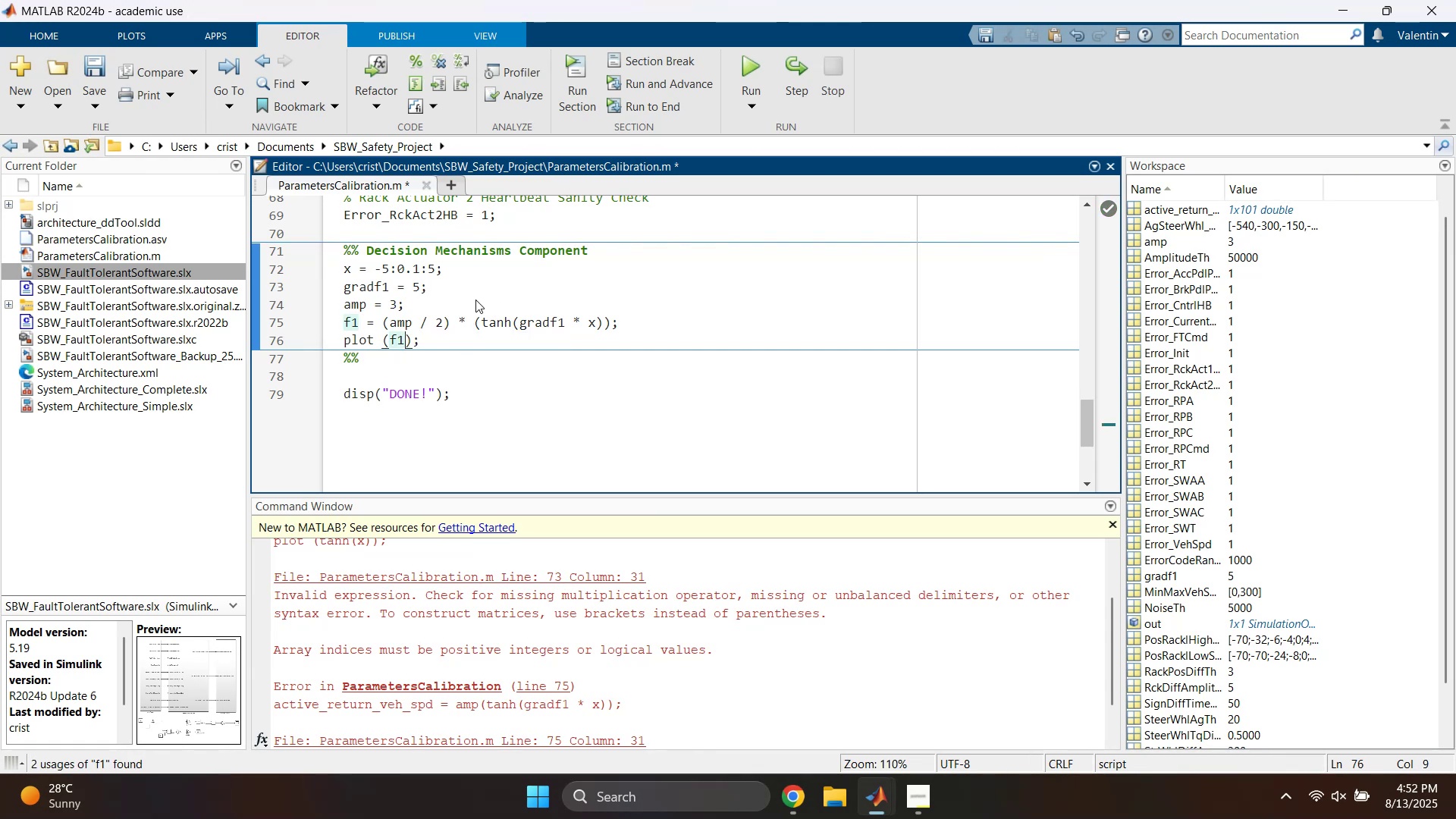 
left_click([475, 300])
 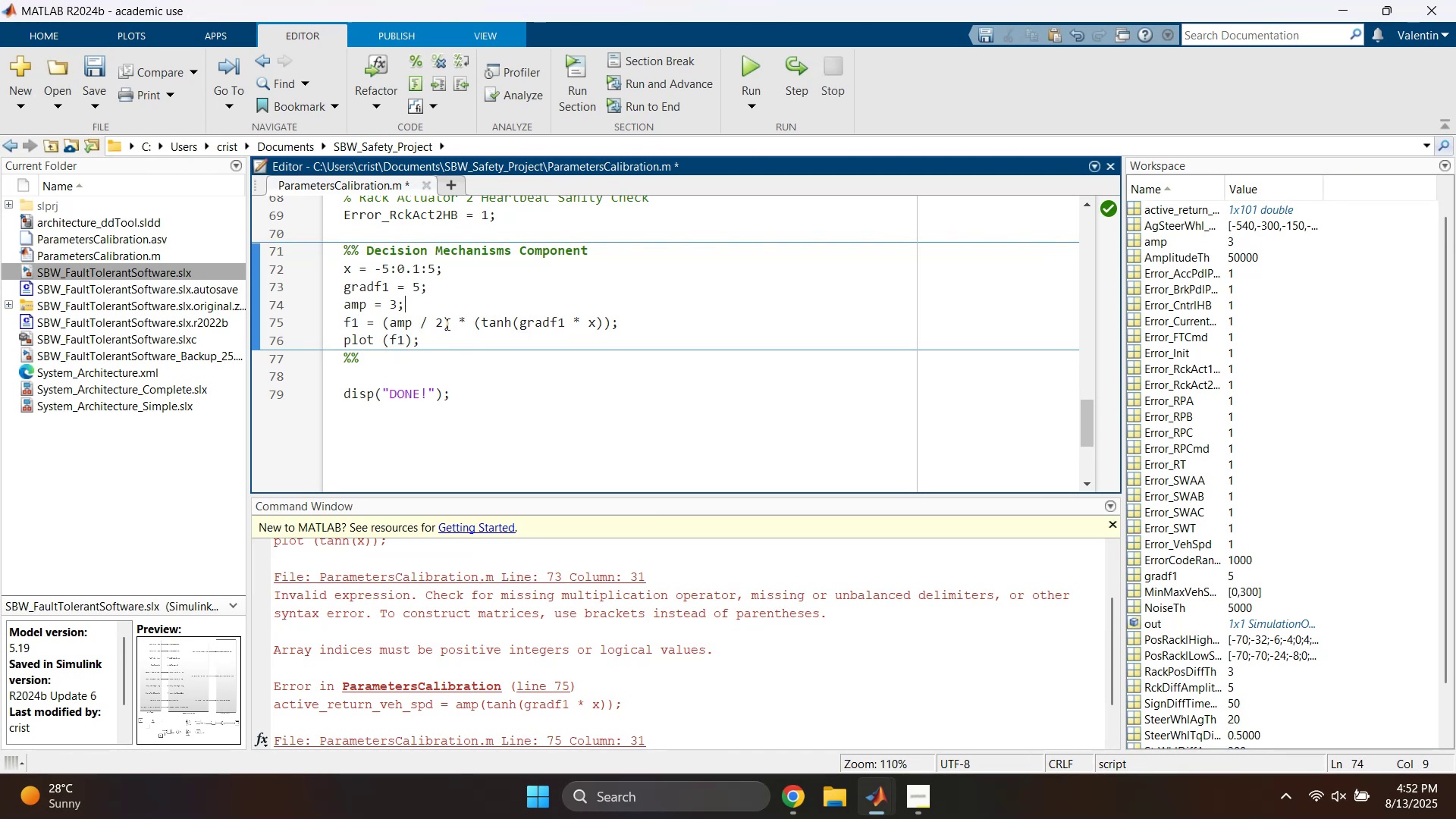 
left_click([405, 320])
 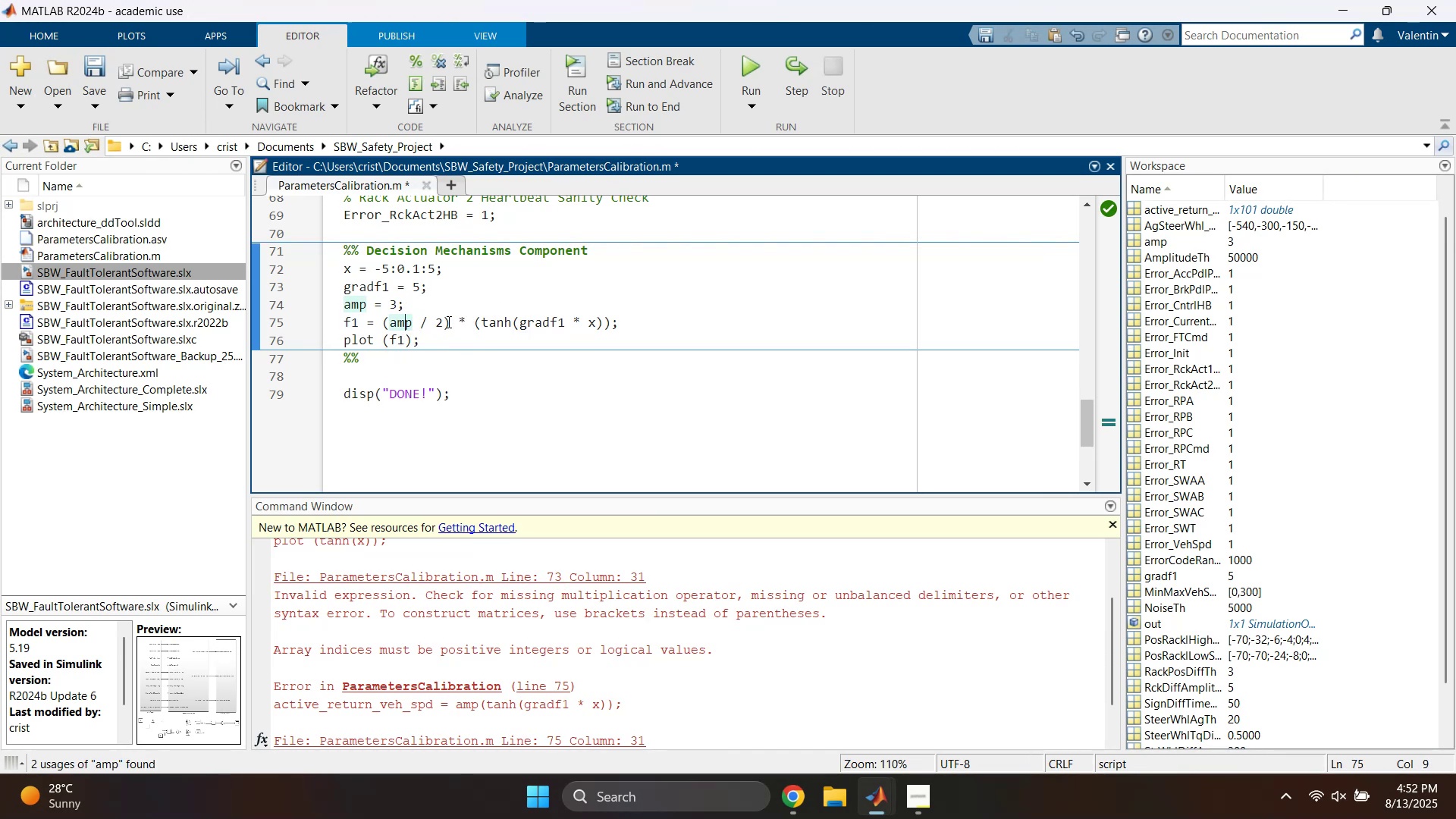 
left_click([449, 322])
 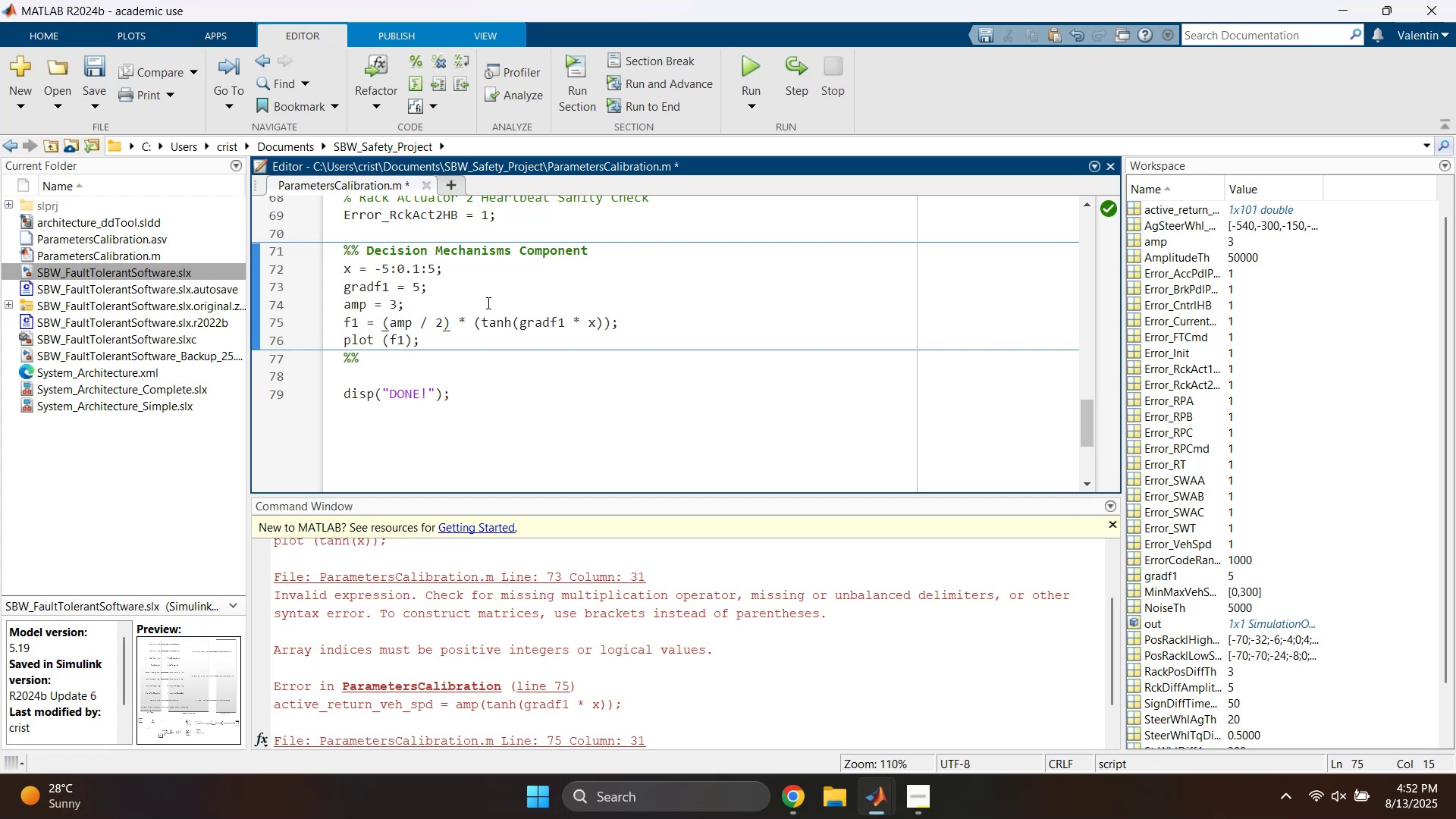 
key(Backspace)
 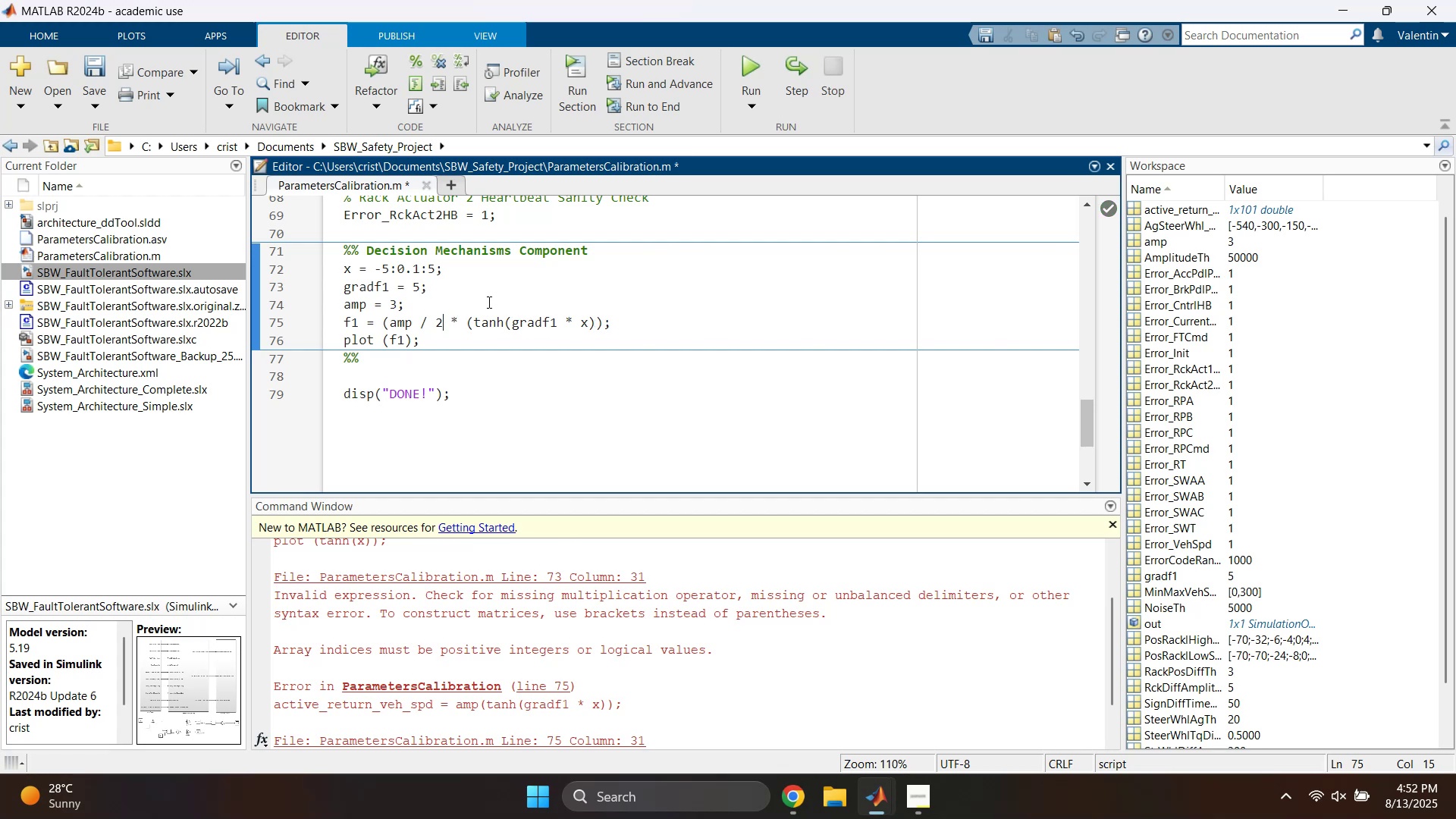 
key(Backspace)
 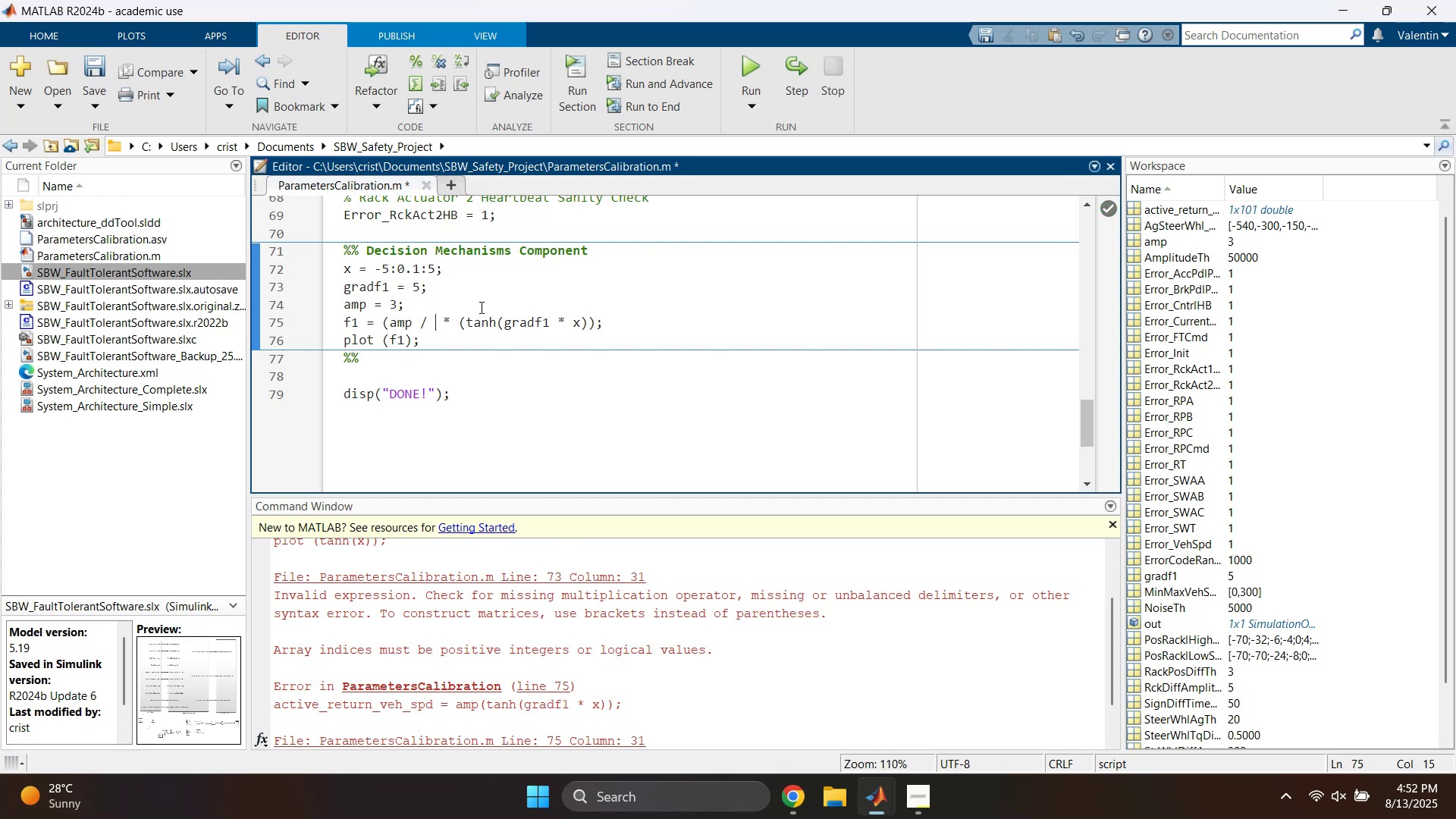 
key(Backspace)
 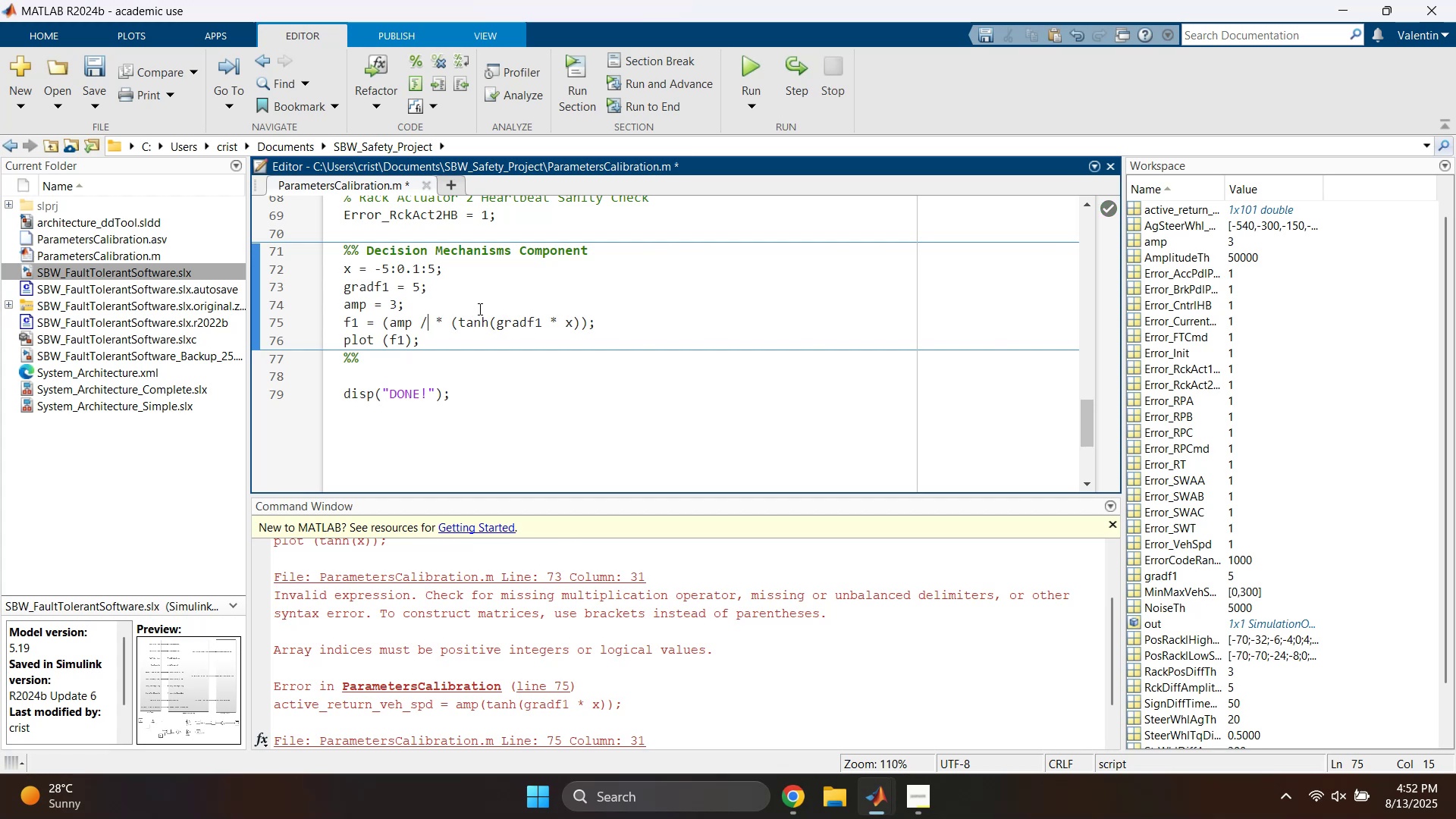 
key(Backspace)
 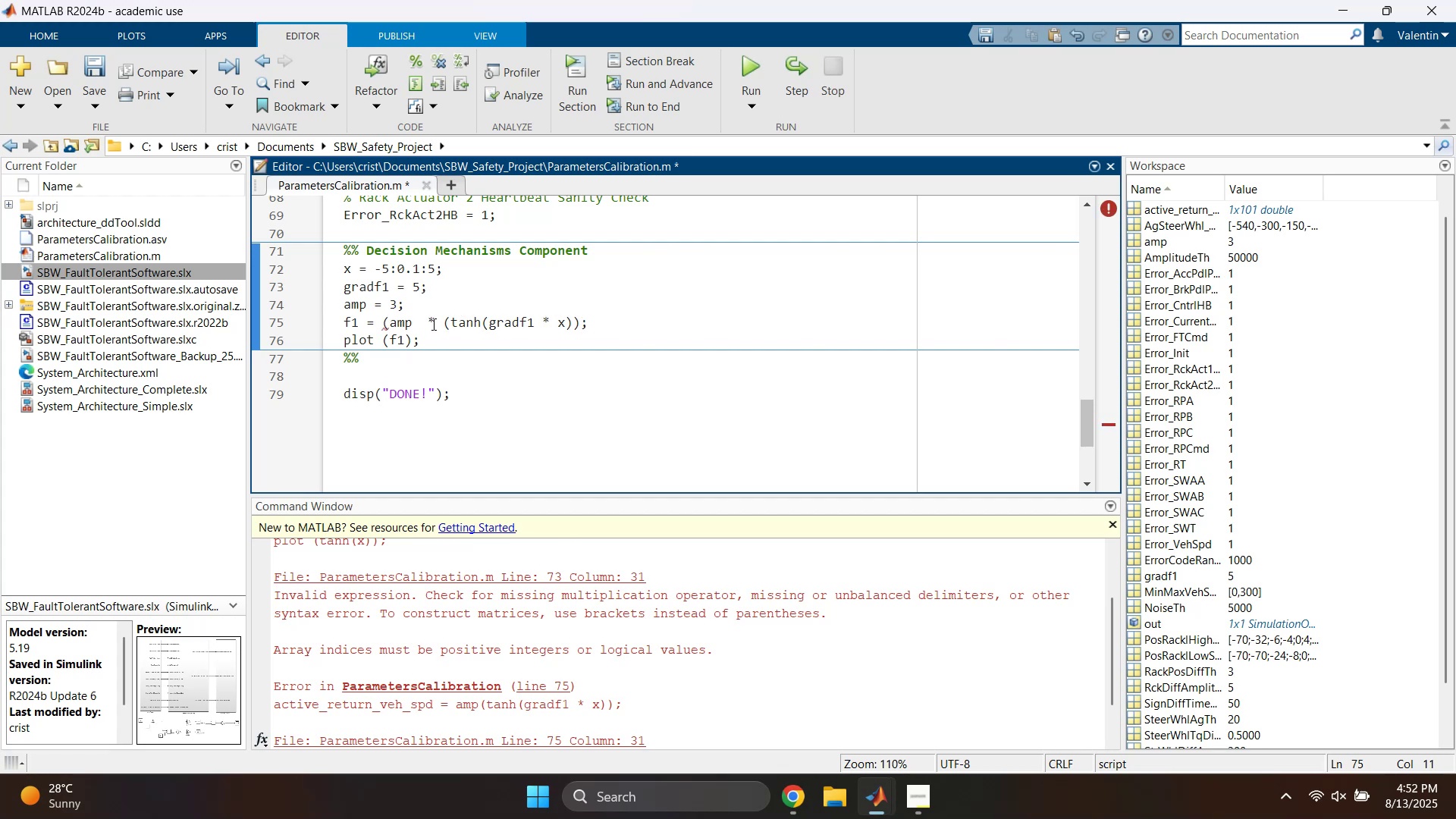 
left_click([423, 323])
 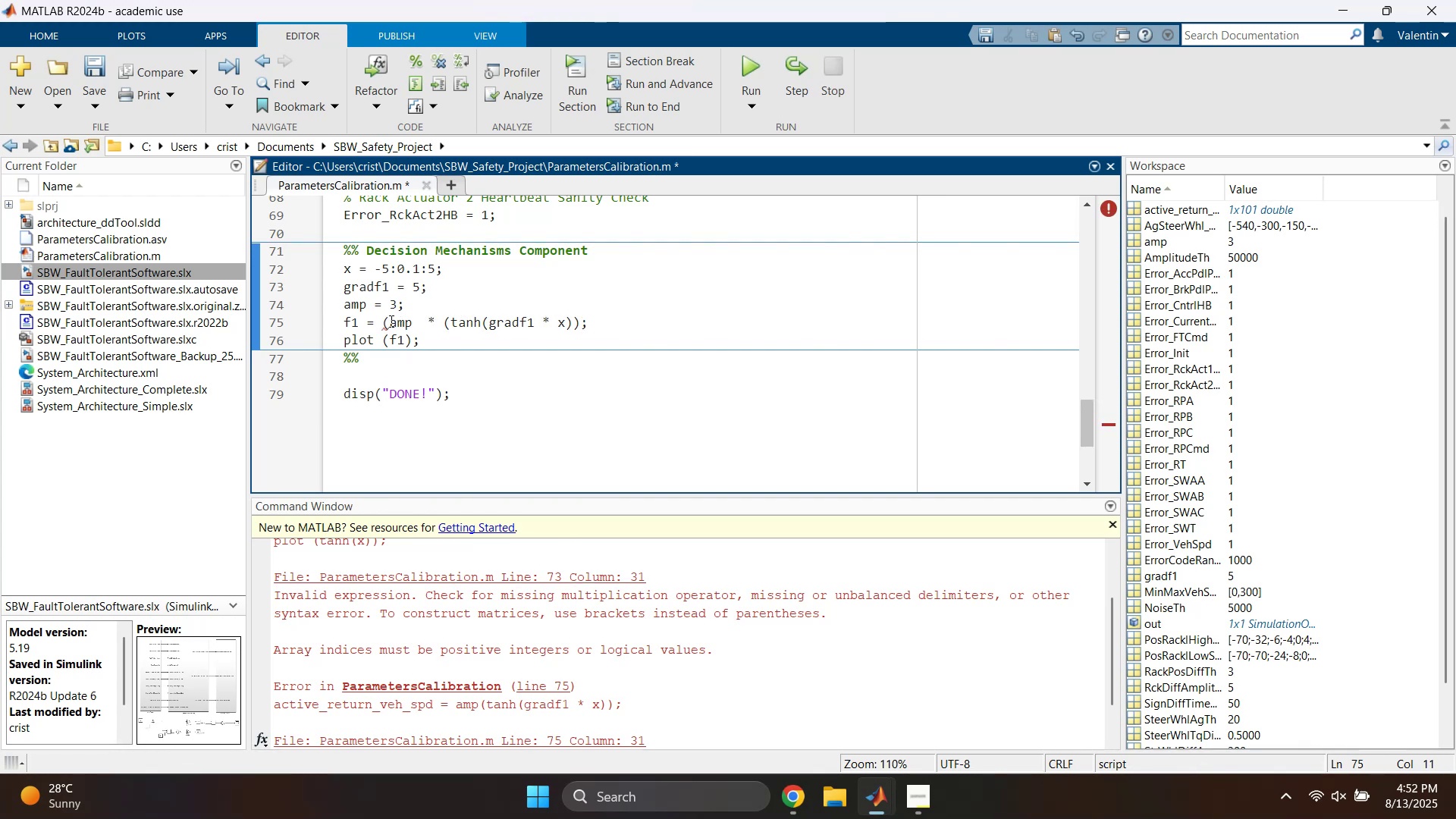 
key(Backspace)
 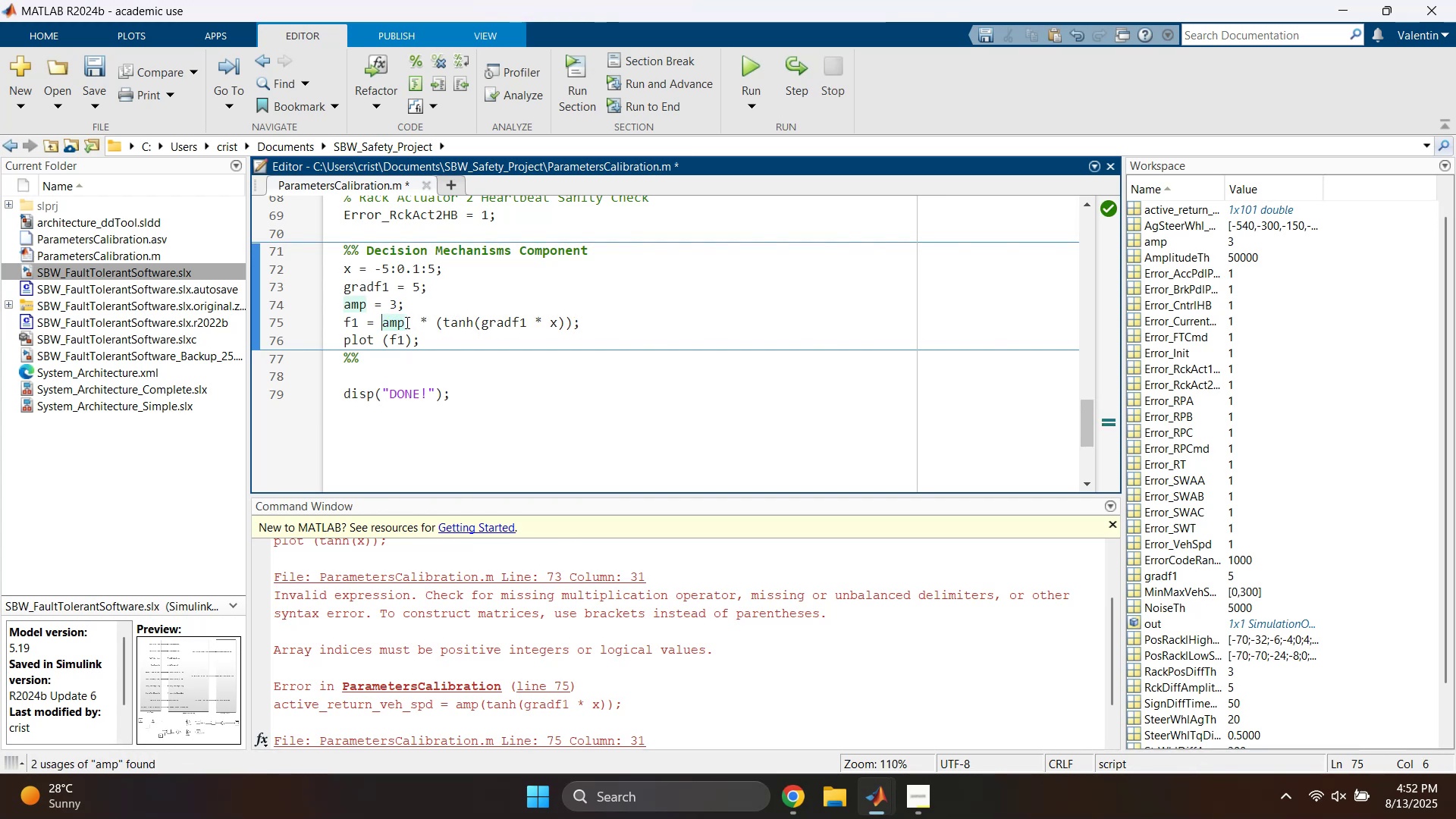 
left_click([416, 322])
 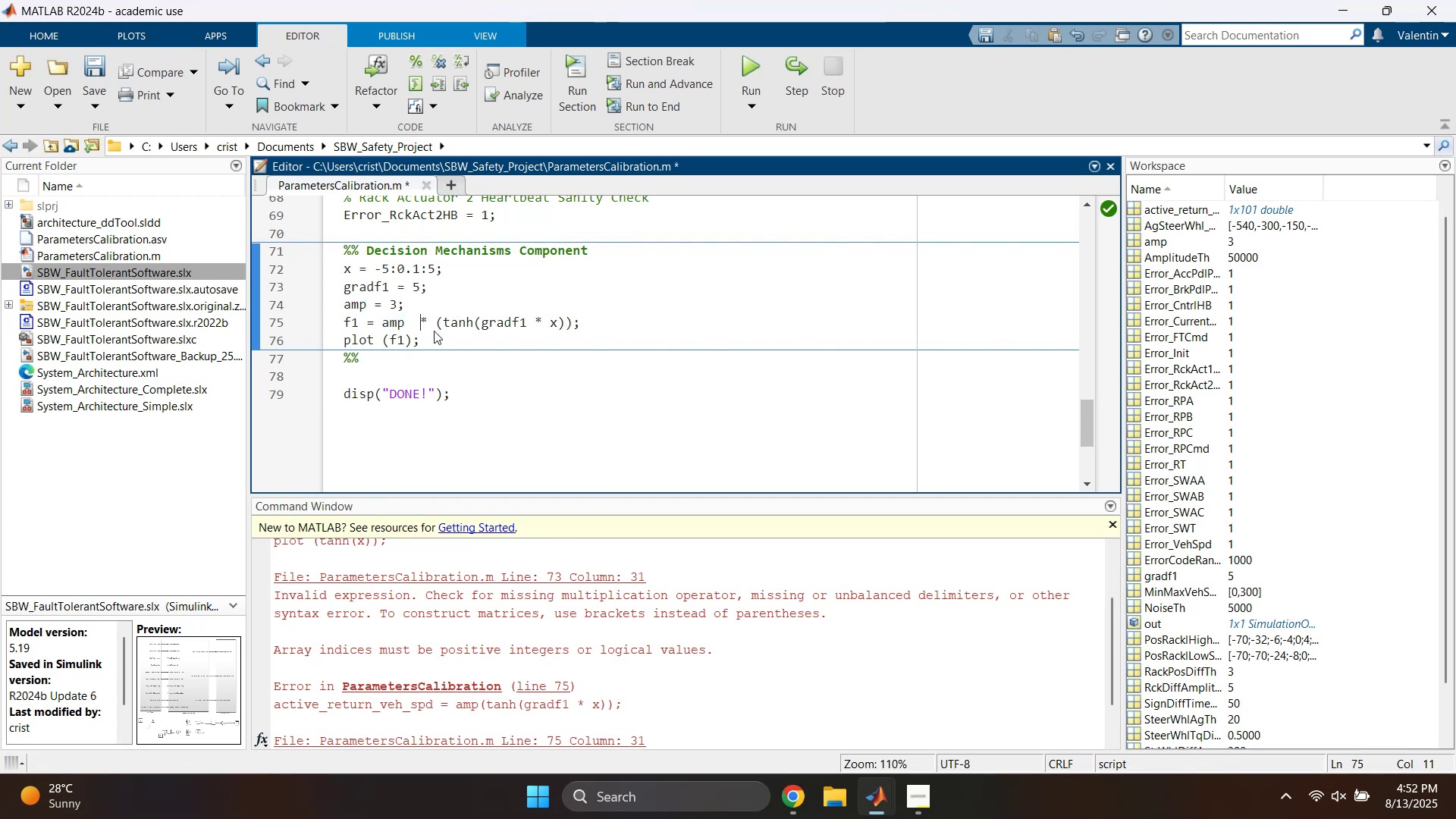 
key(Backspace)
 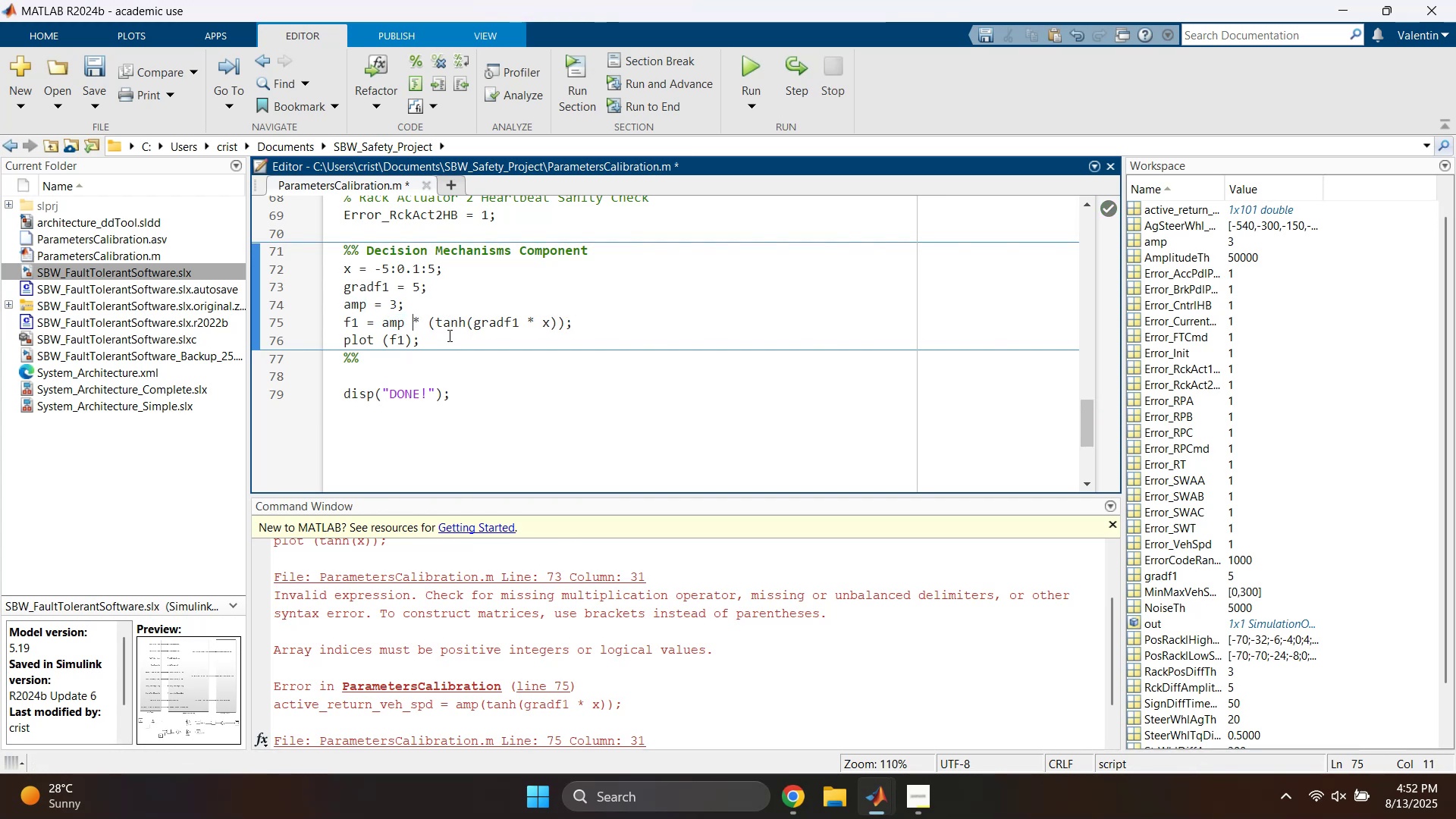 
key(Backspace)
 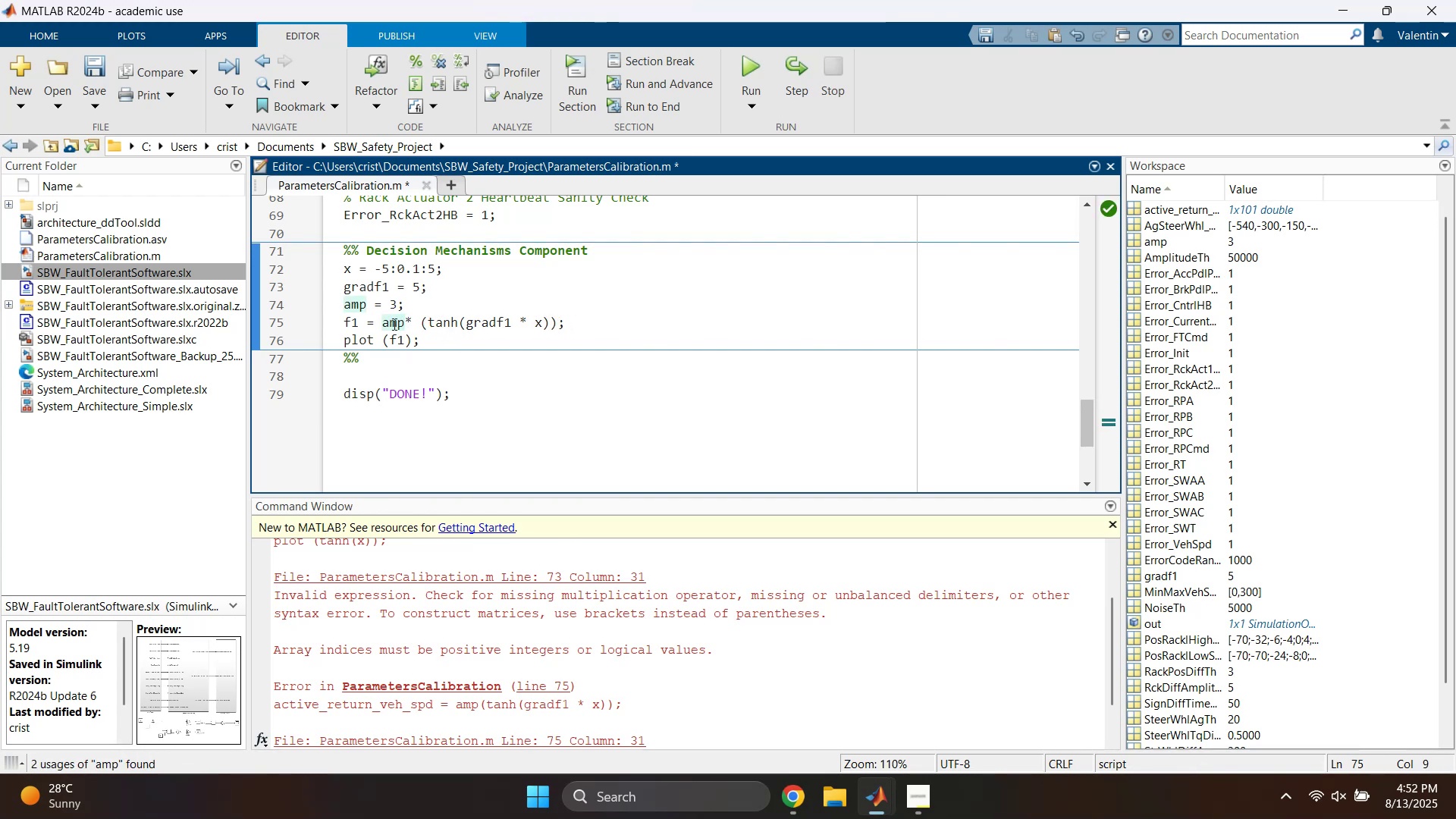 
left_click([381, 320])
 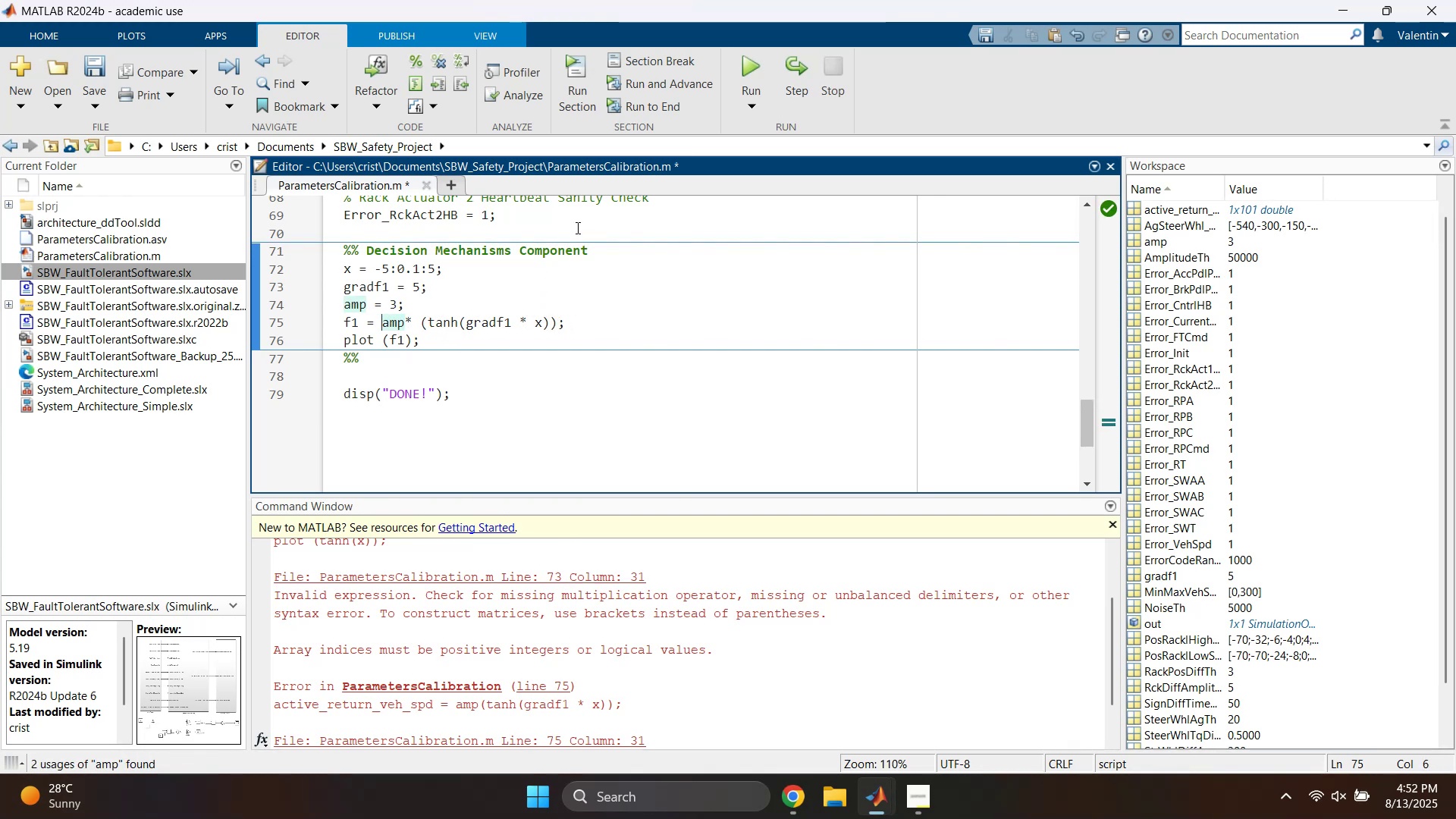 
left_click([582, 96])
 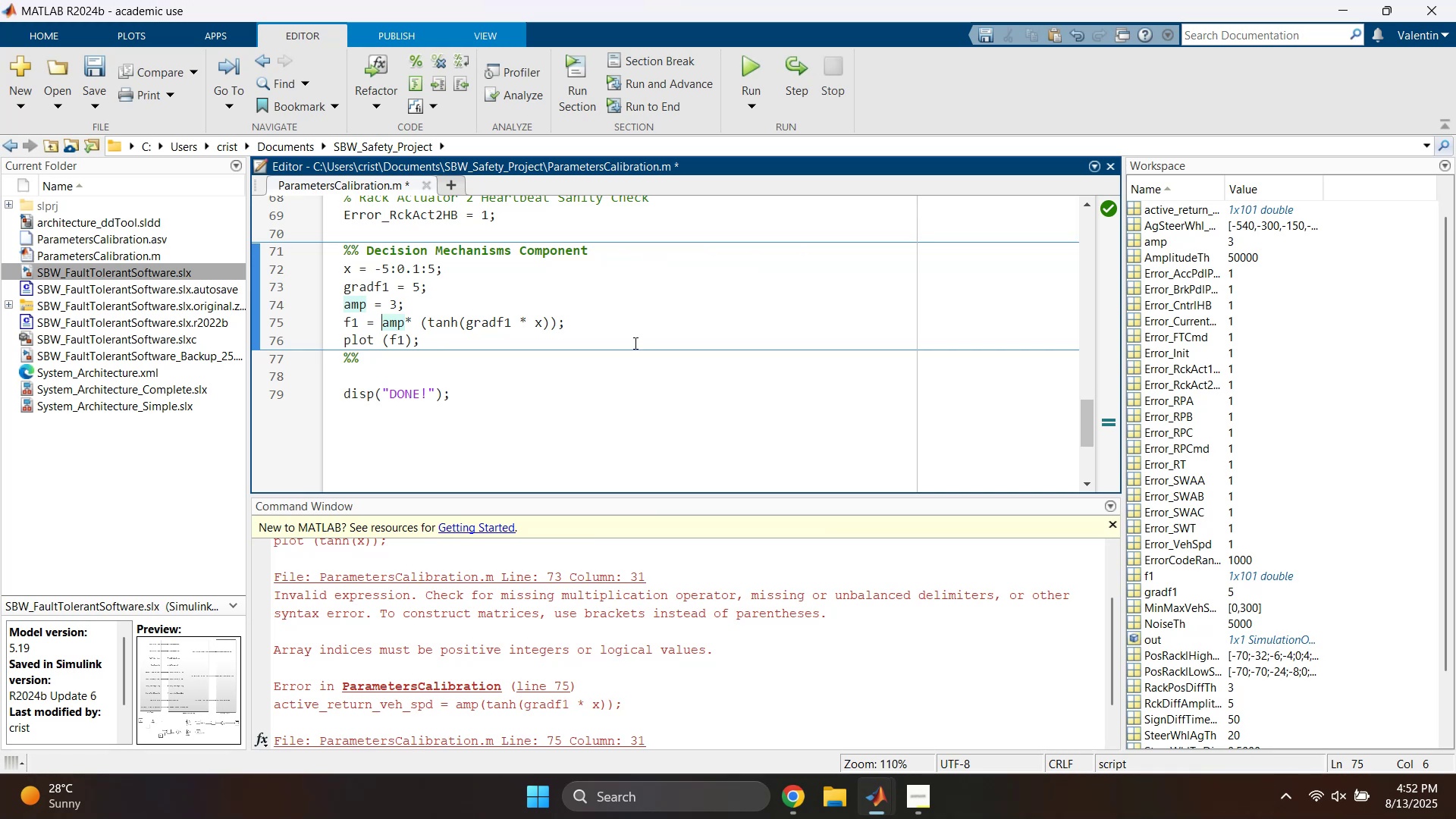 
scroll: coordinate [670, 614], scroll_direction: down, amount: 11.0
 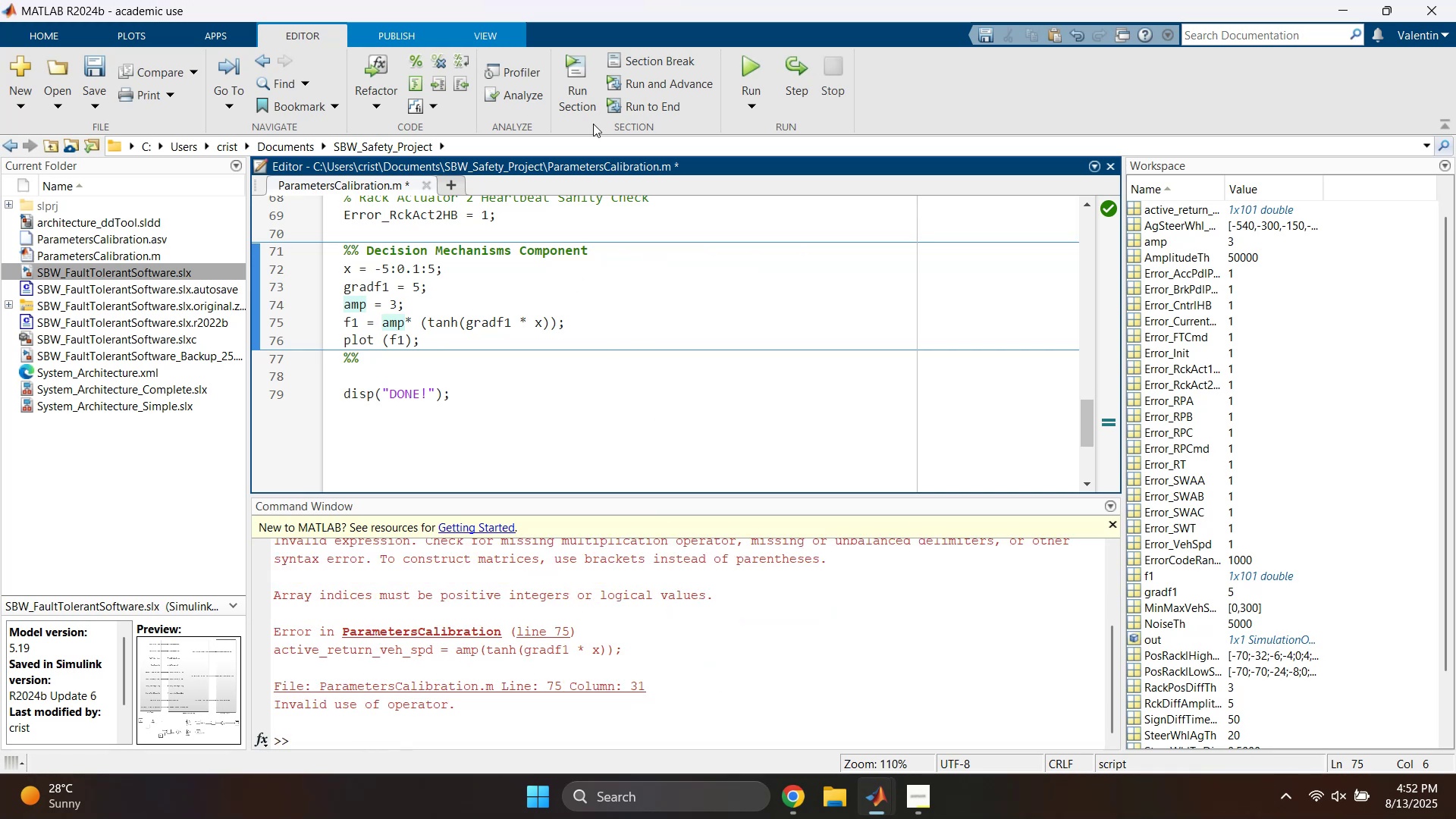 
left_click([591, 71])
 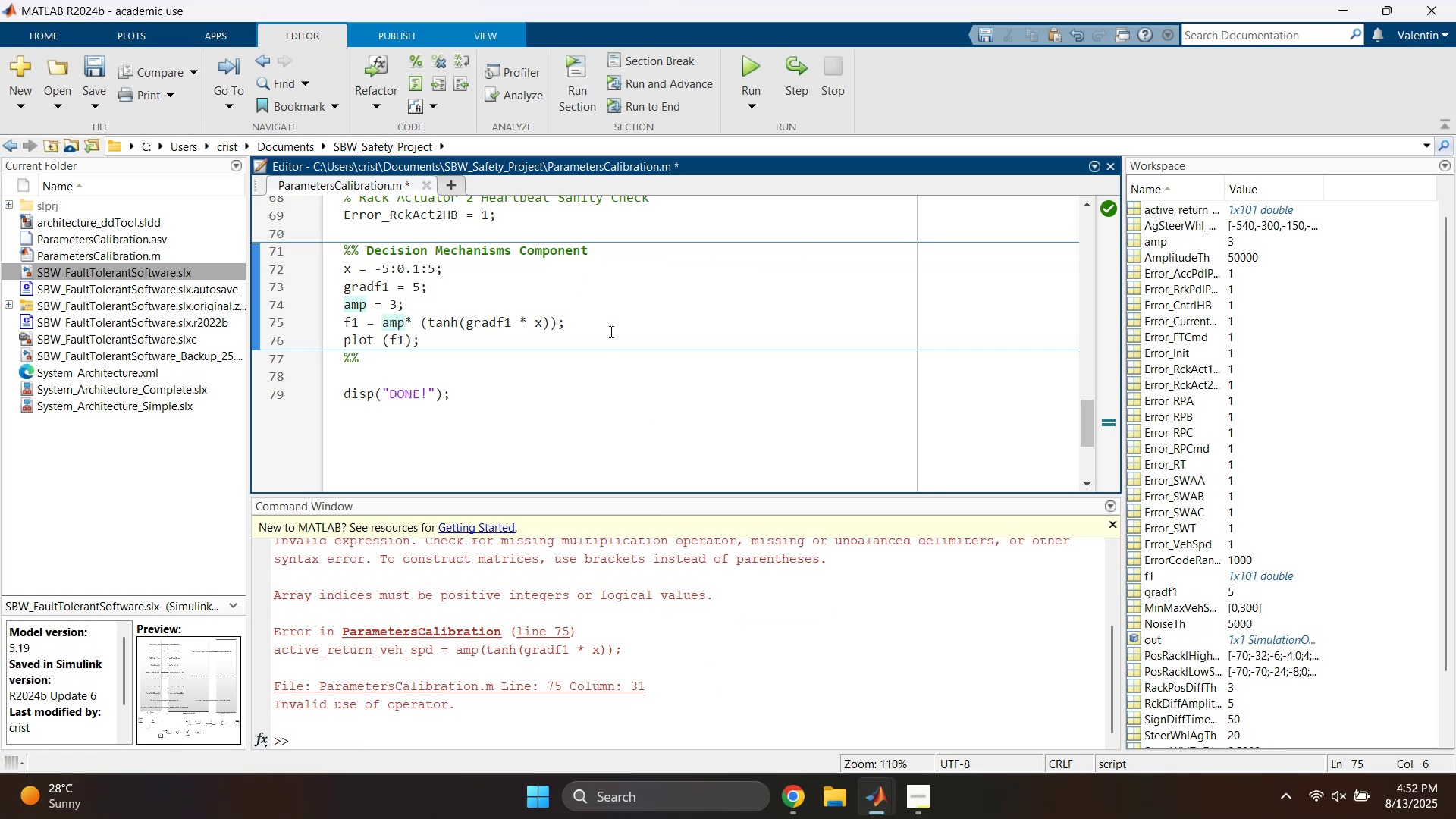 
left_click([611, 299])
 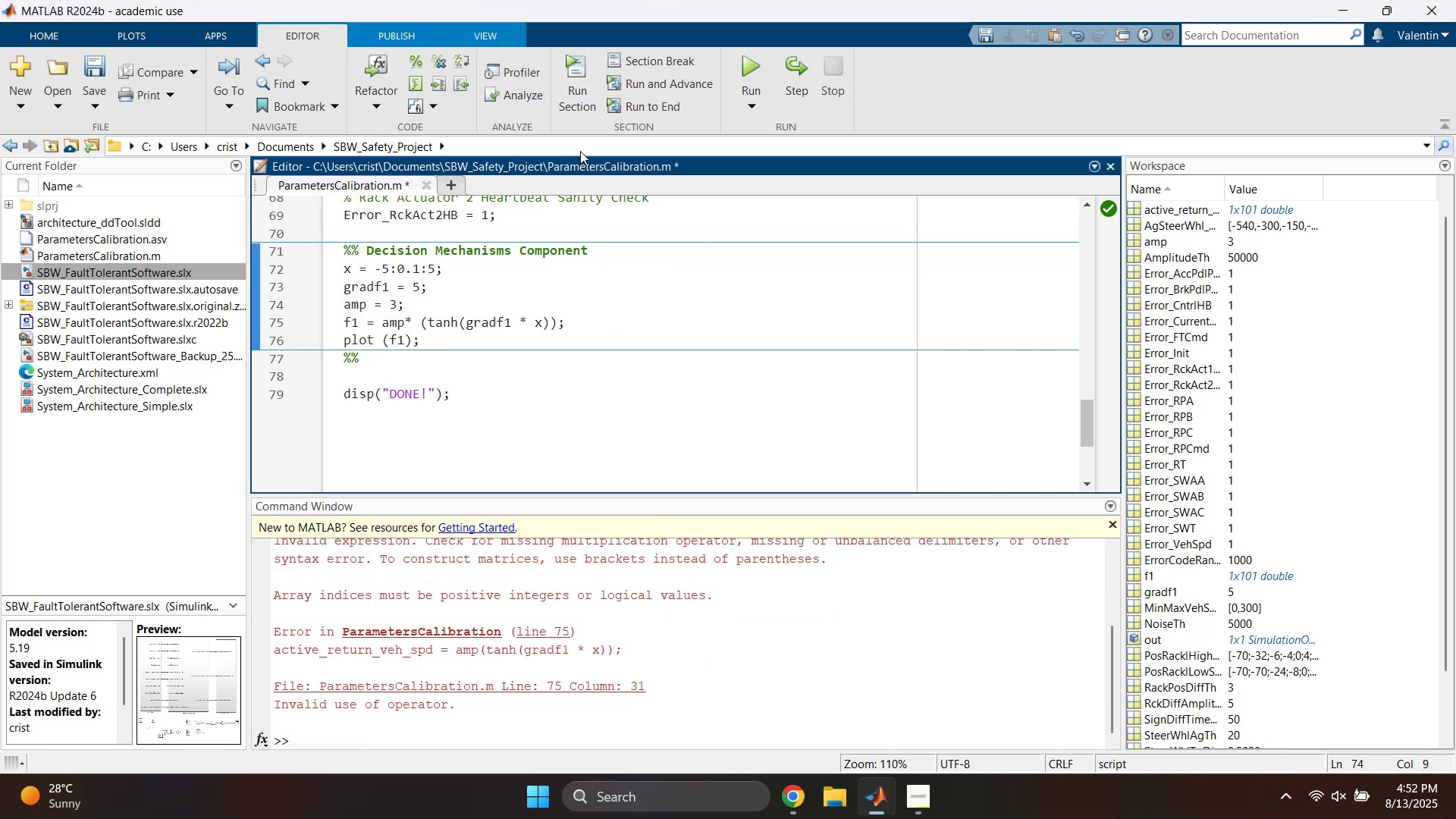 
left_click([589, 57])
 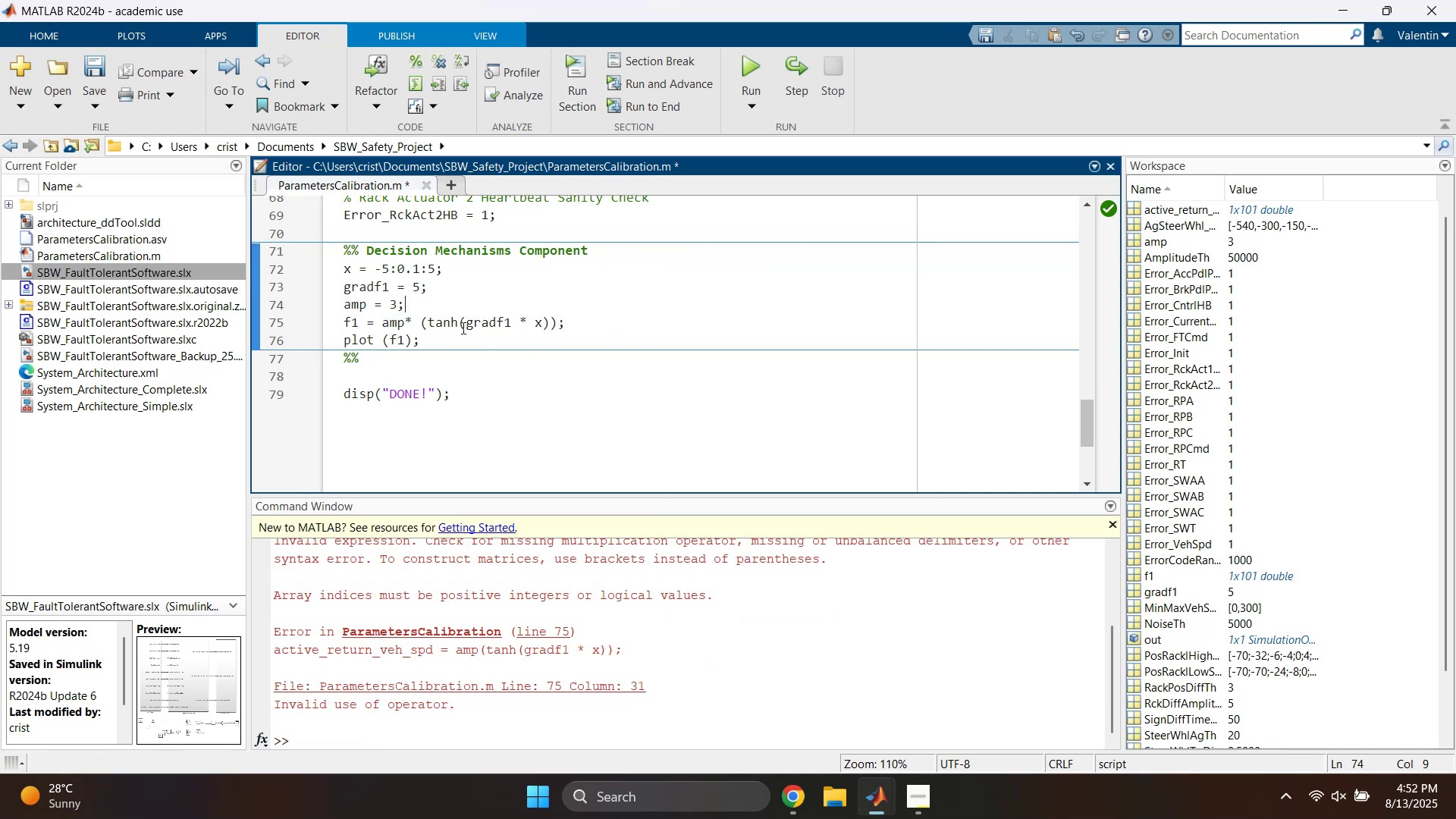 
left_click([403, 315])
 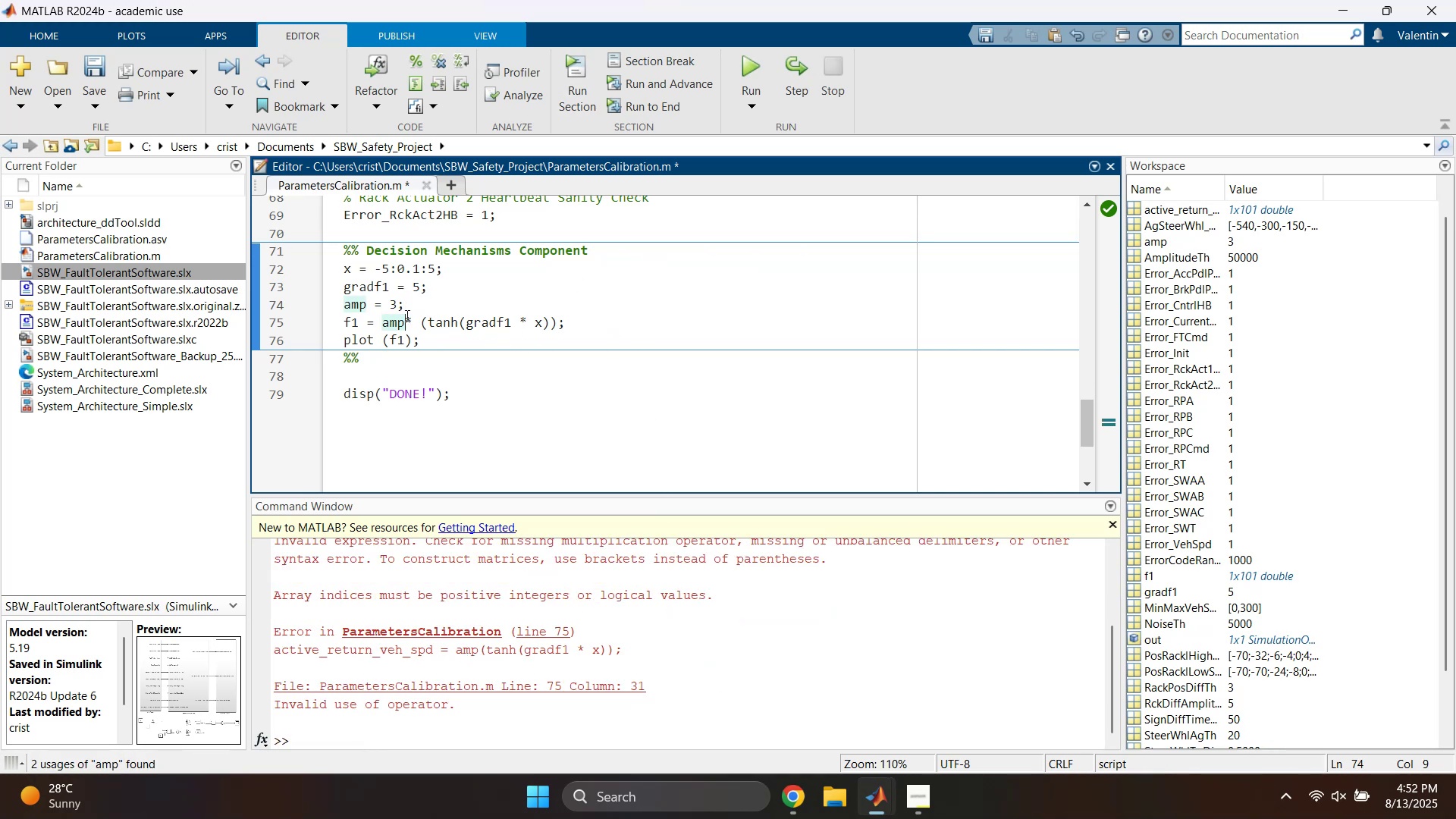 
key(Space)
 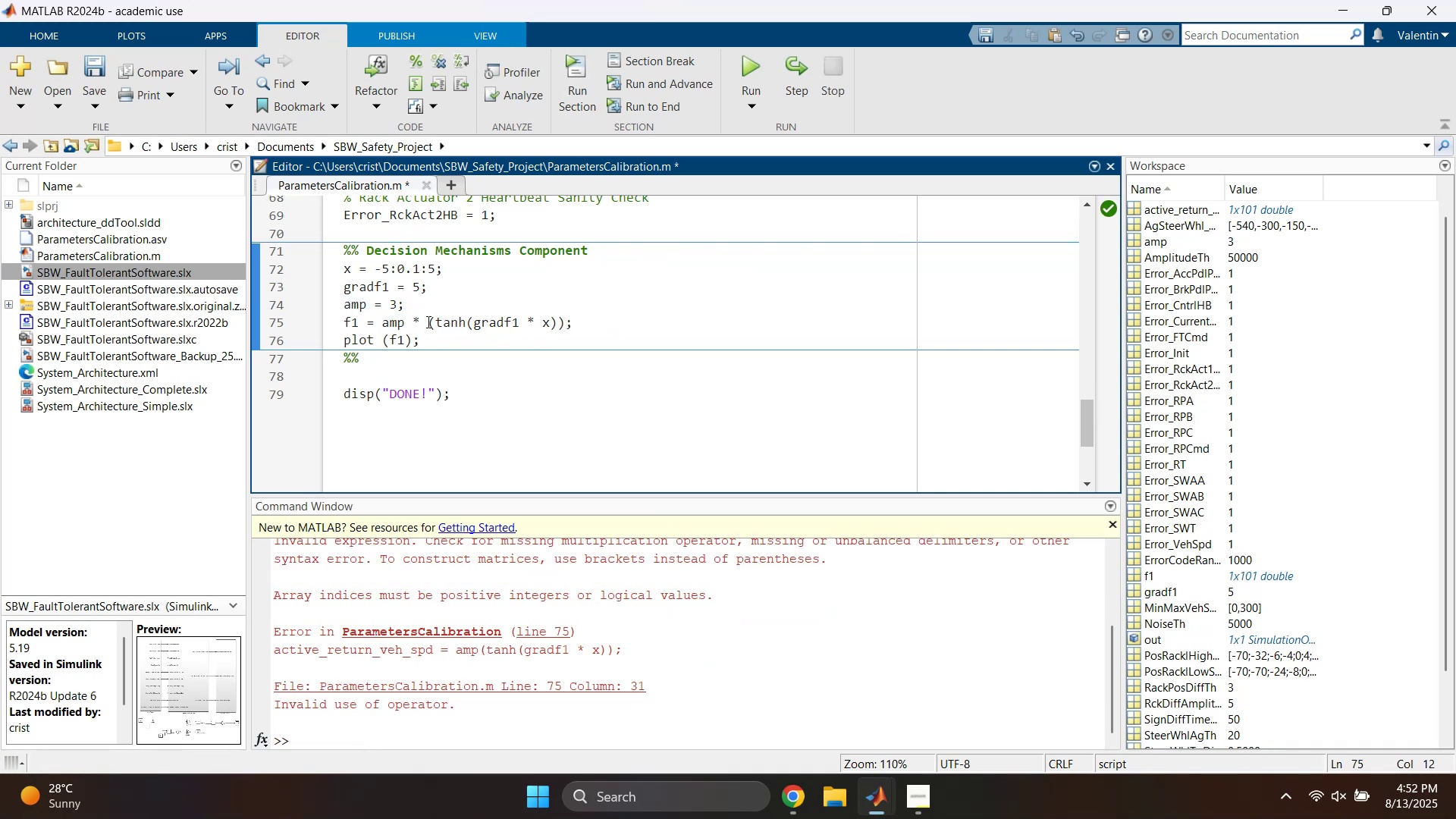 
left_click([397, 325])
 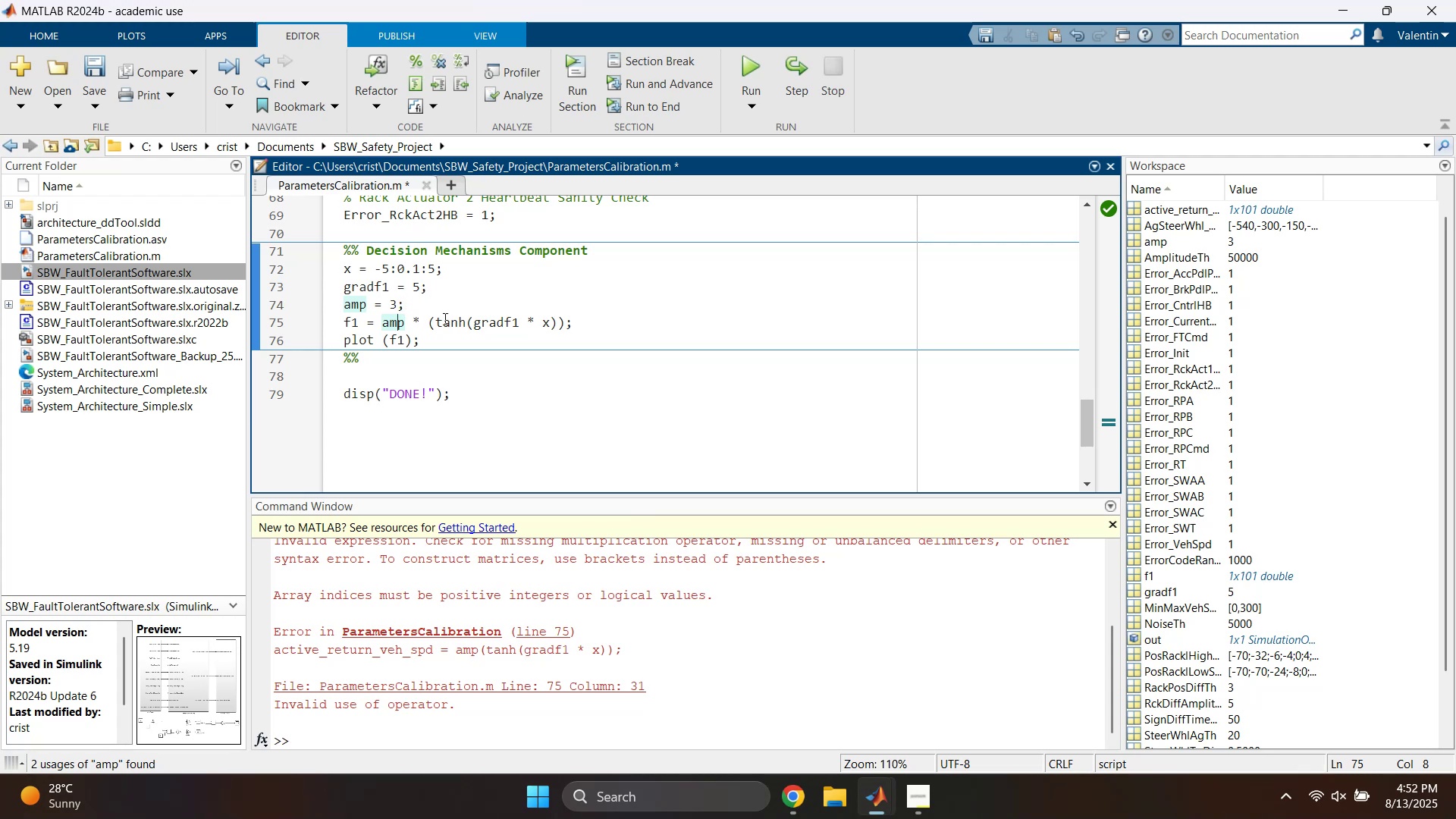 
left_click([453, 323])
 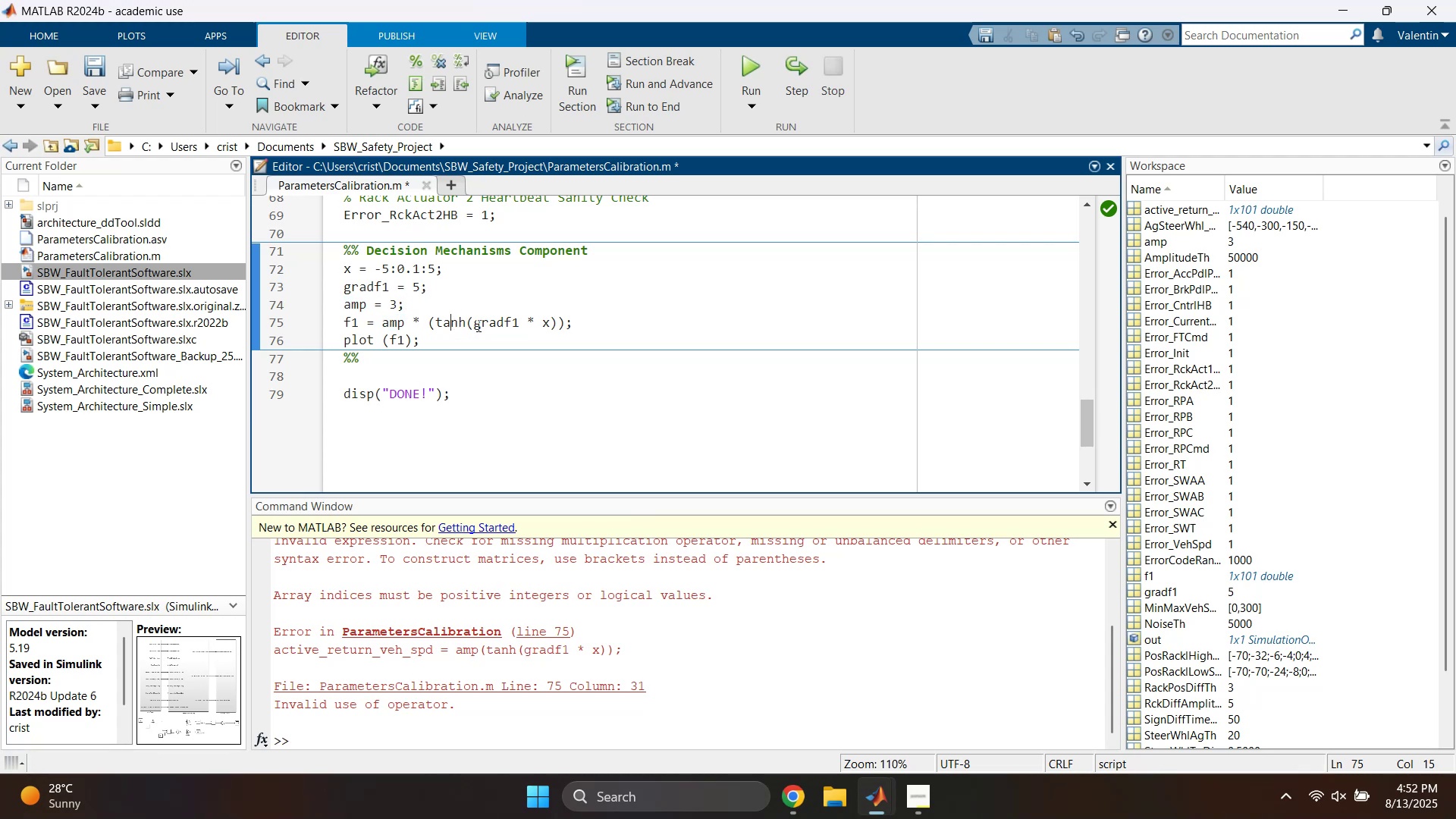 
double_click([477, 325])
 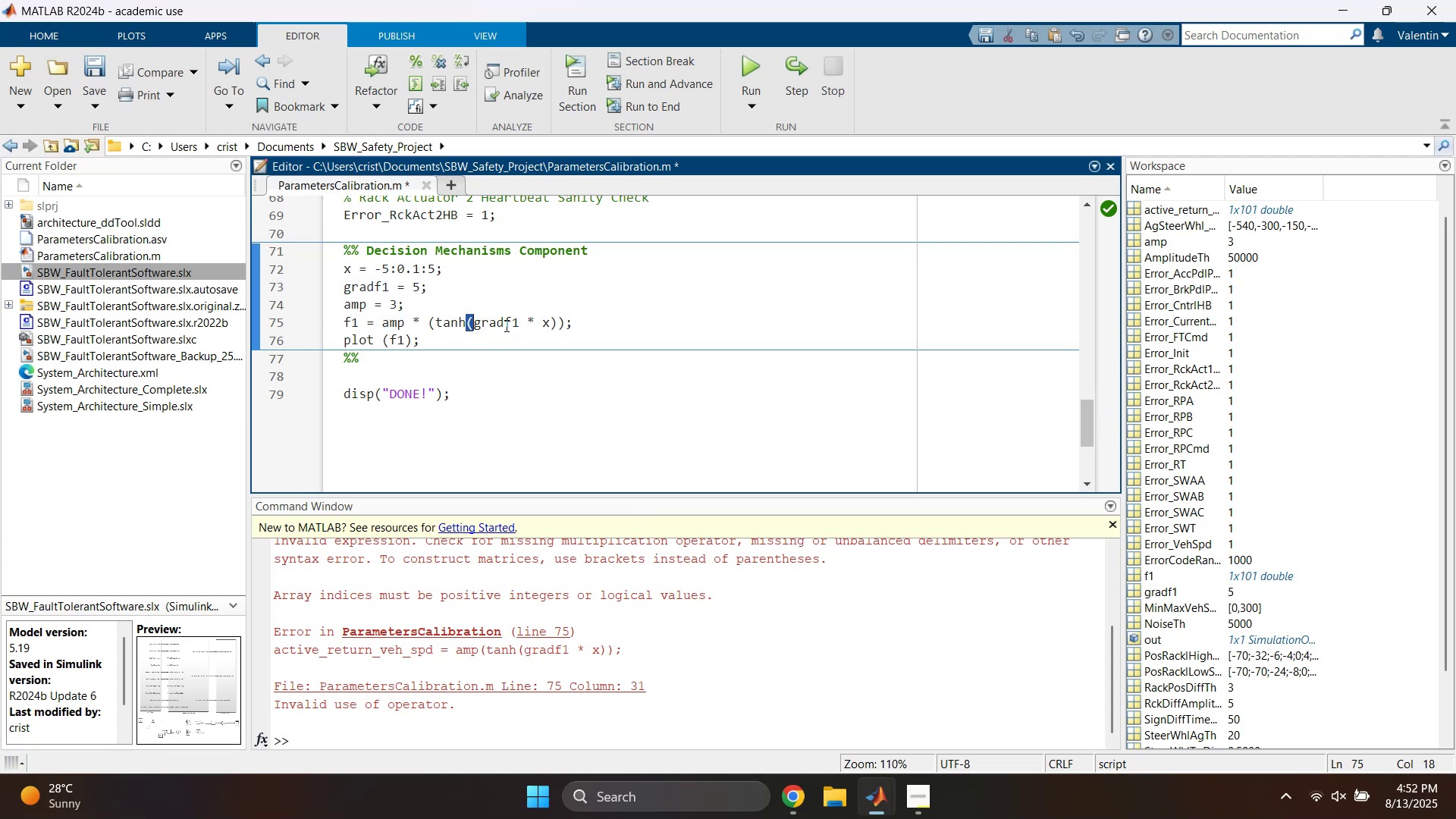 
double_click([494, 324])
 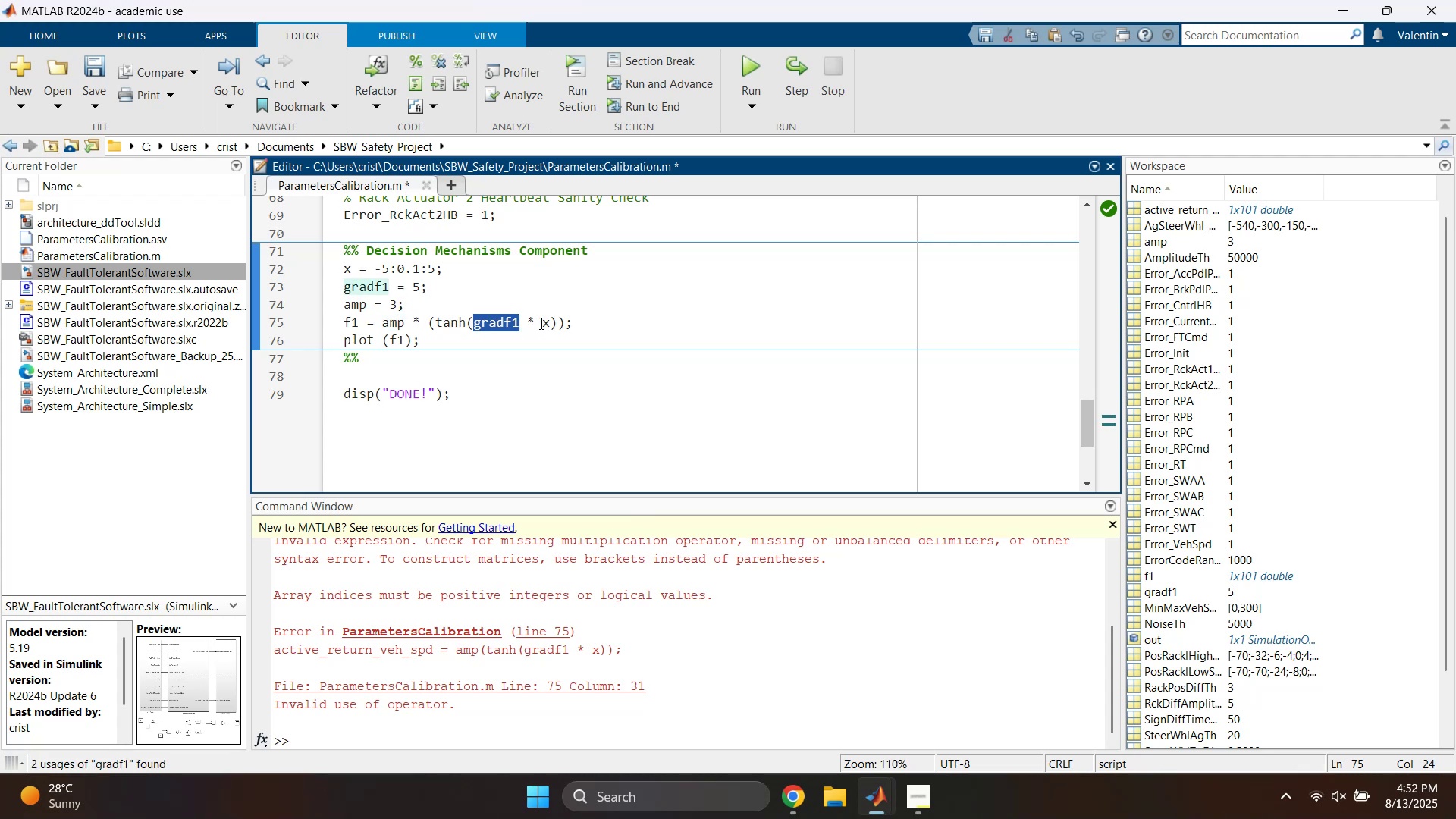 
double_click([543, 322])
 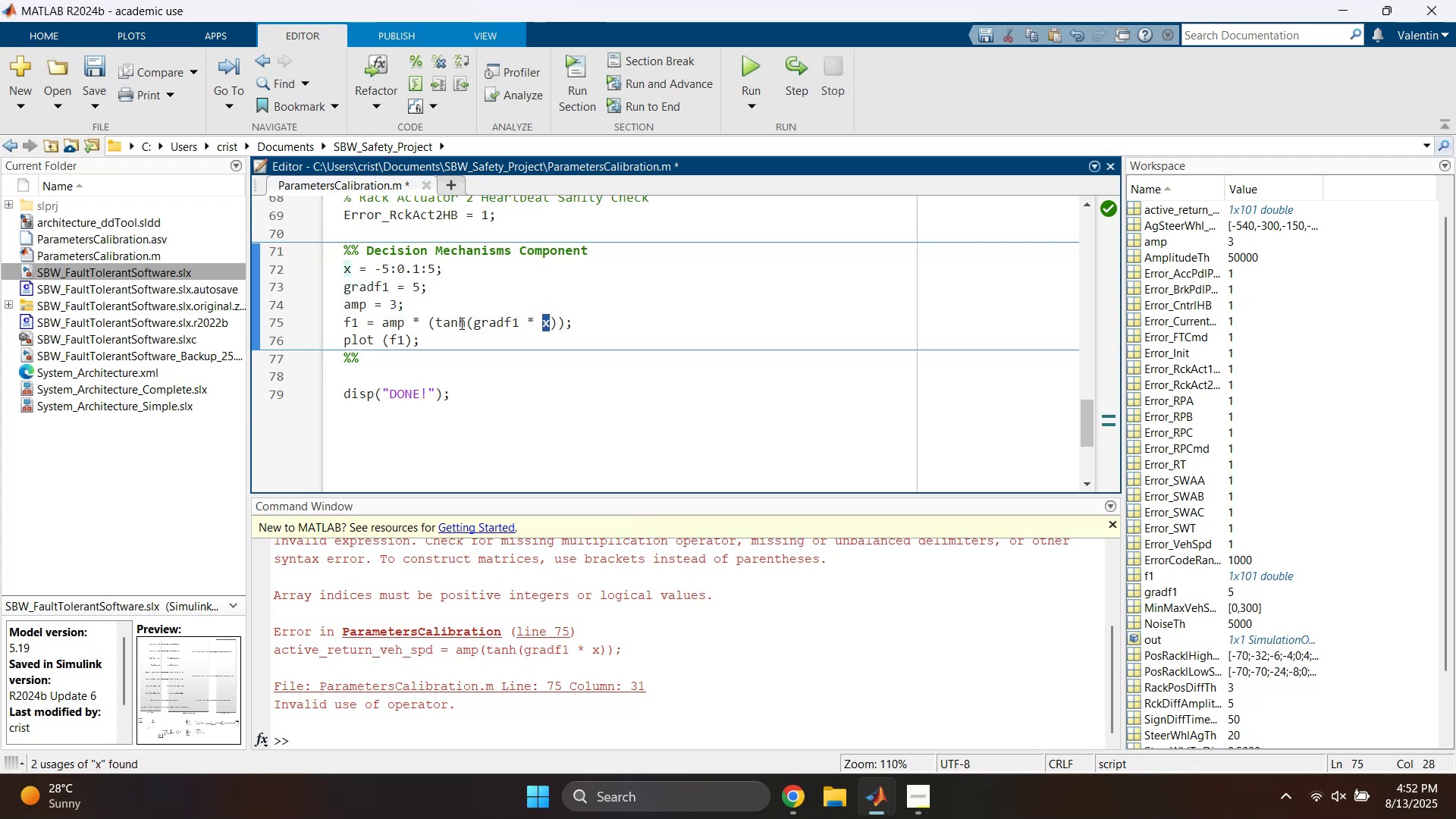 
double_click([459, 323])
 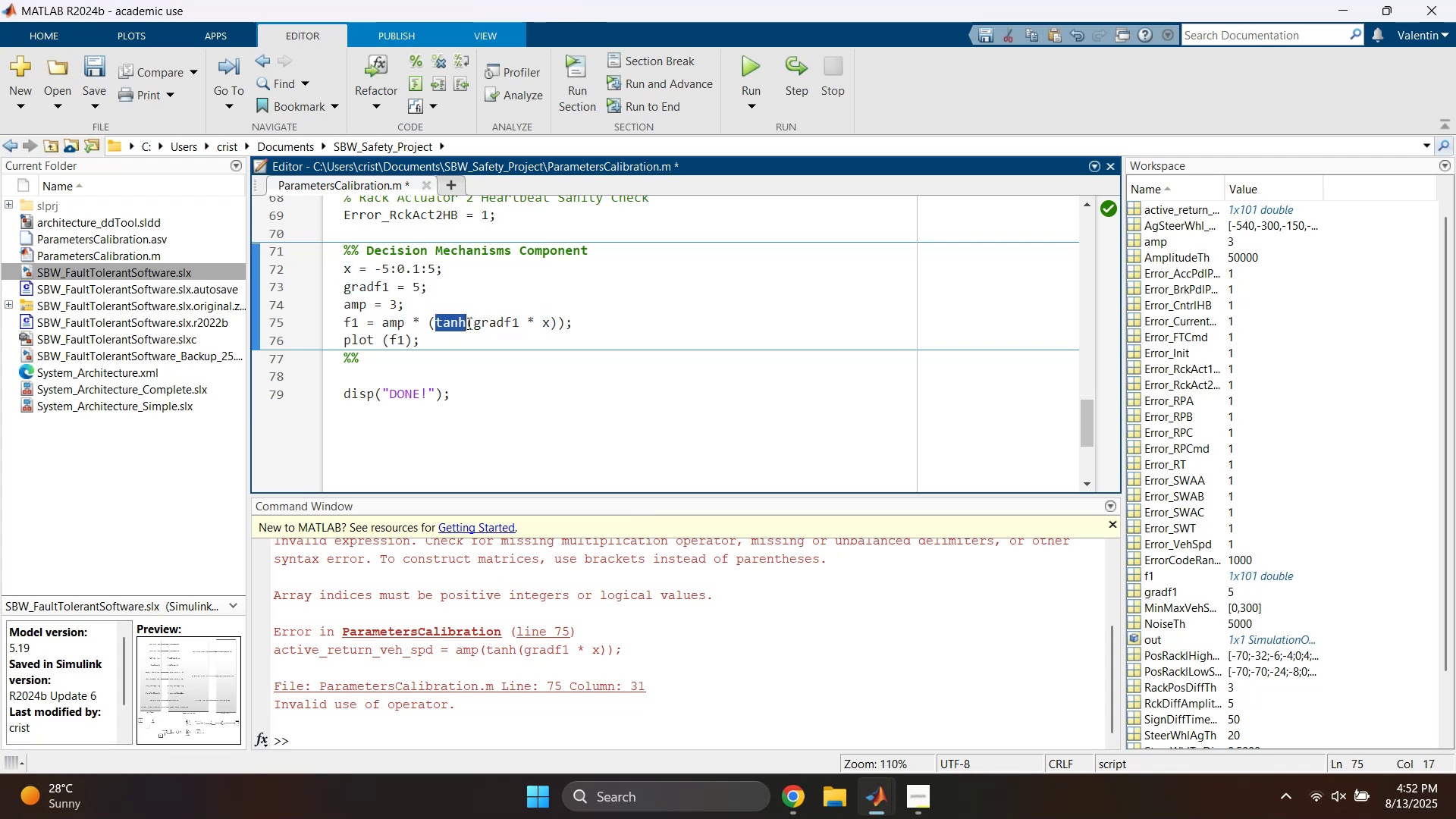 
triple_click([472, 322])
 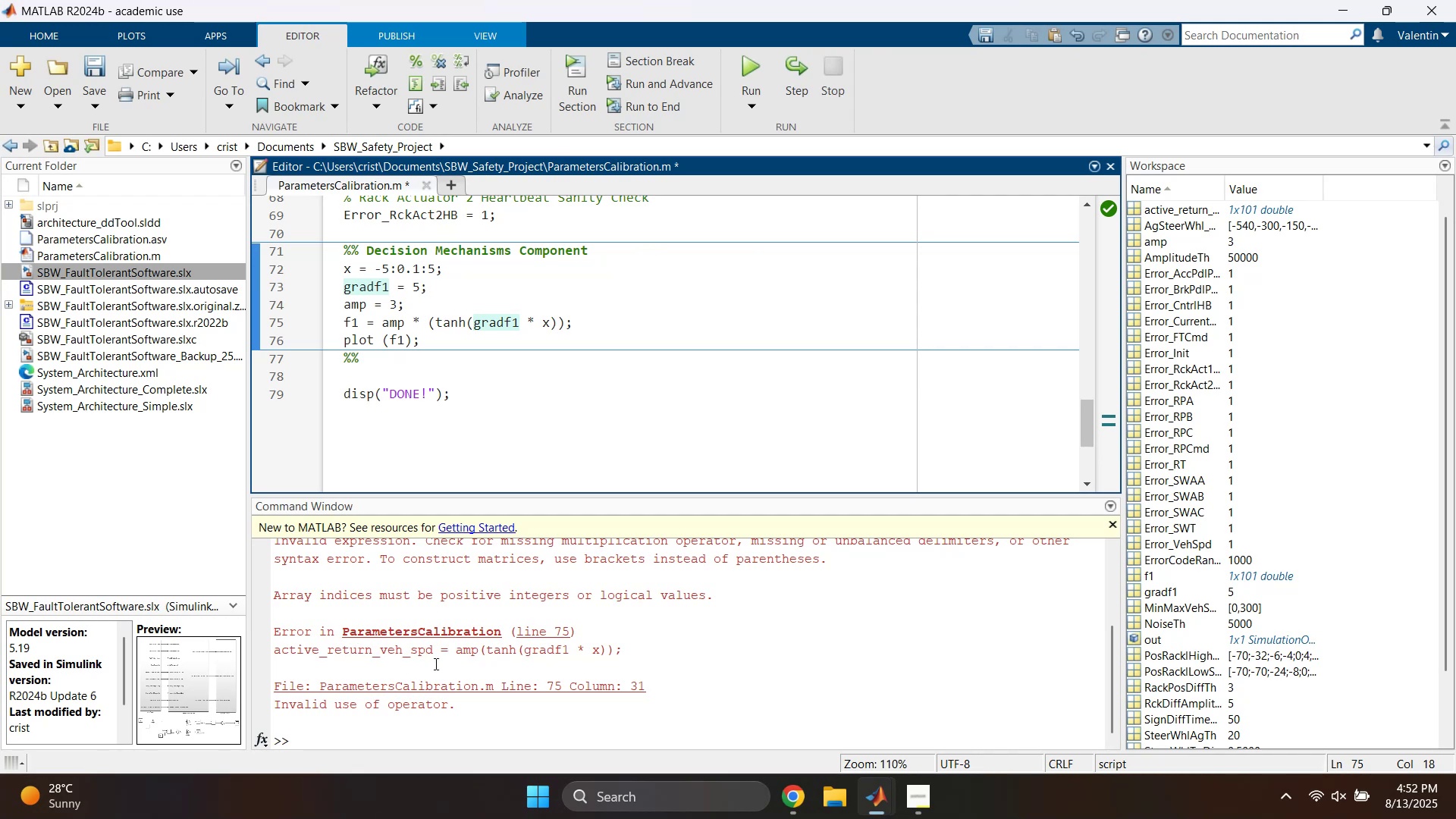 
wait(7.71)
 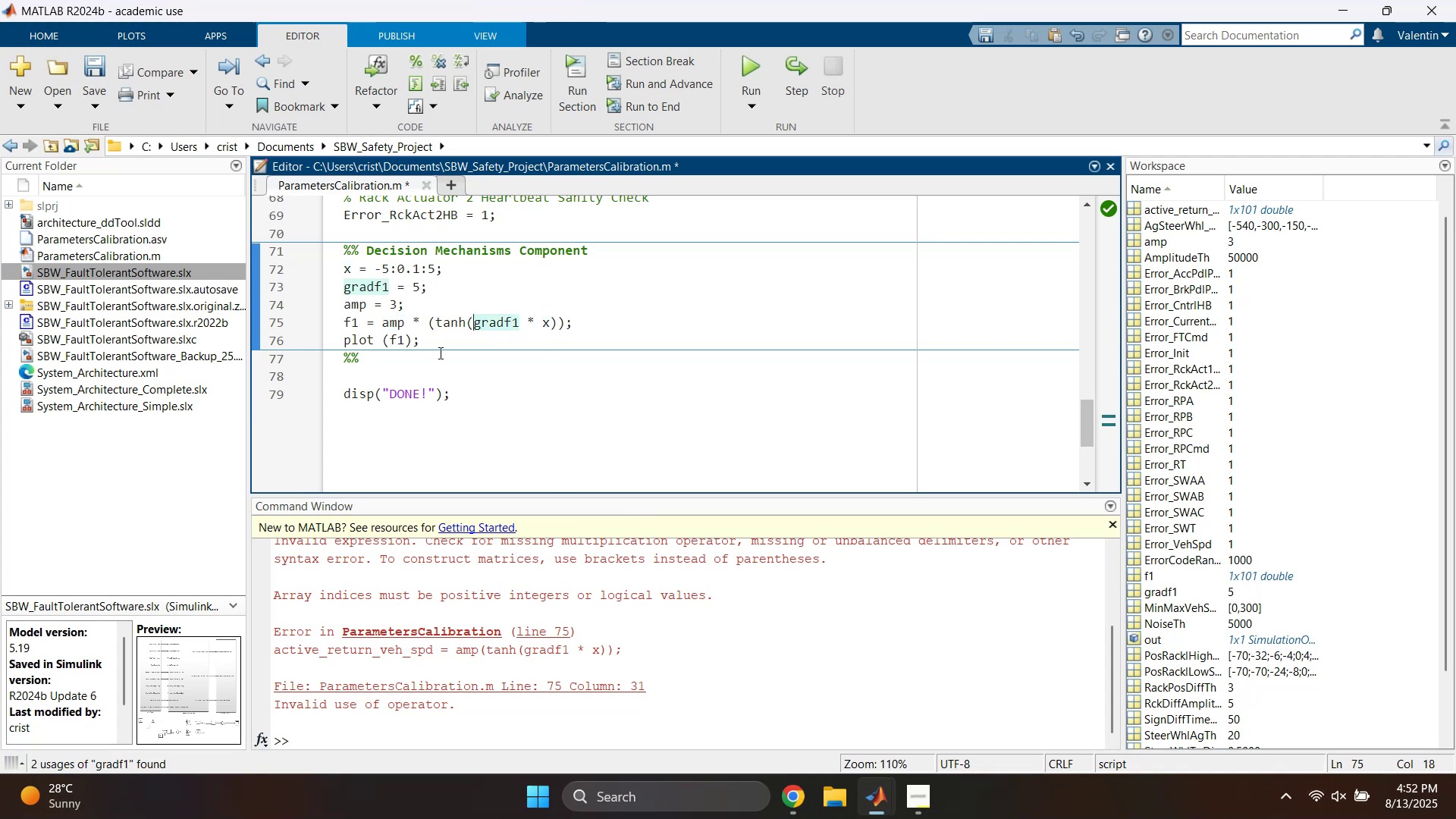 
double_click([359, 707])
 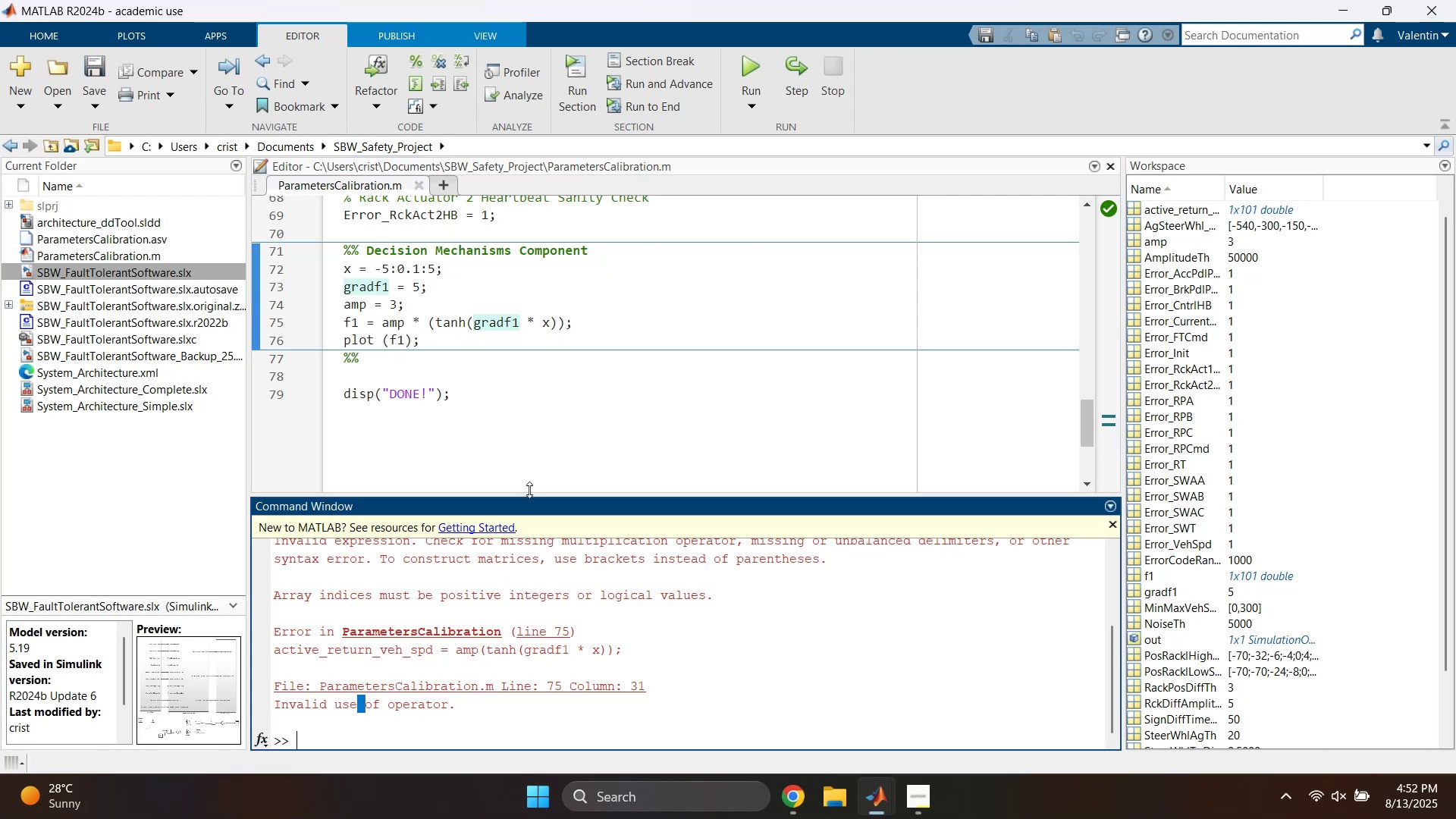 
left_click([529, 444])
 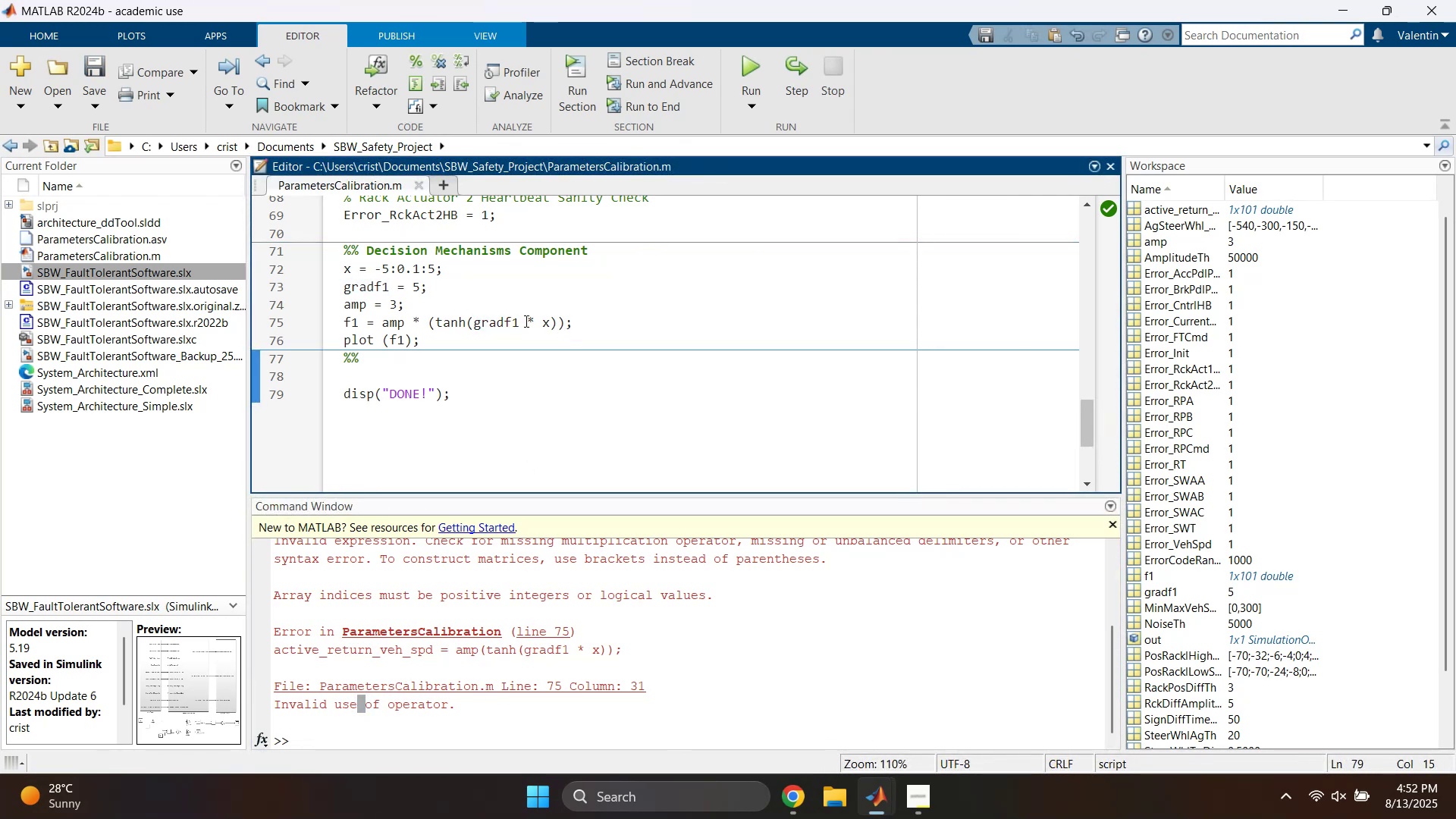 
left_click([418, 325])
 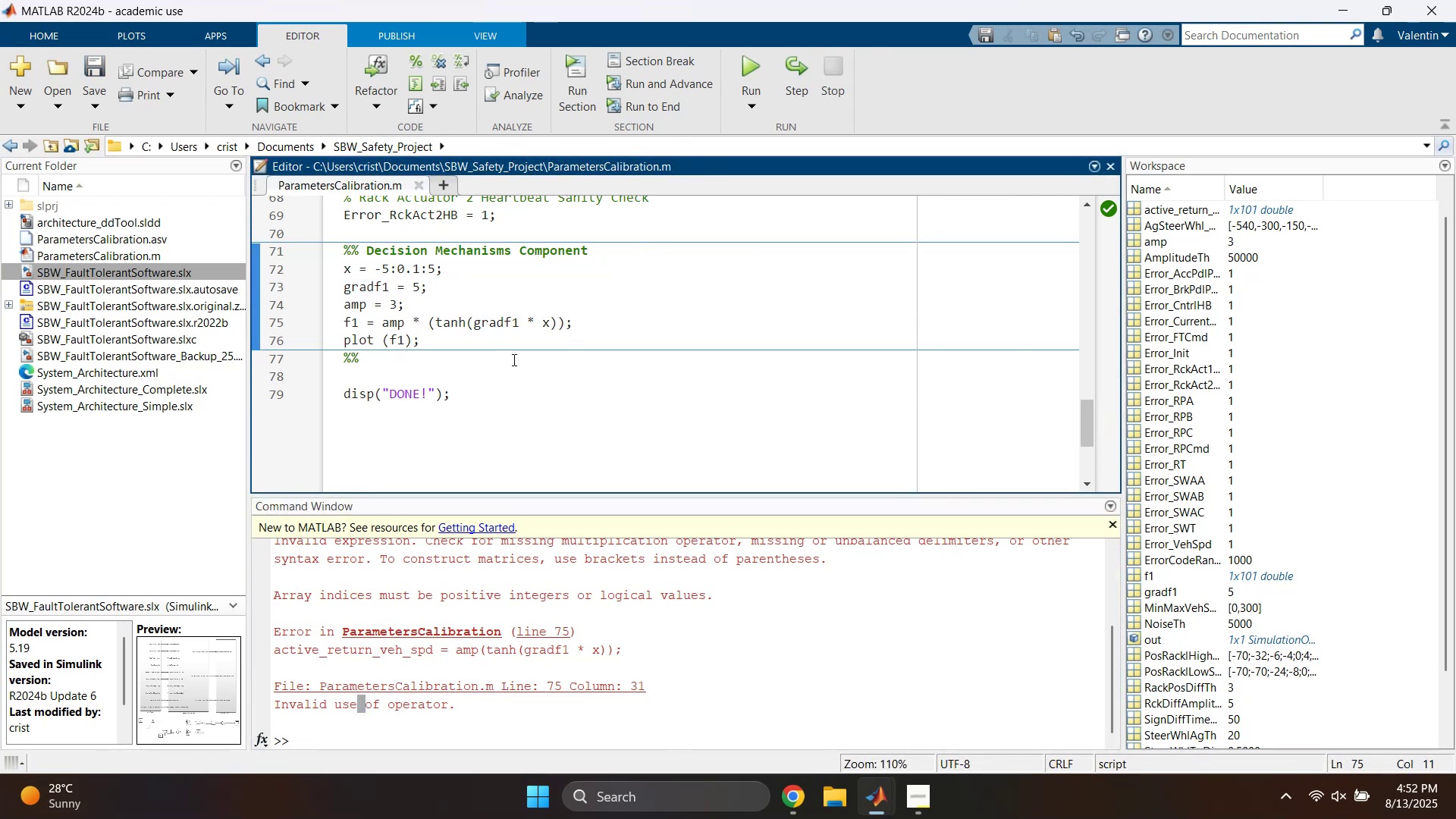 
key(Period)
 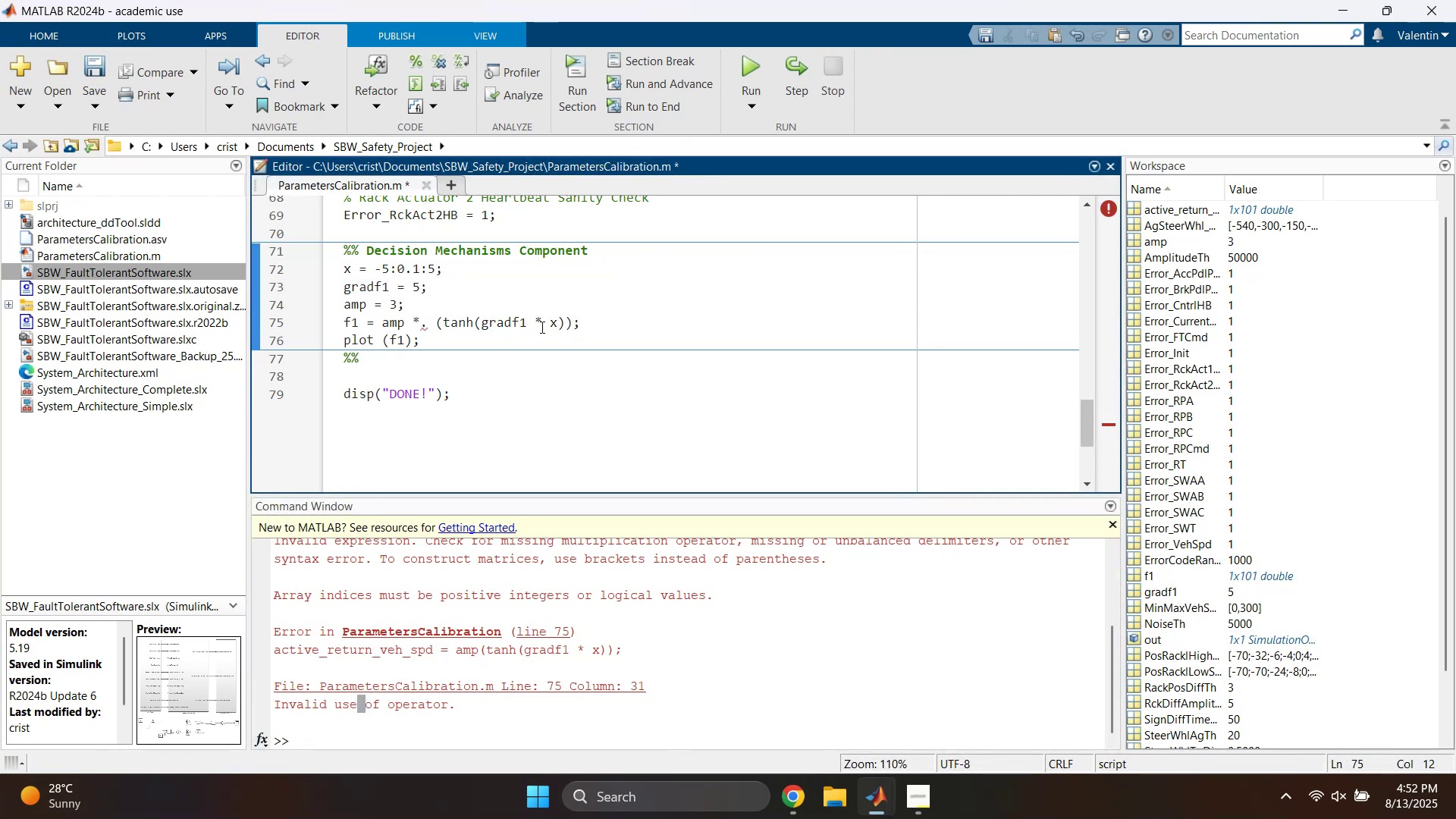 
left_click([536, 322])
 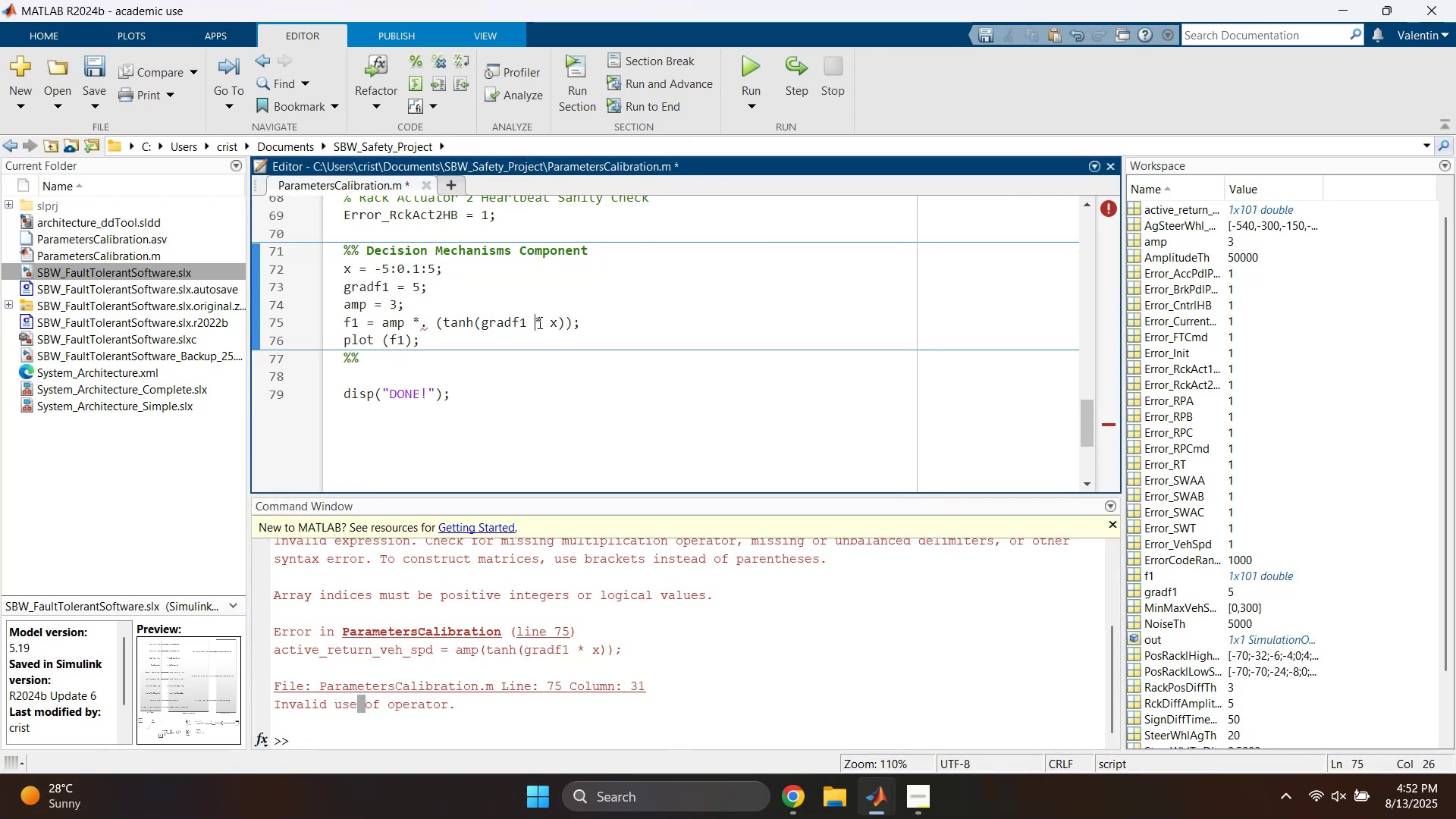 
left_click([538, 322])
 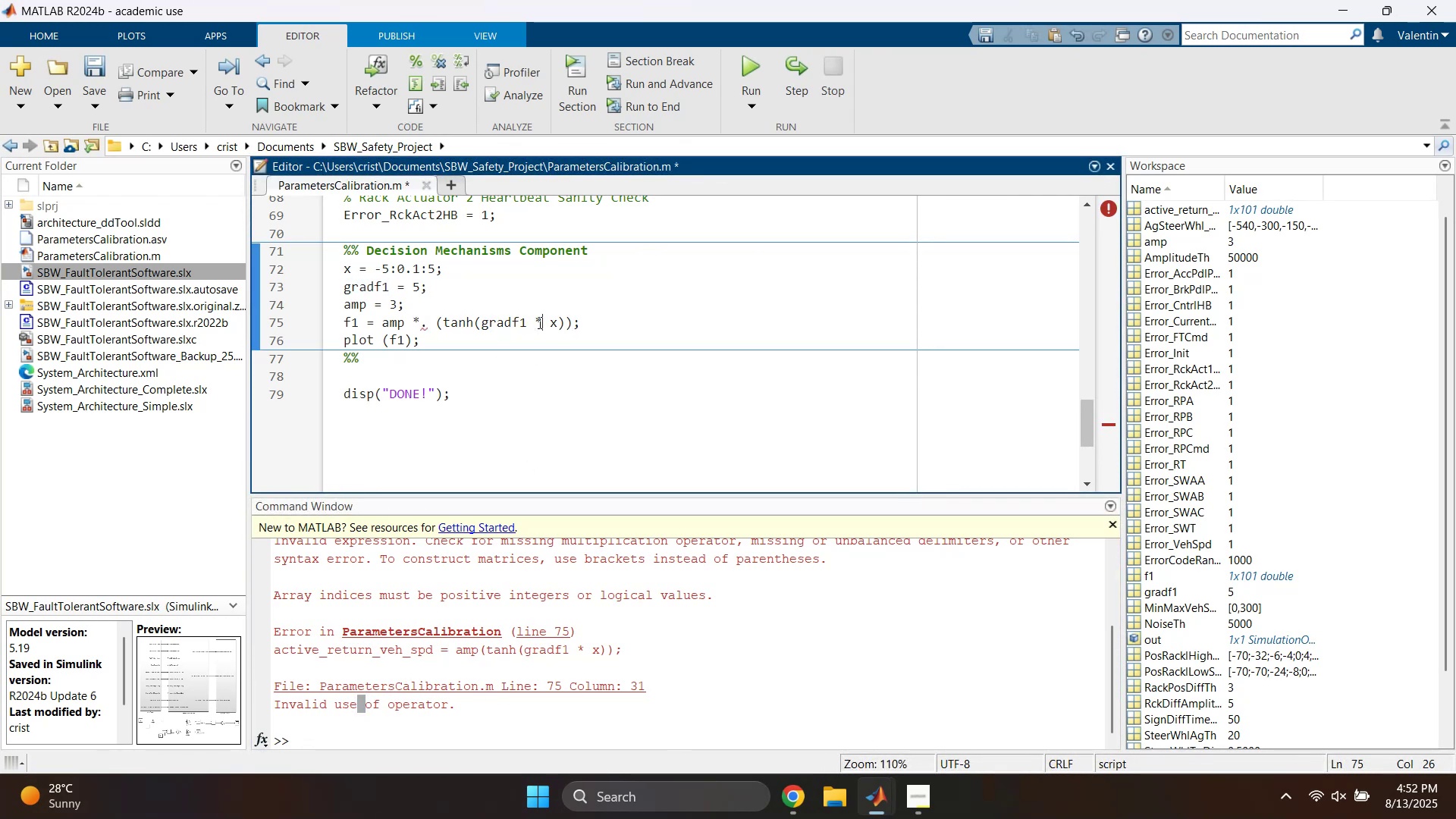 
key(Period)
 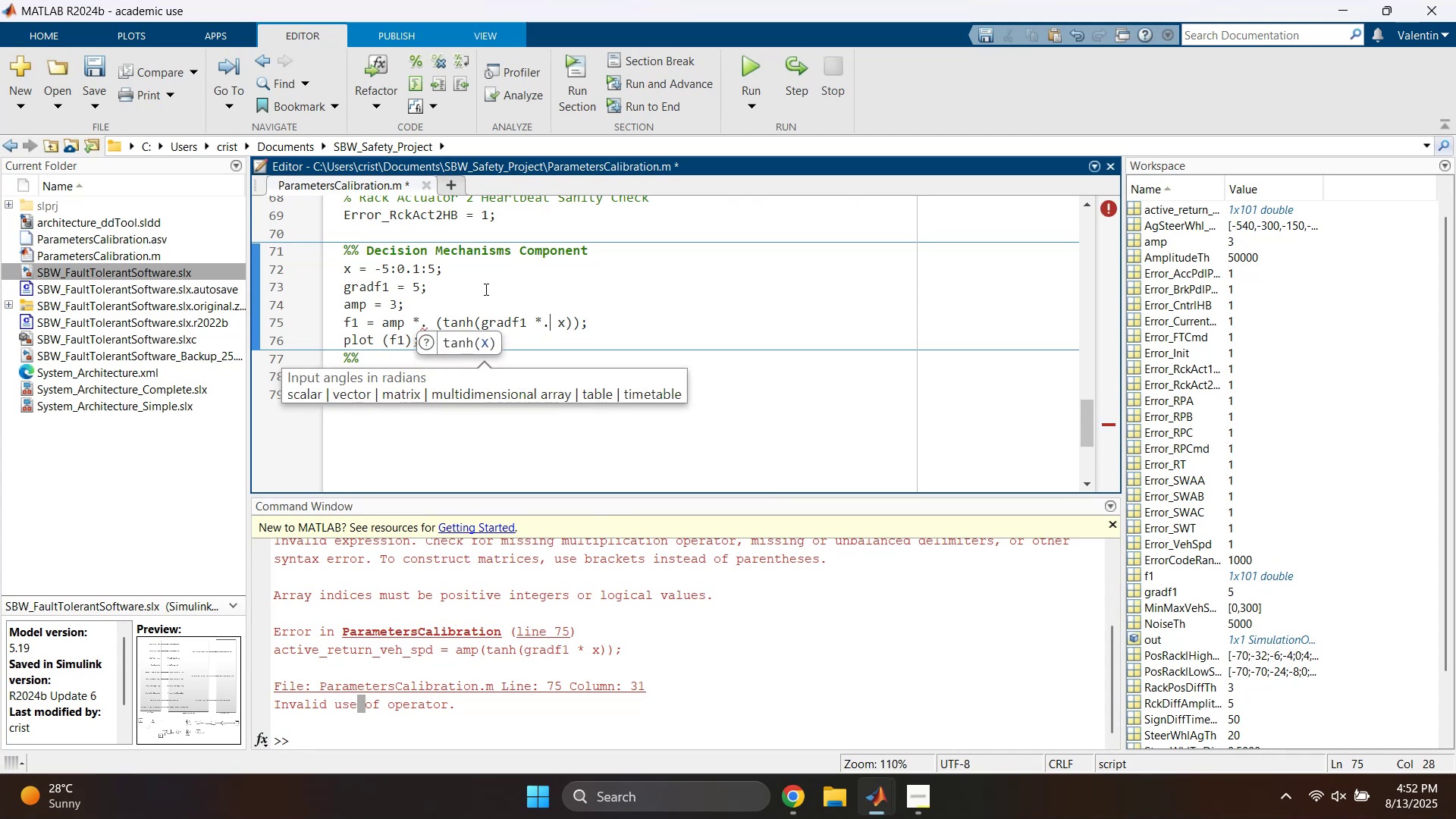 
left_click([485, 289])
 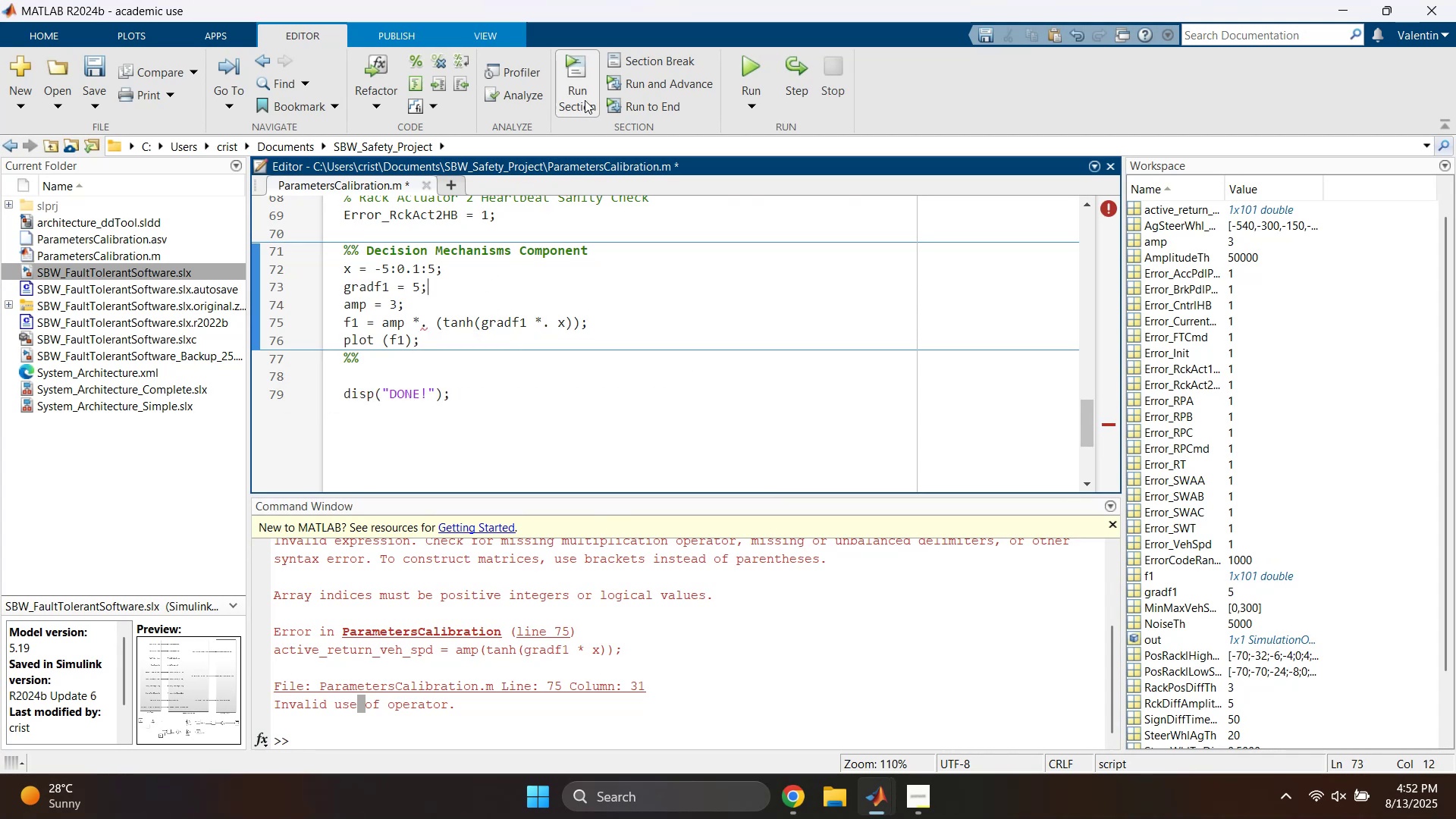 
left_click([581, 87])
 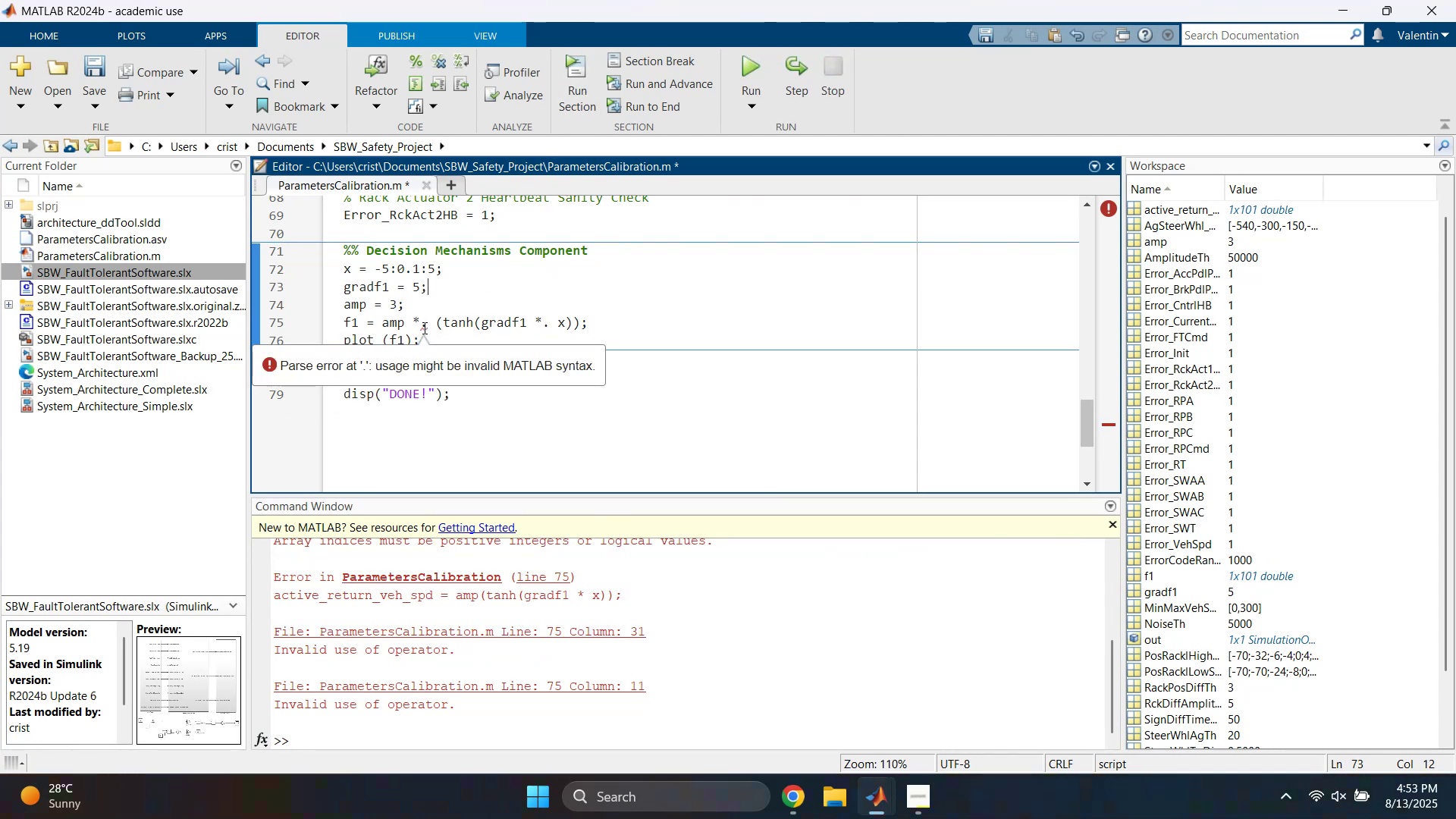 
wait(6.65)
 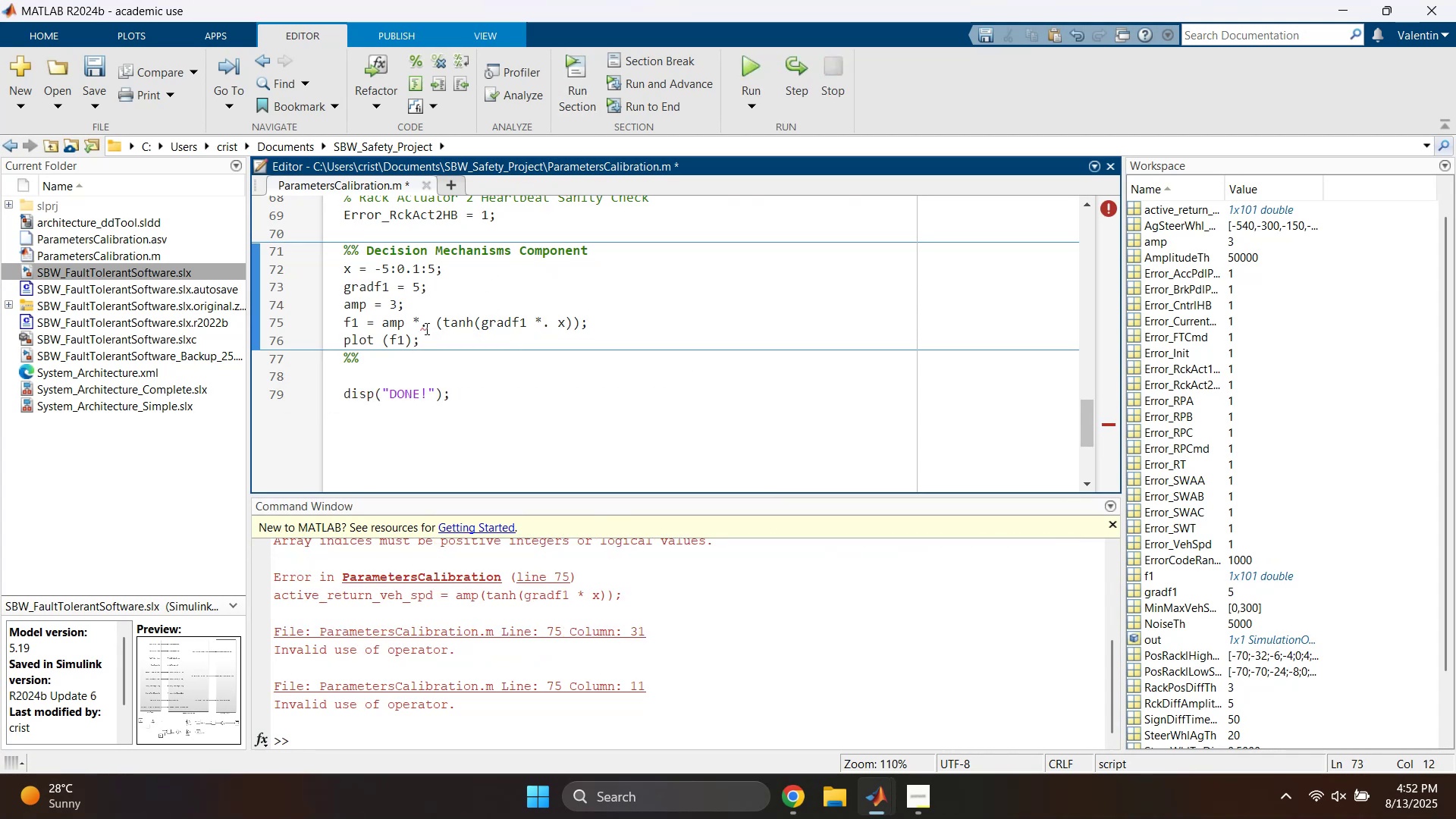 
left_click([426, 328])
 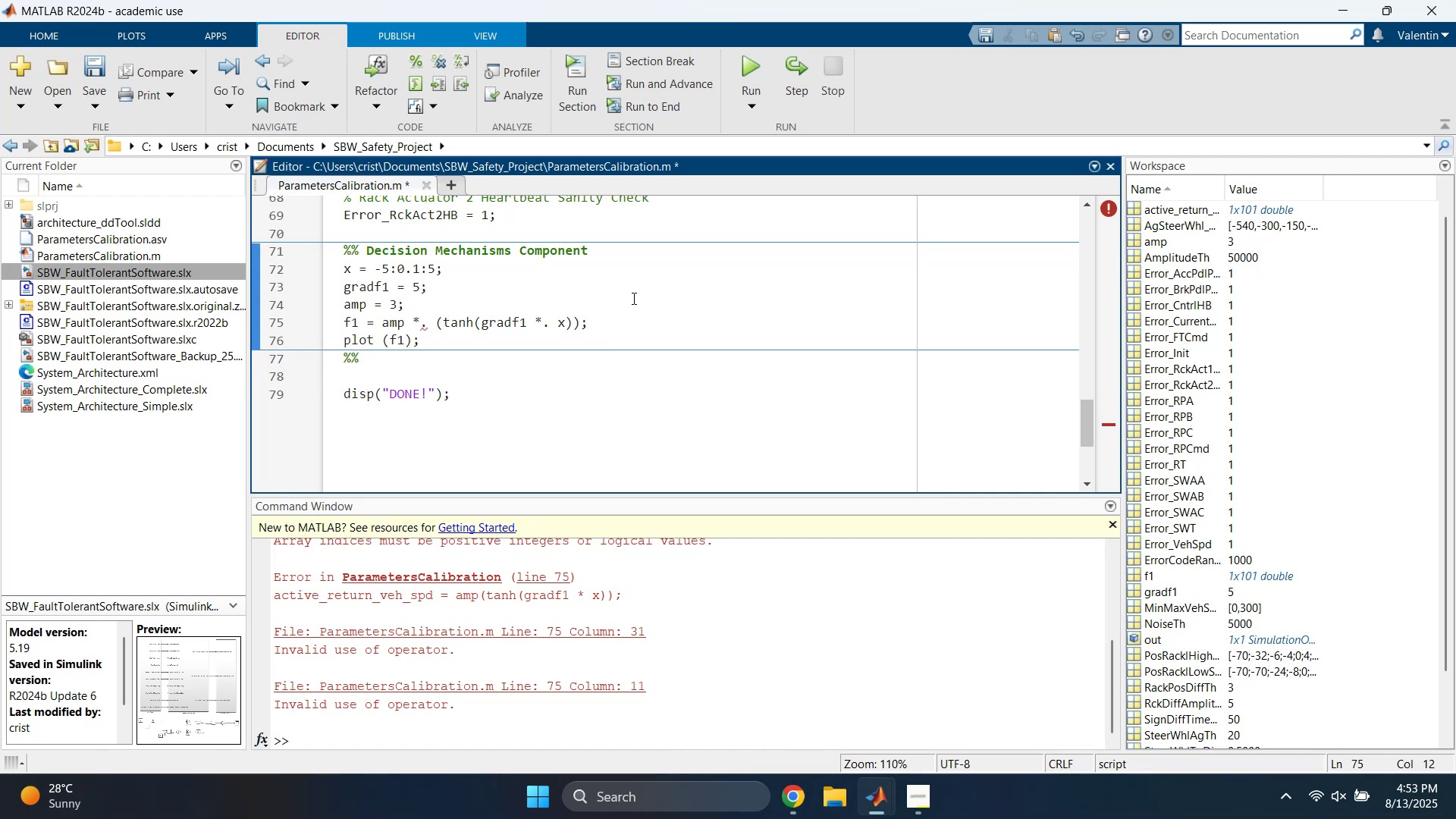 
key(Backspace)
 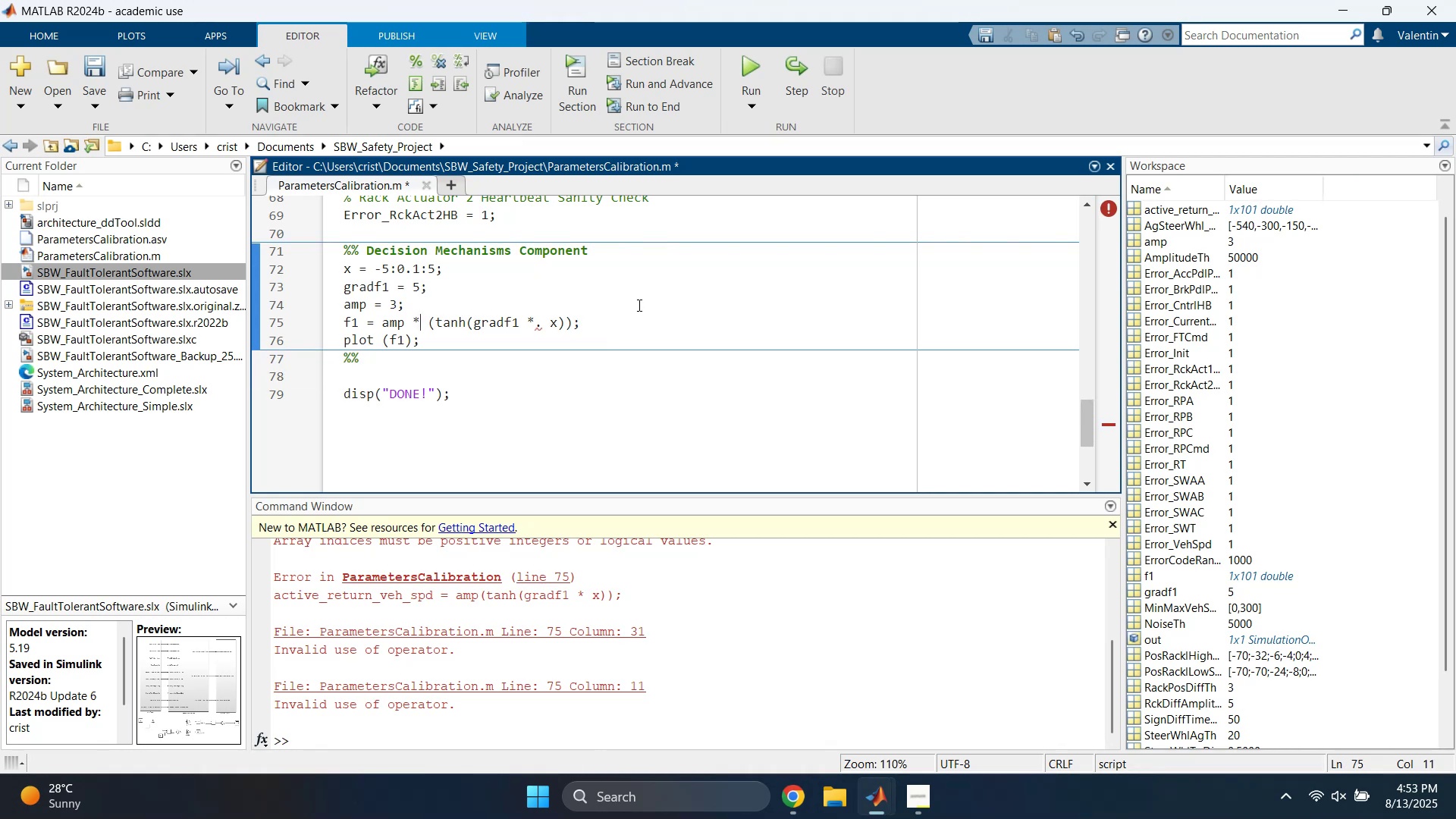 
left_click([541, 330])
 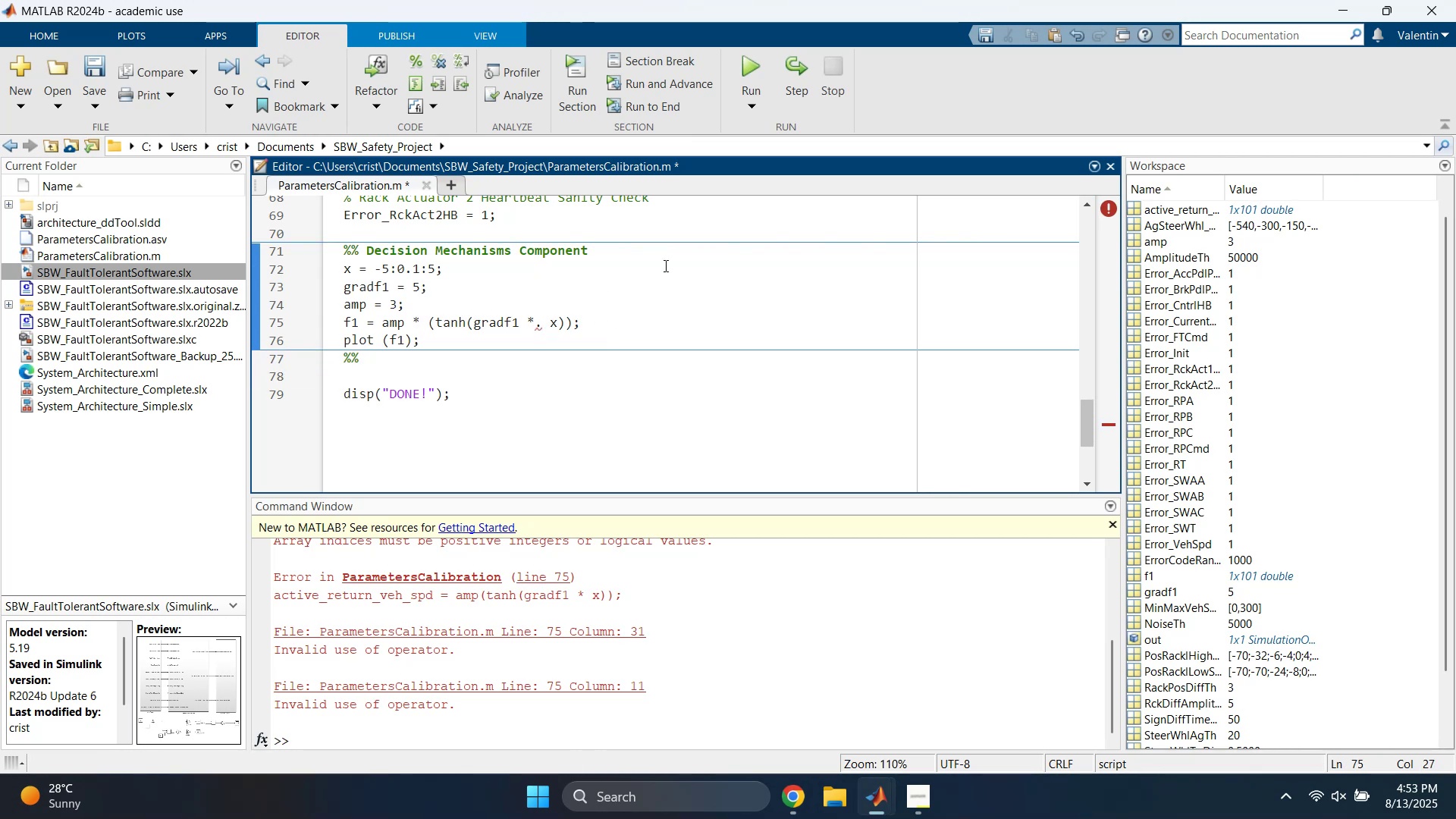 
key(Backspace)
 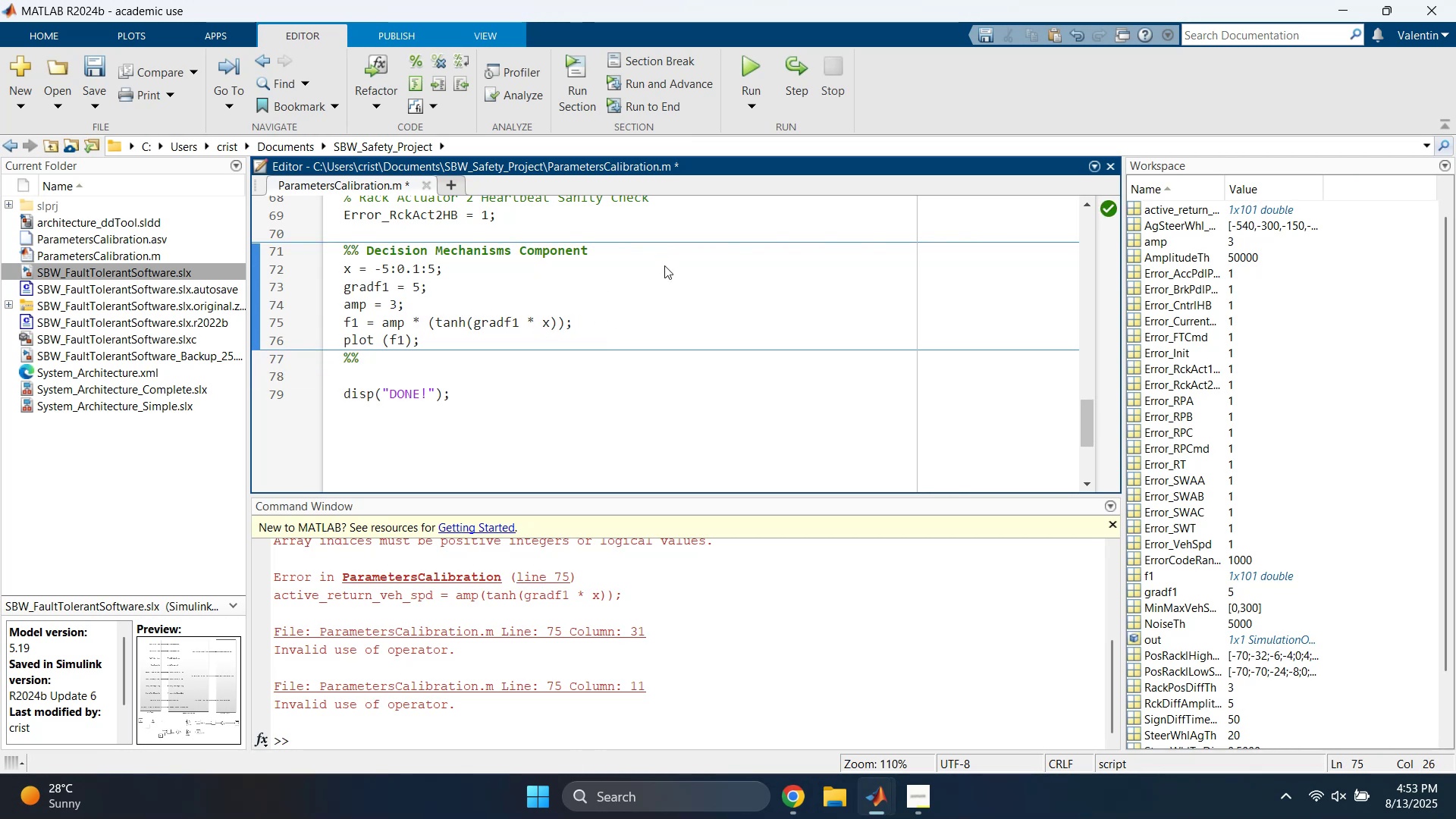 
left_click([727, 284])
 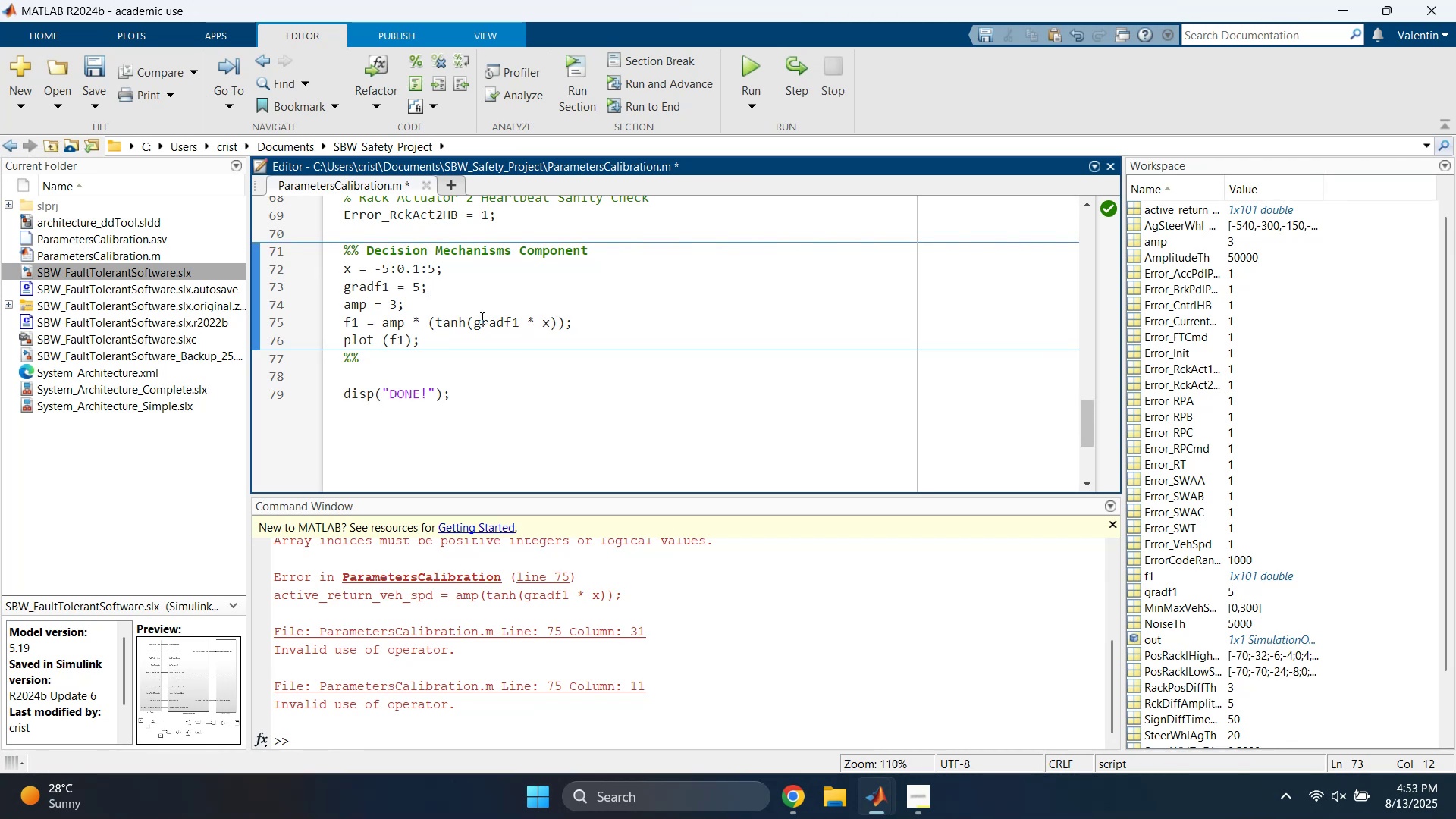 
wait(6.62)
 